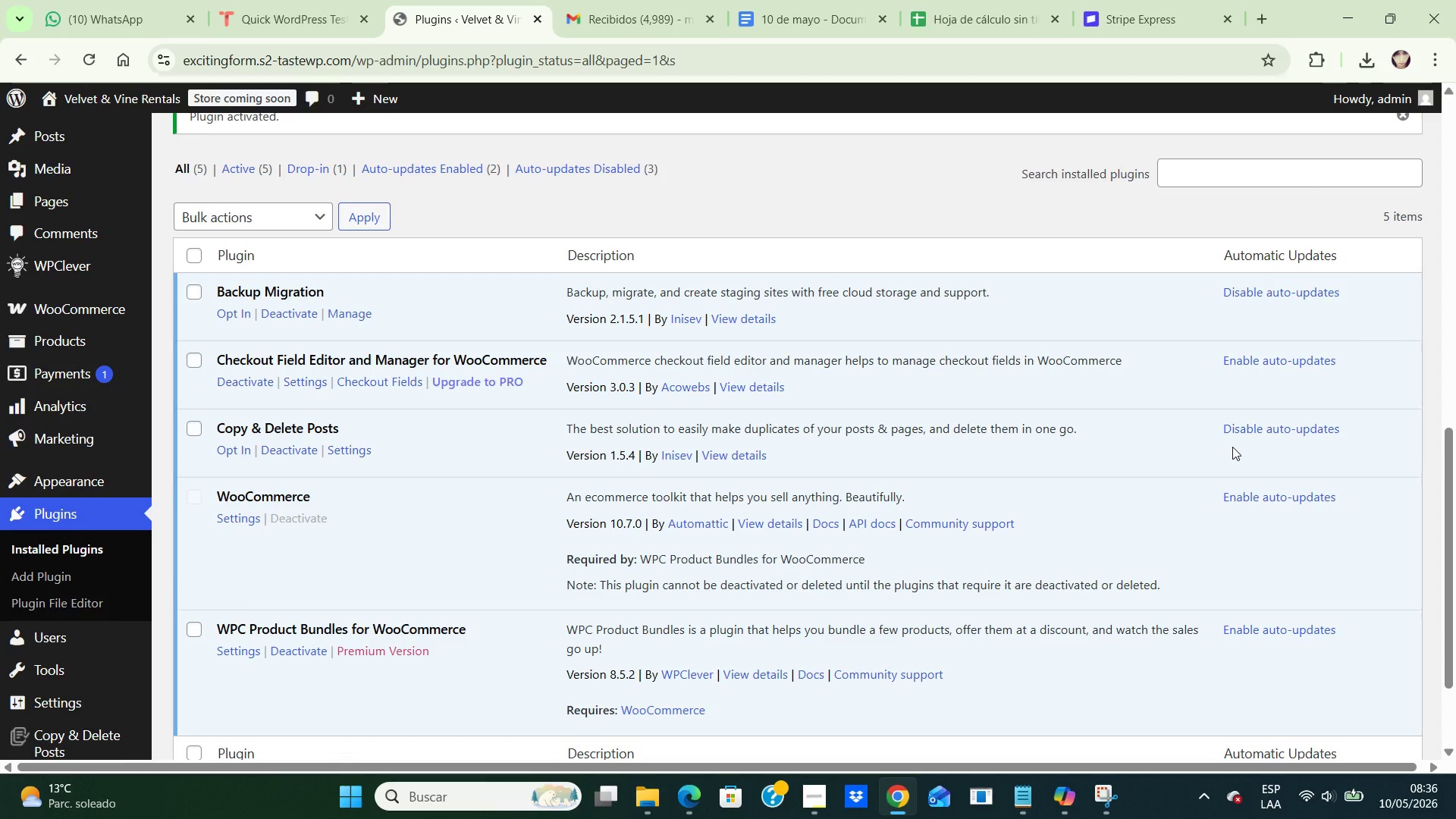 
wait(9.8)
 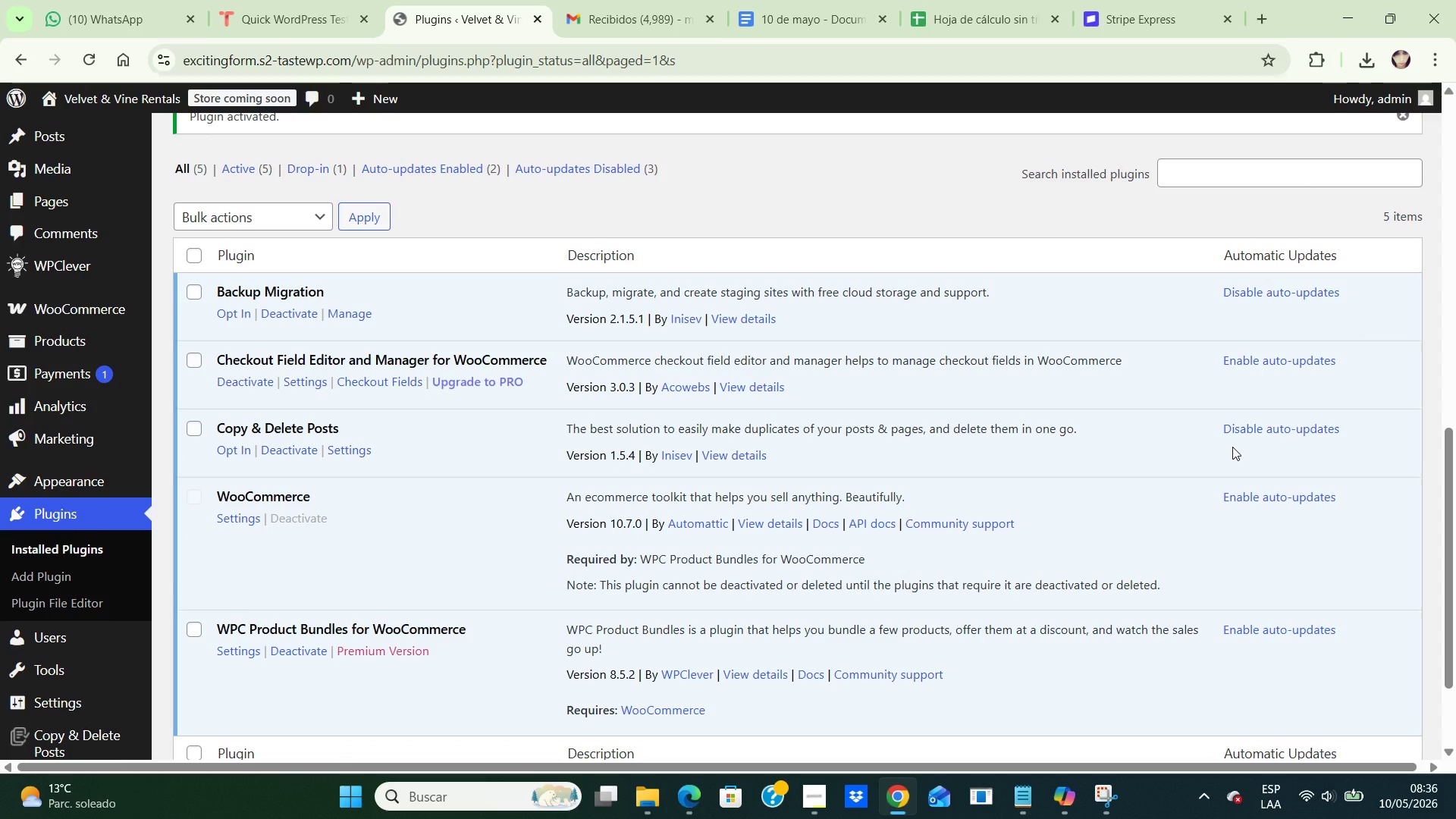 
scroll: coordinate [1232, 447], scroll_direction: down, amount: 1.0
 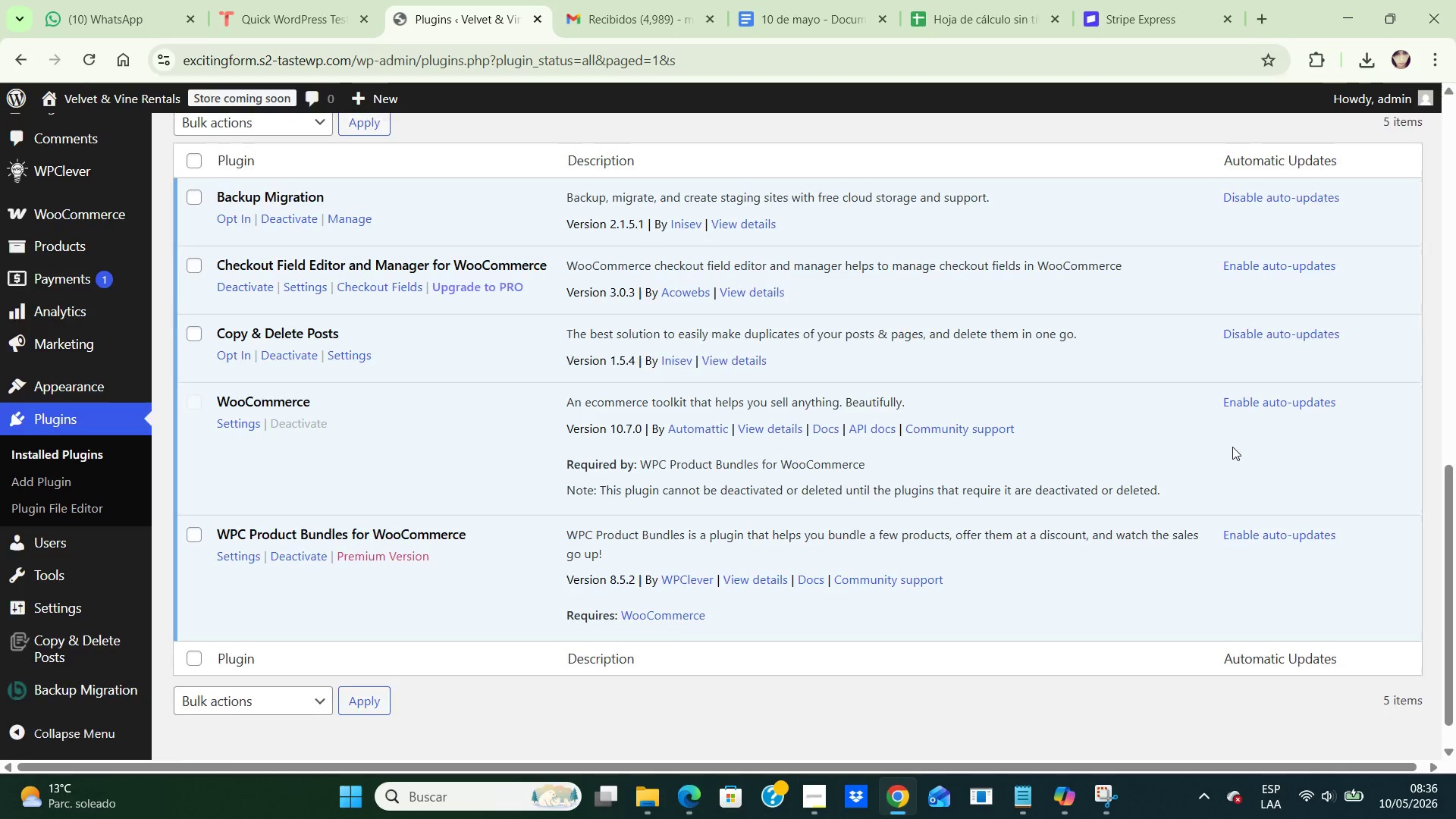 
scroll: coordinate [1232, 447], scroll_direction: up, amount: 1.0
 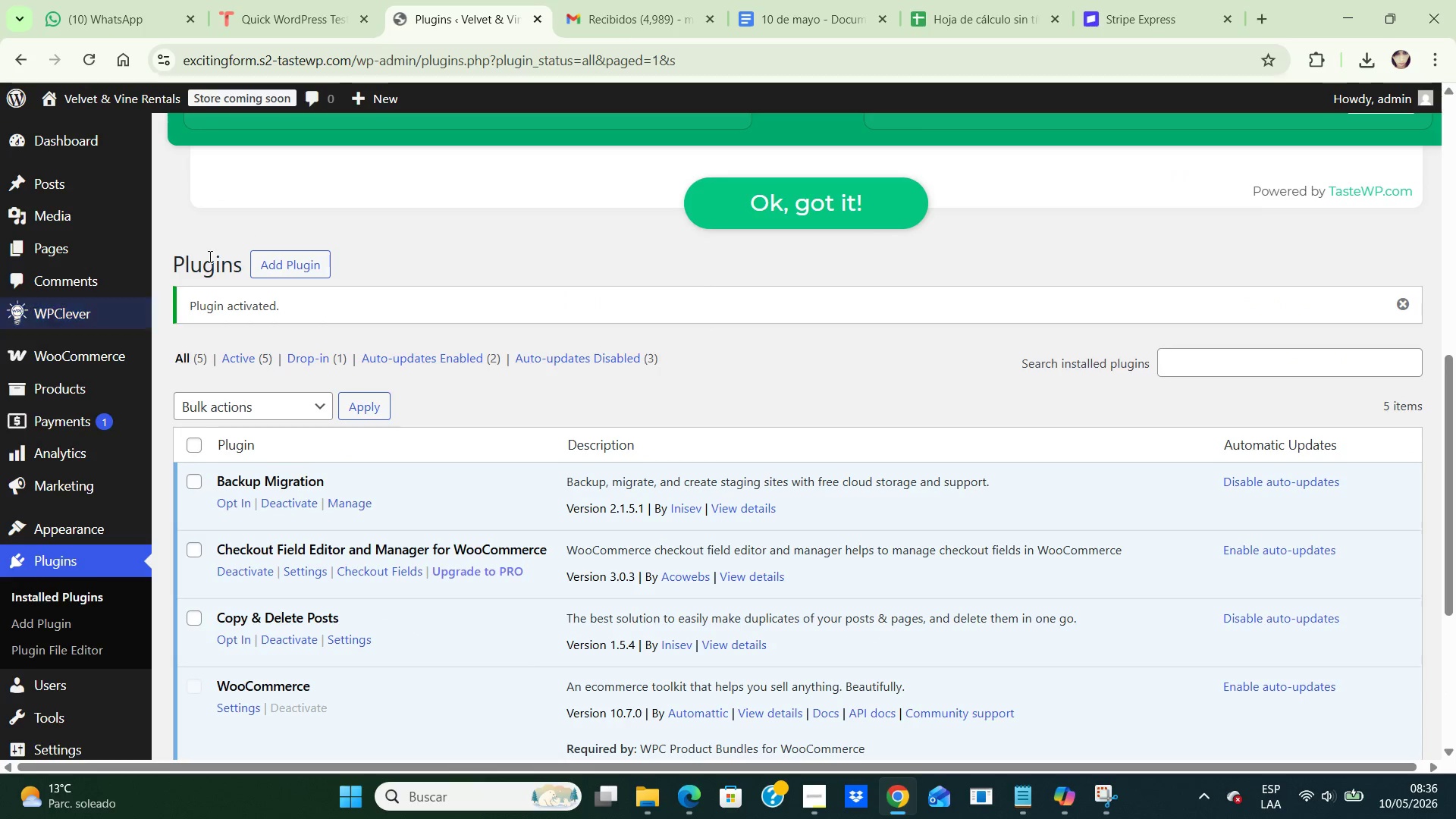 
left_click([284, 255])
 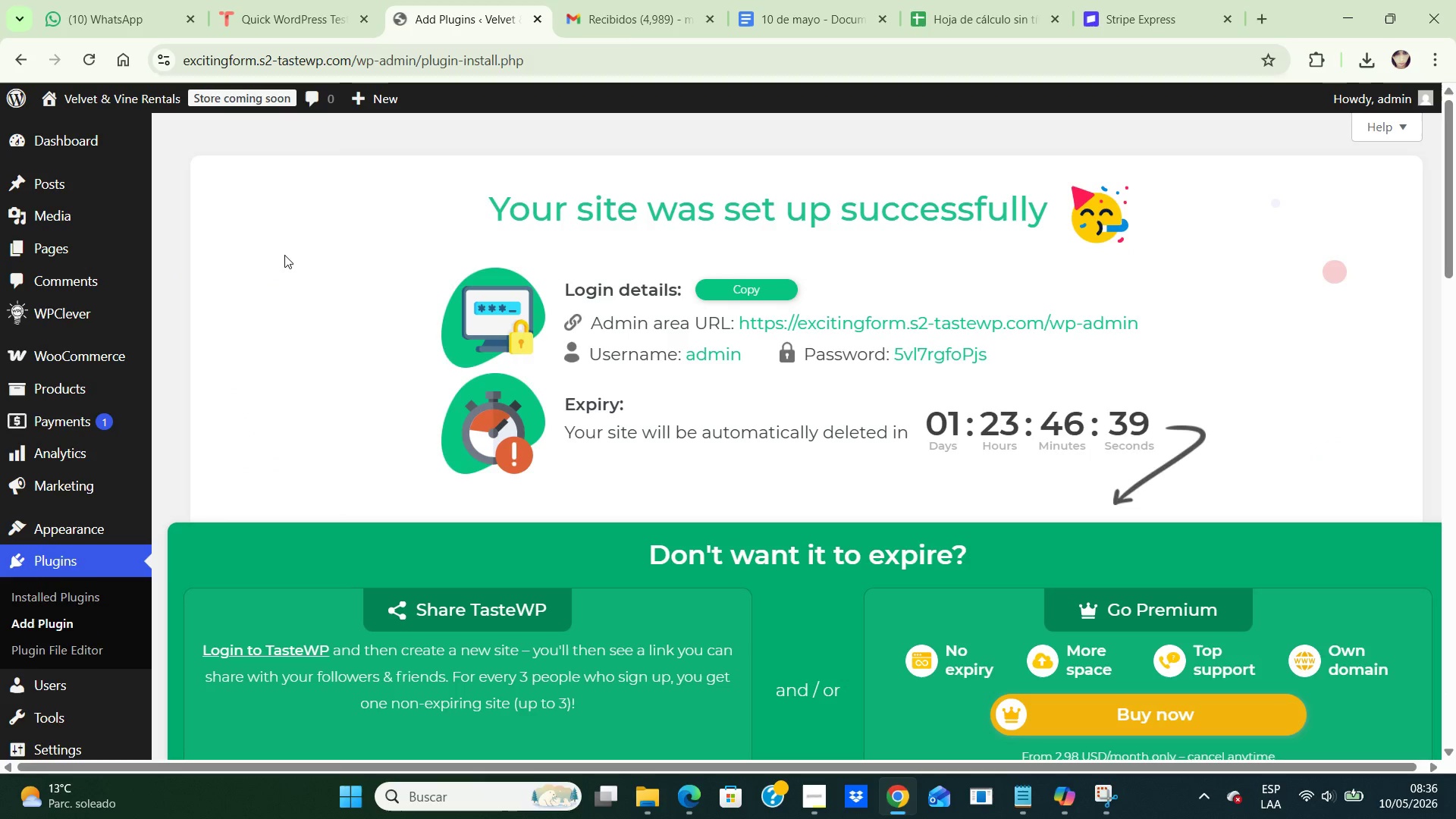 
scroll: coordinate [786, 302], scroll_direction: down, amount: 8.0
 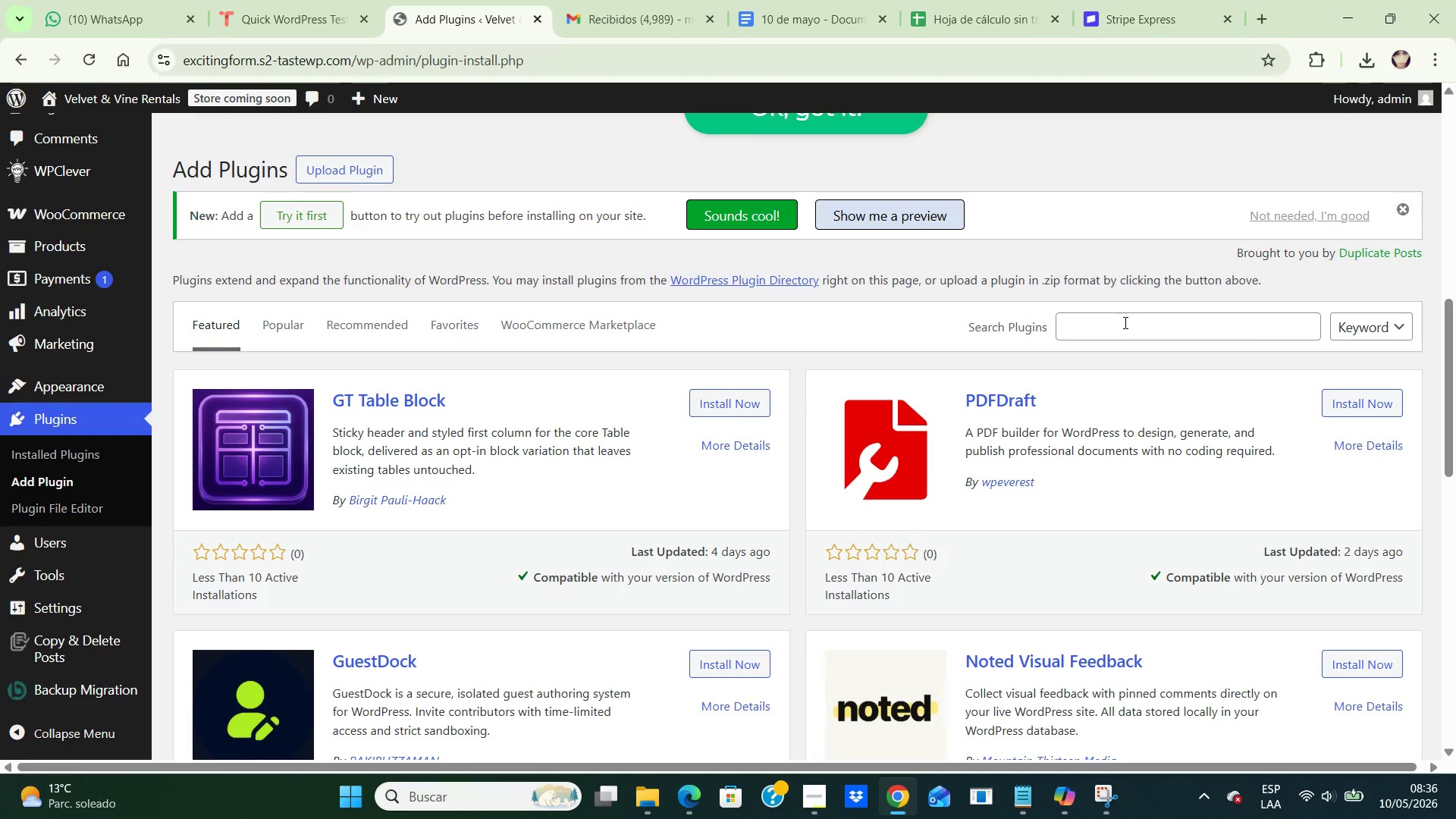 
left_click([1124, 322])
 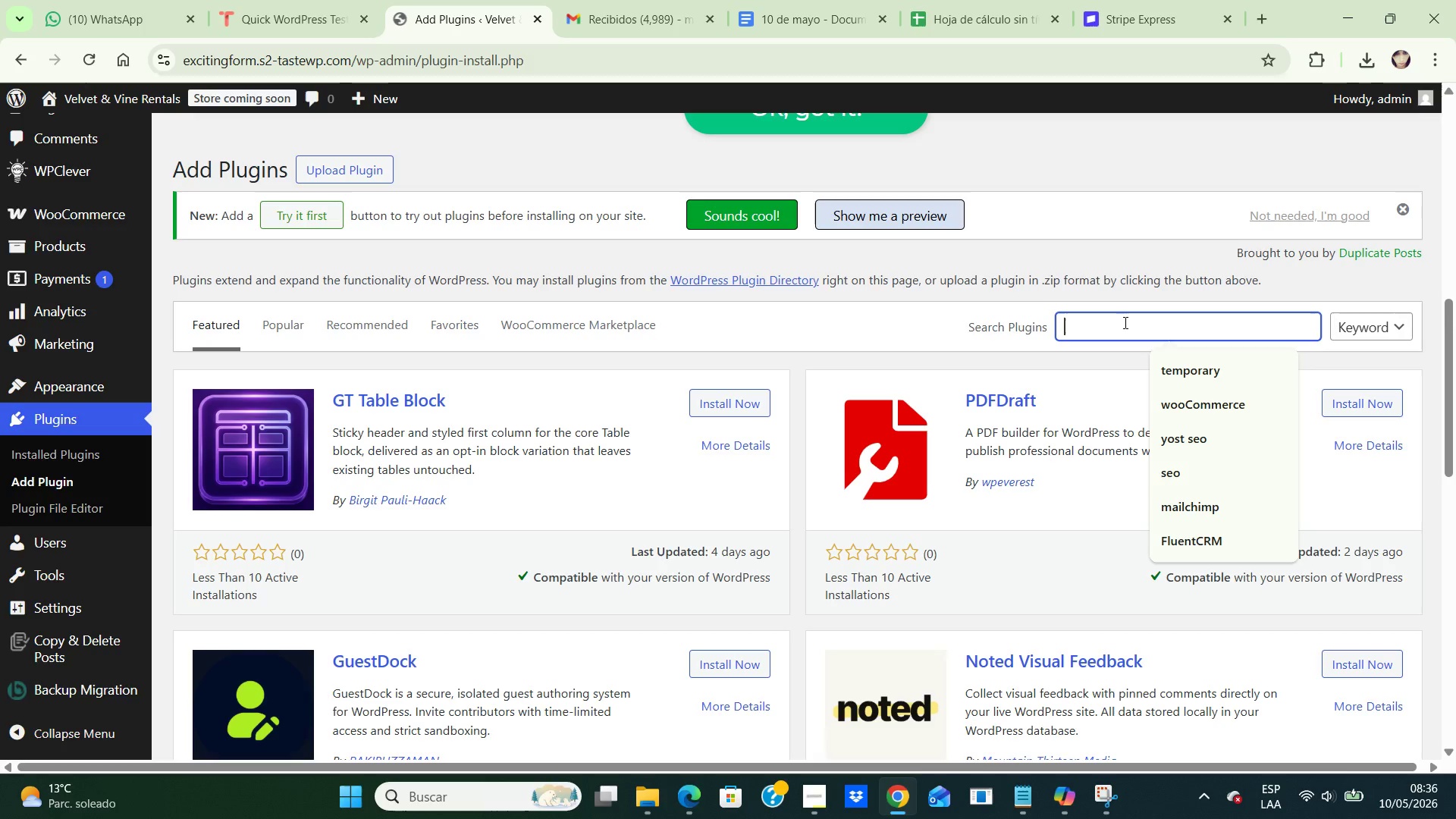 
type(custom orden status for woocommerce)
 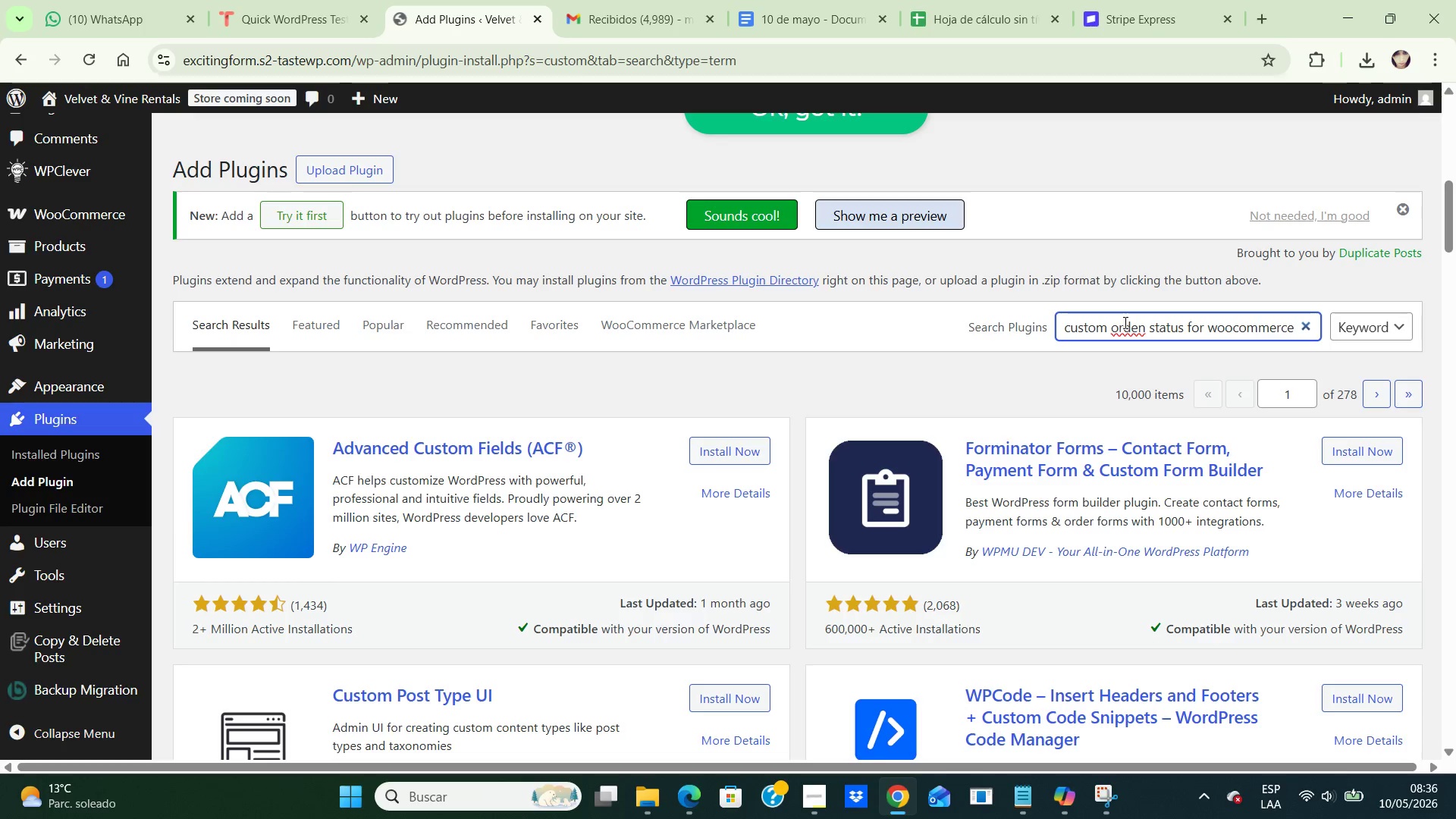 
mouse_move([1259, 403])
 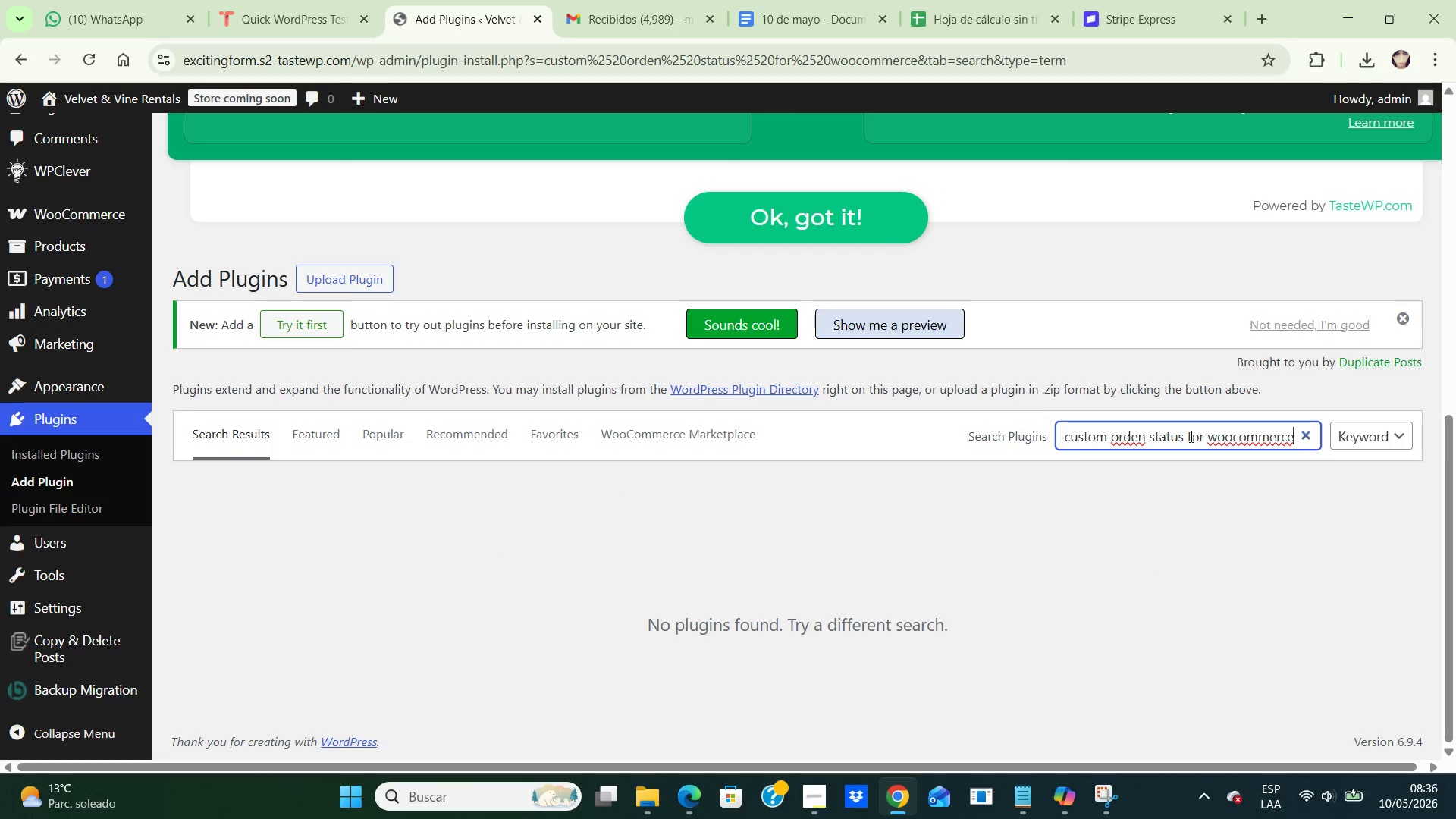 
left_click([1146, 441])
 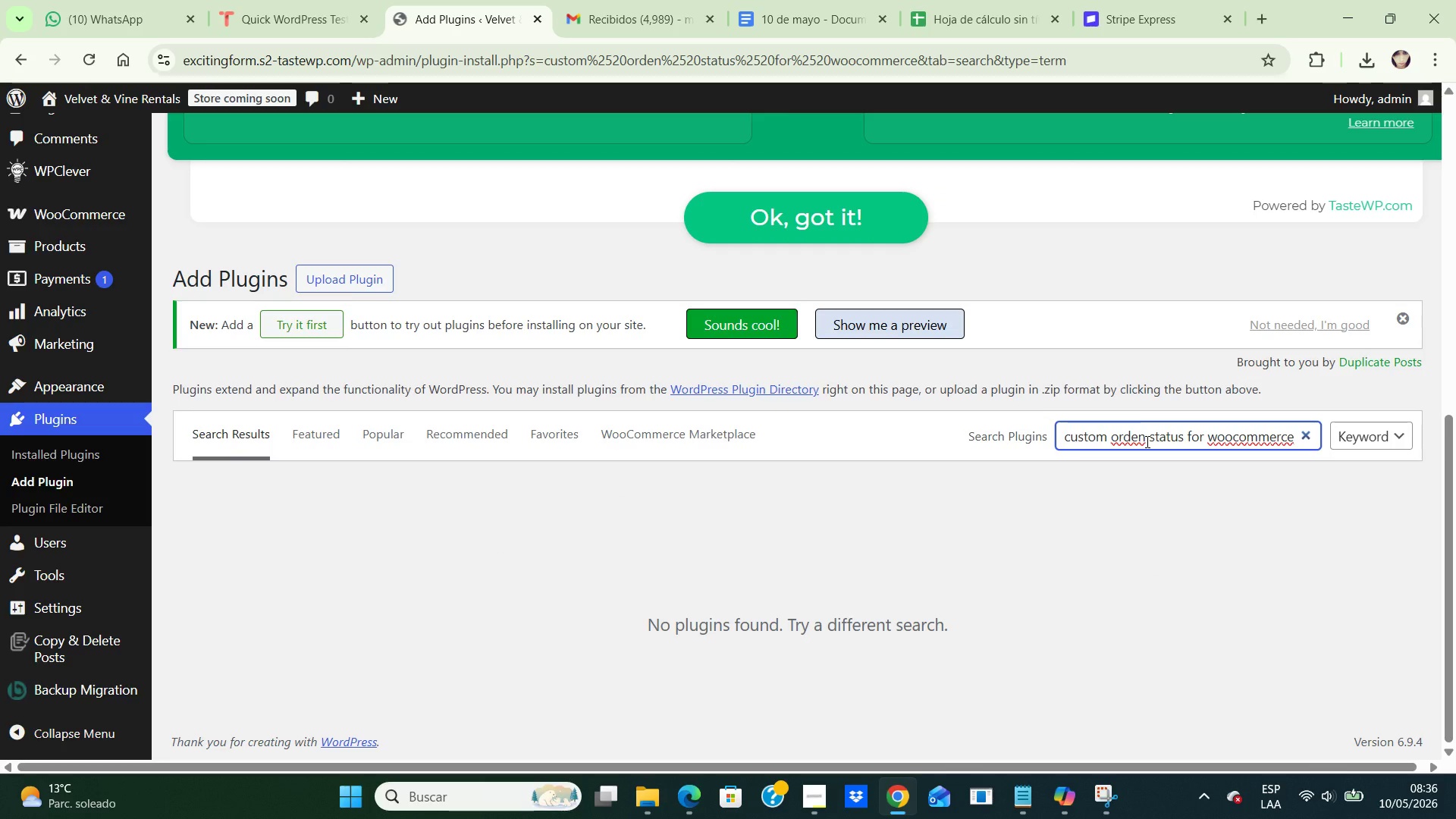 
key(Backspace)
 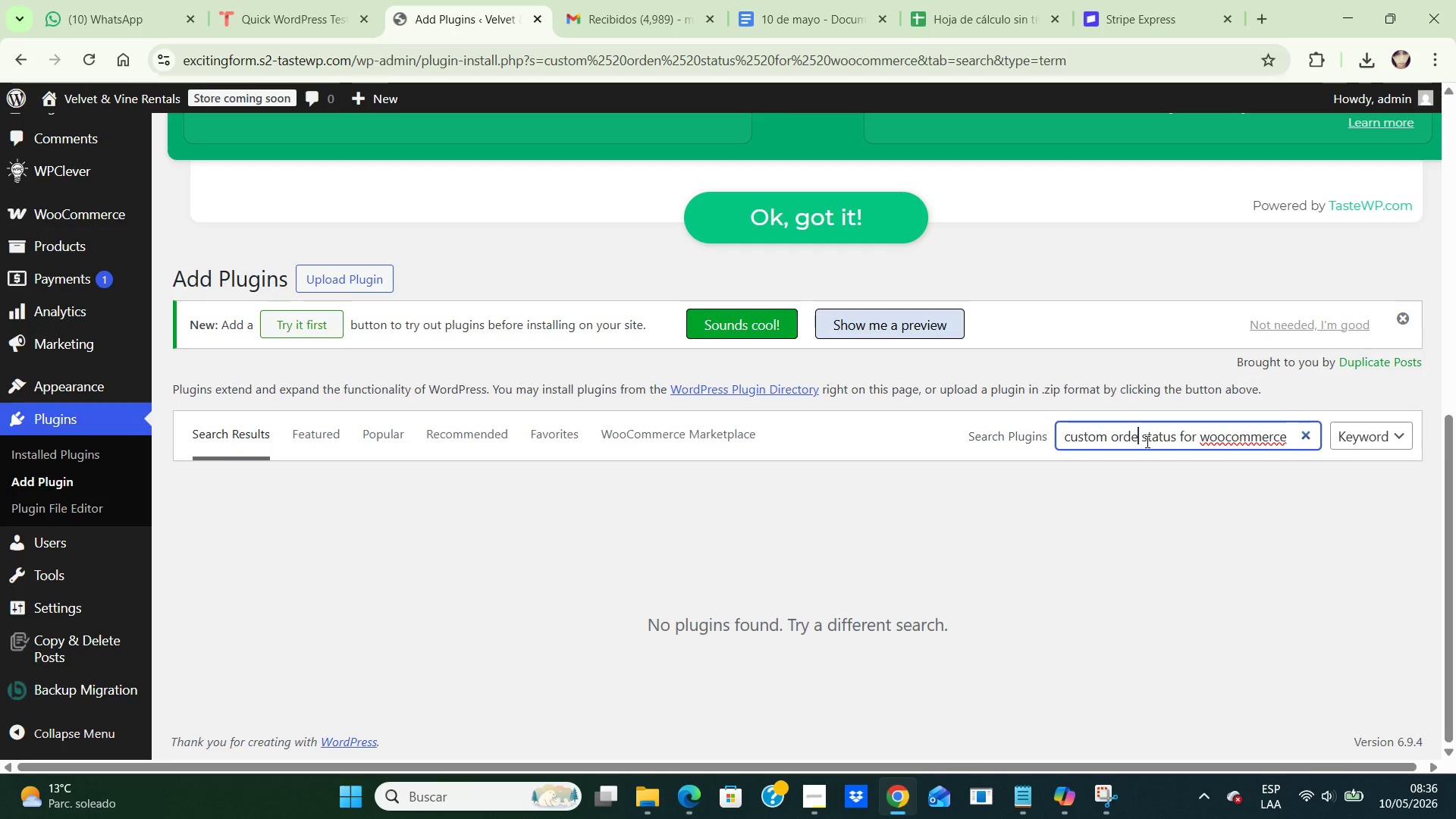 
key(R)
 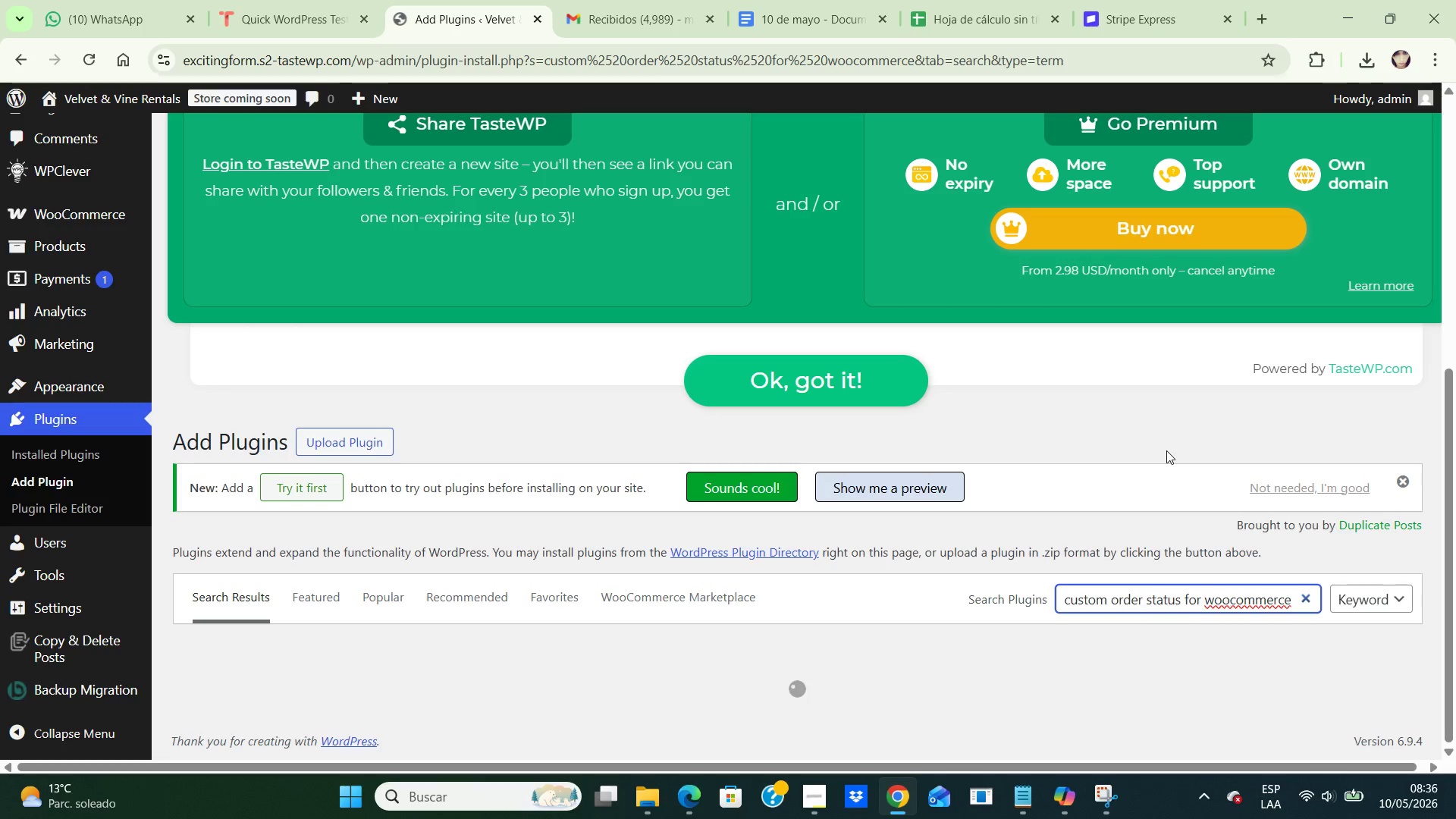 
wait(7.75)
 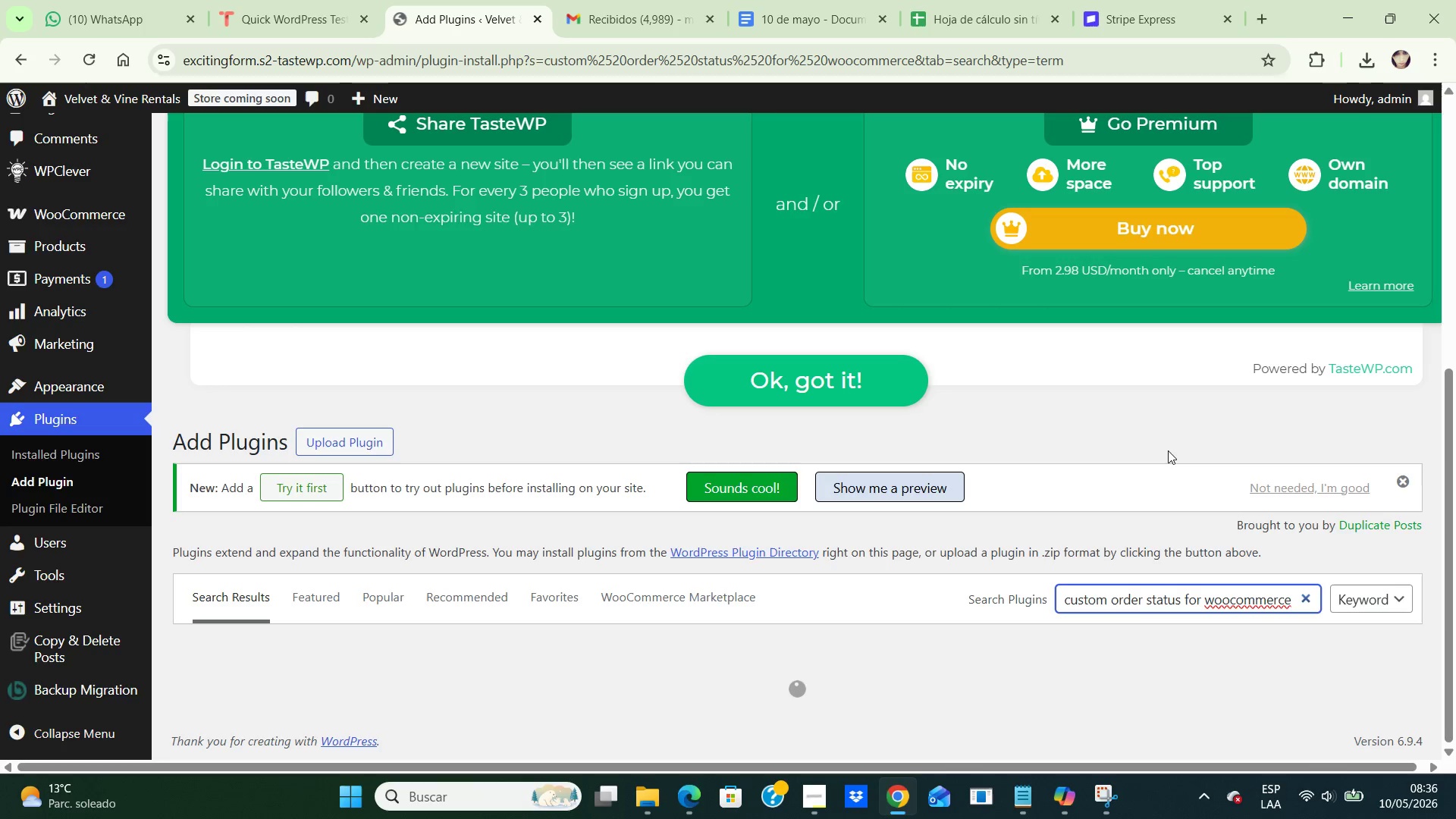 
scroll: coordinate [1166, 450], scroll_direction: down, amount: 1.0
 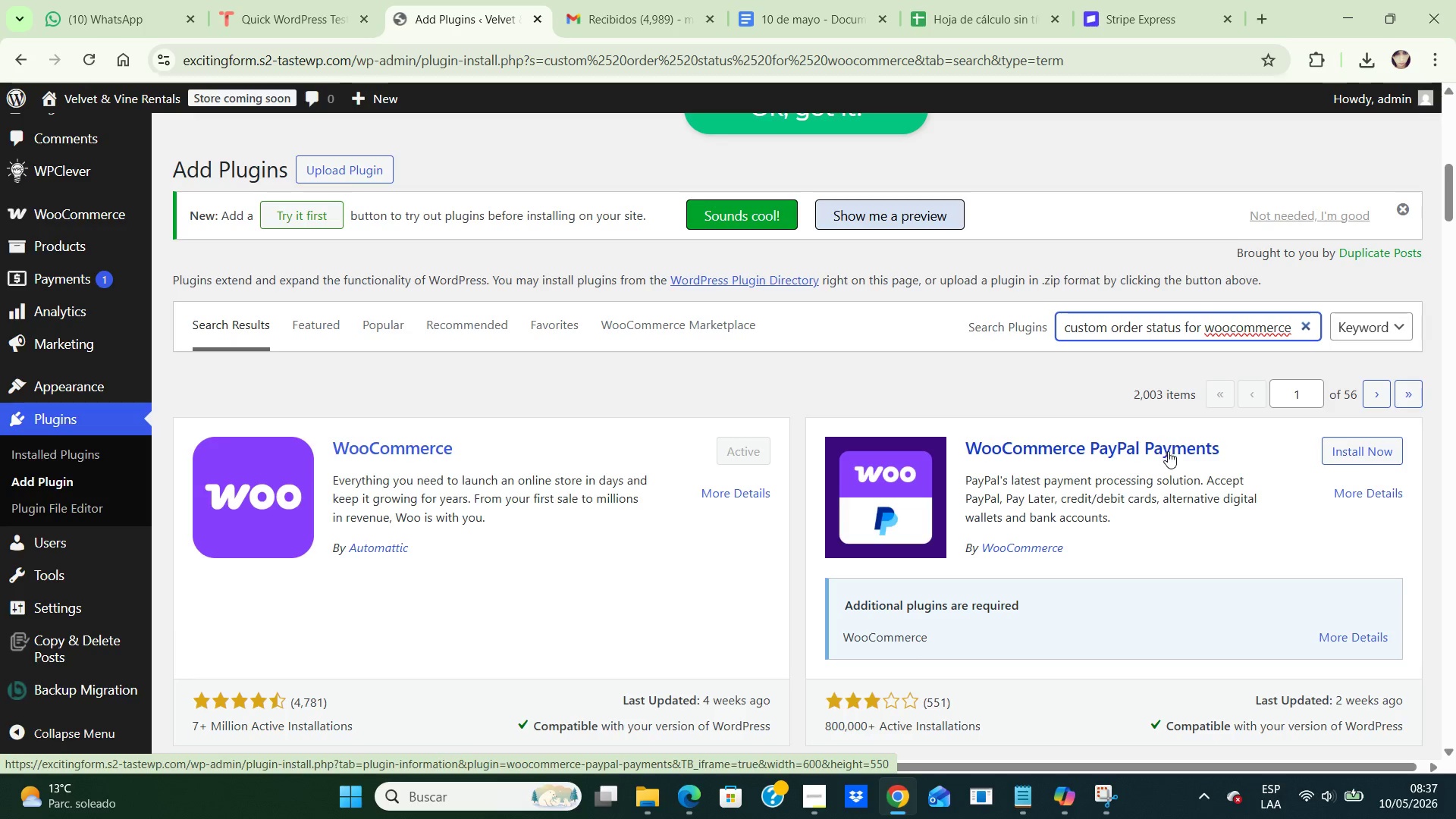 
wait(6.95)
 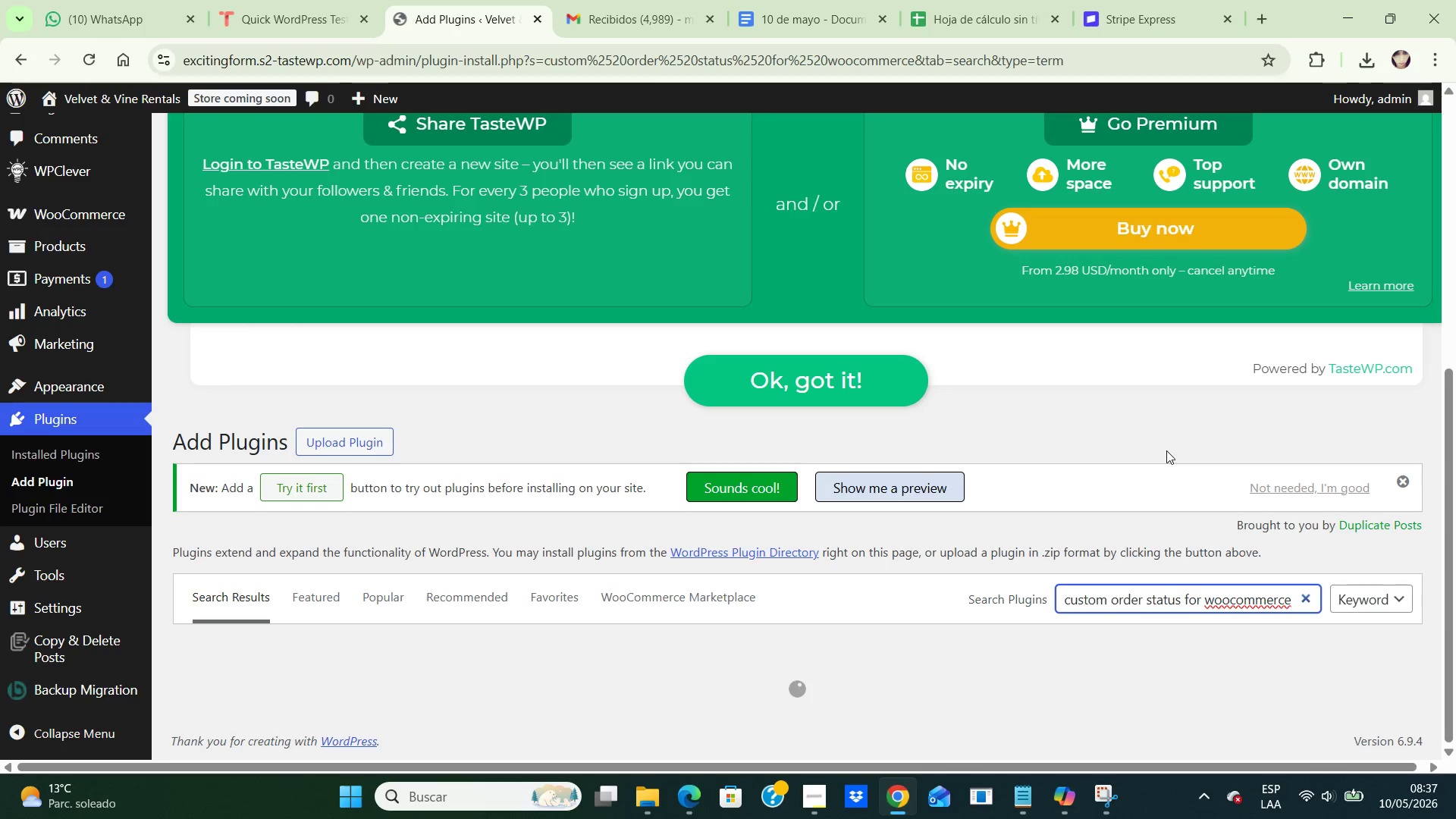 
scroll: coordinate [1173, 478], scroll_direction: down, amount: 2.0
 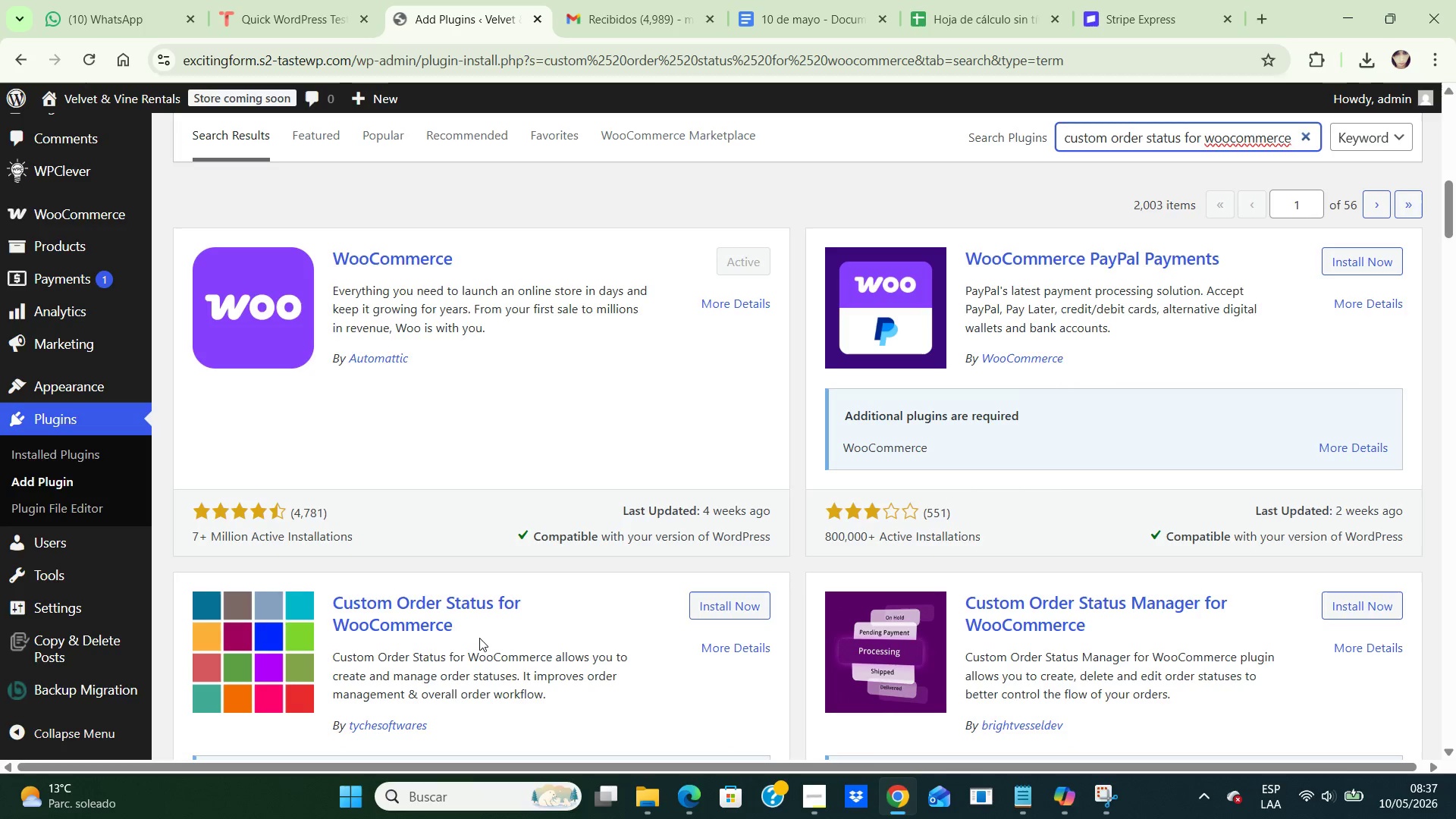 
wait(14.48)
 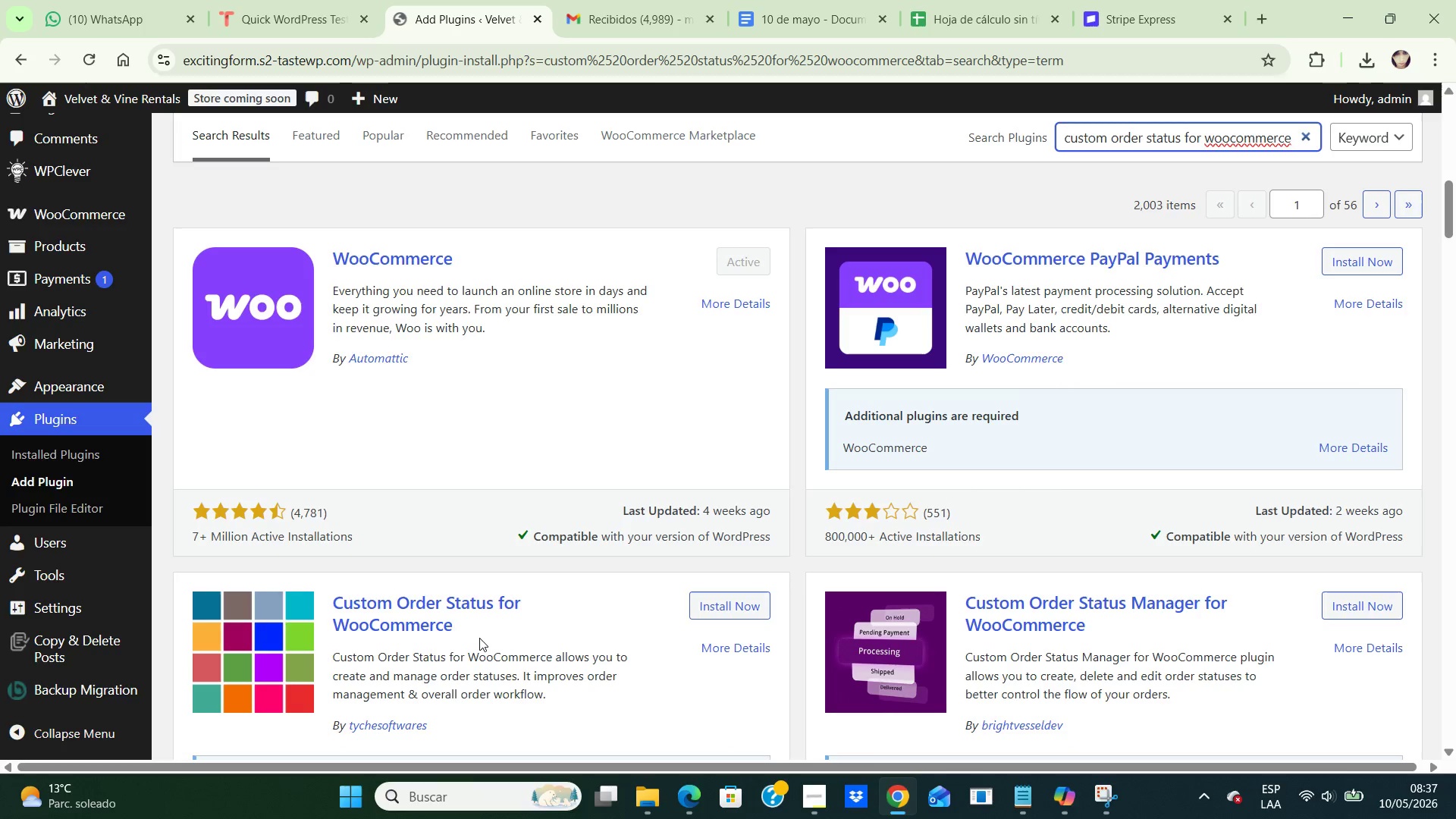 
left_click([1340, 607])
 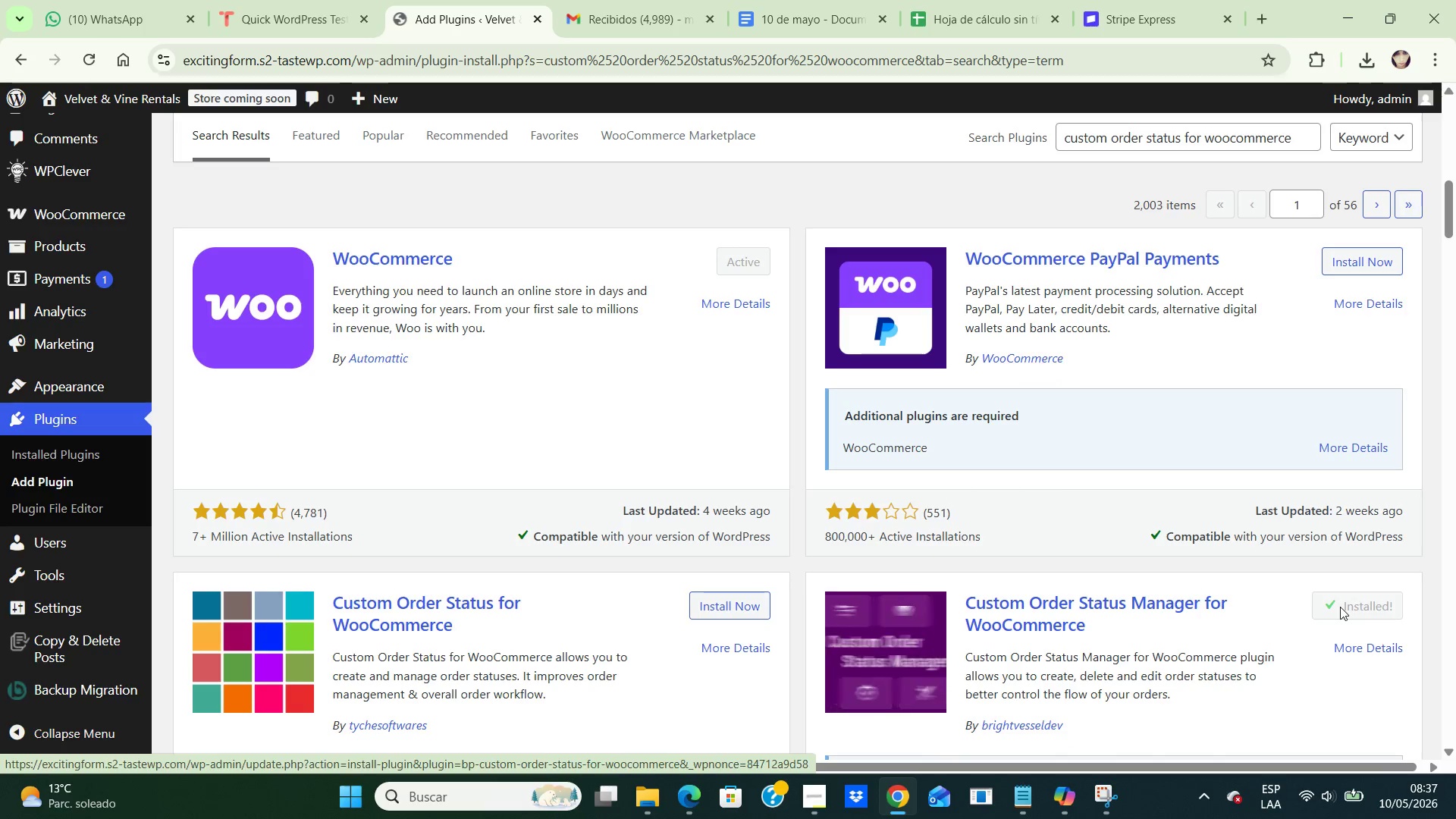 
wait(5.78)
 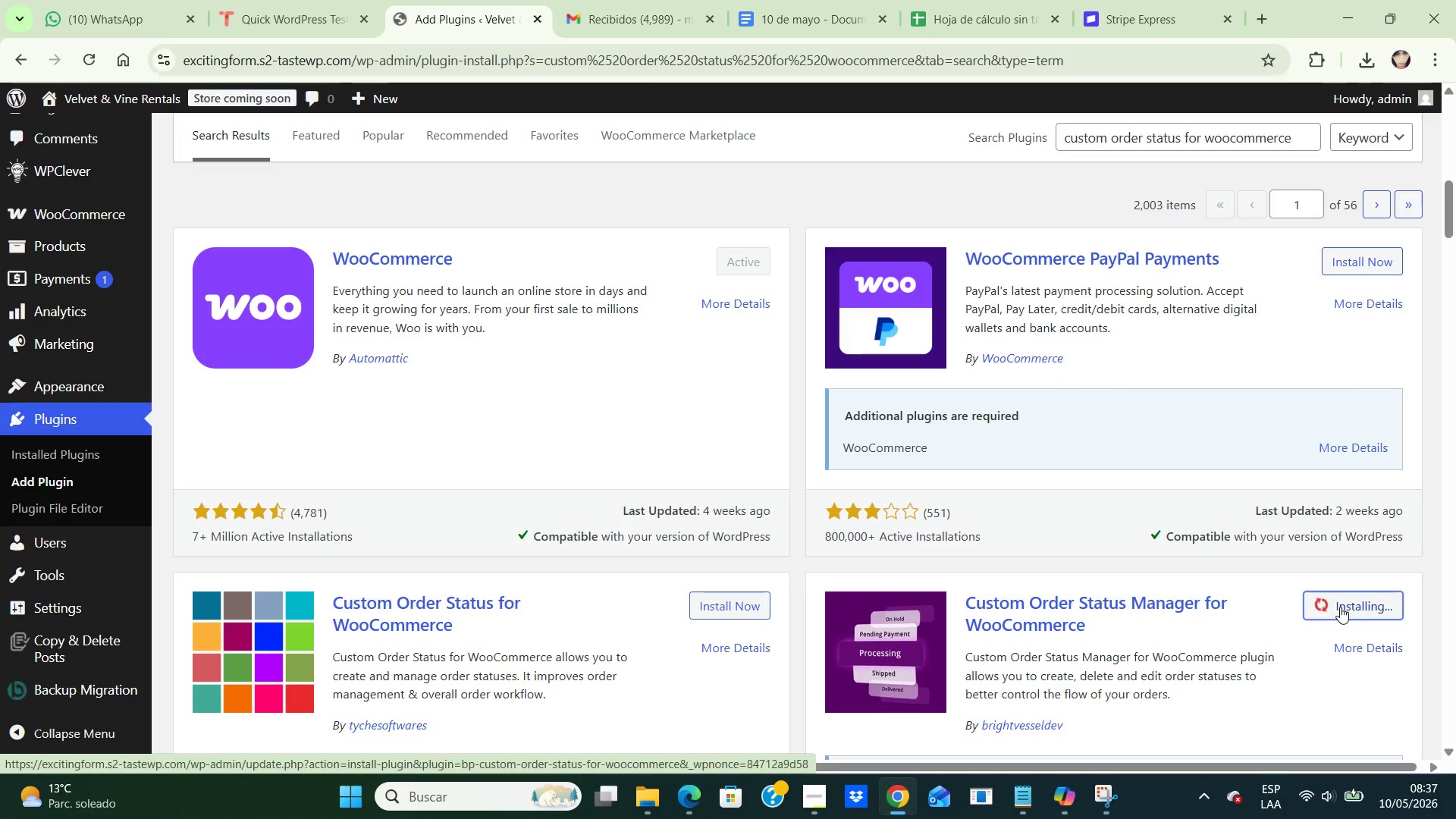 
left_click([1340, 607])
 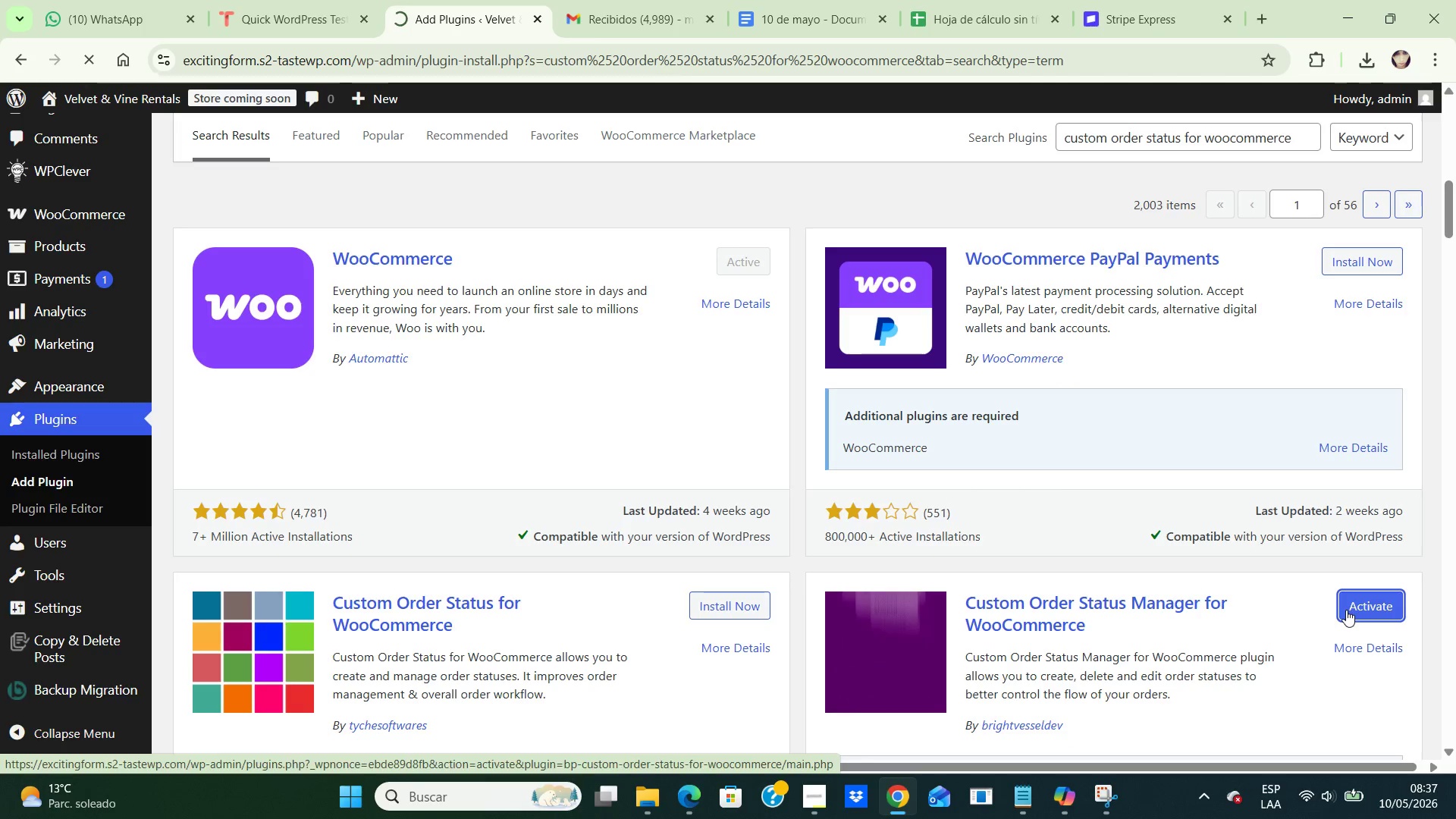 
scroll: coordinate [1346, 610], scroll_direction: down, amount: 2.0
 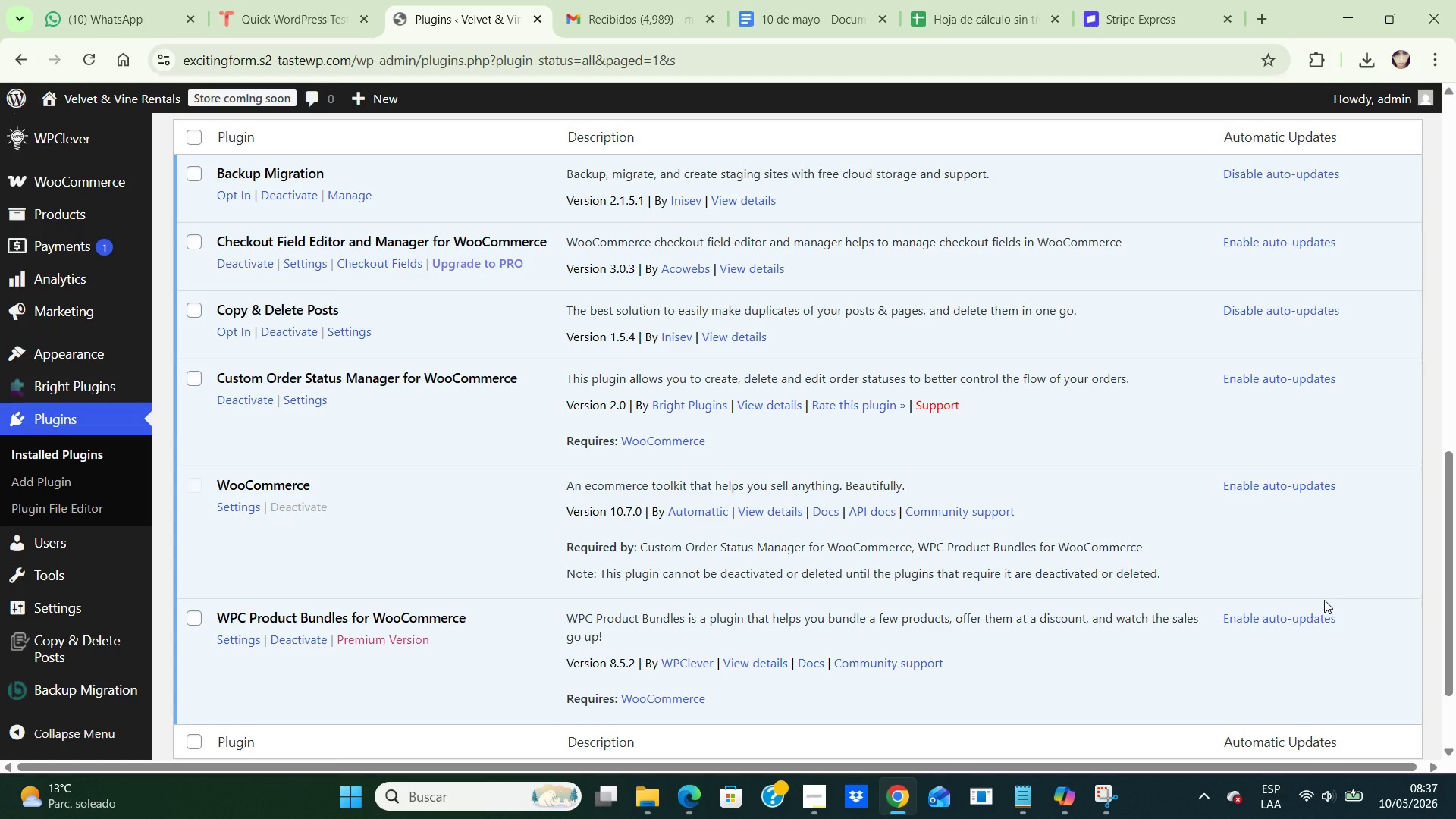 
wait(32.12)
 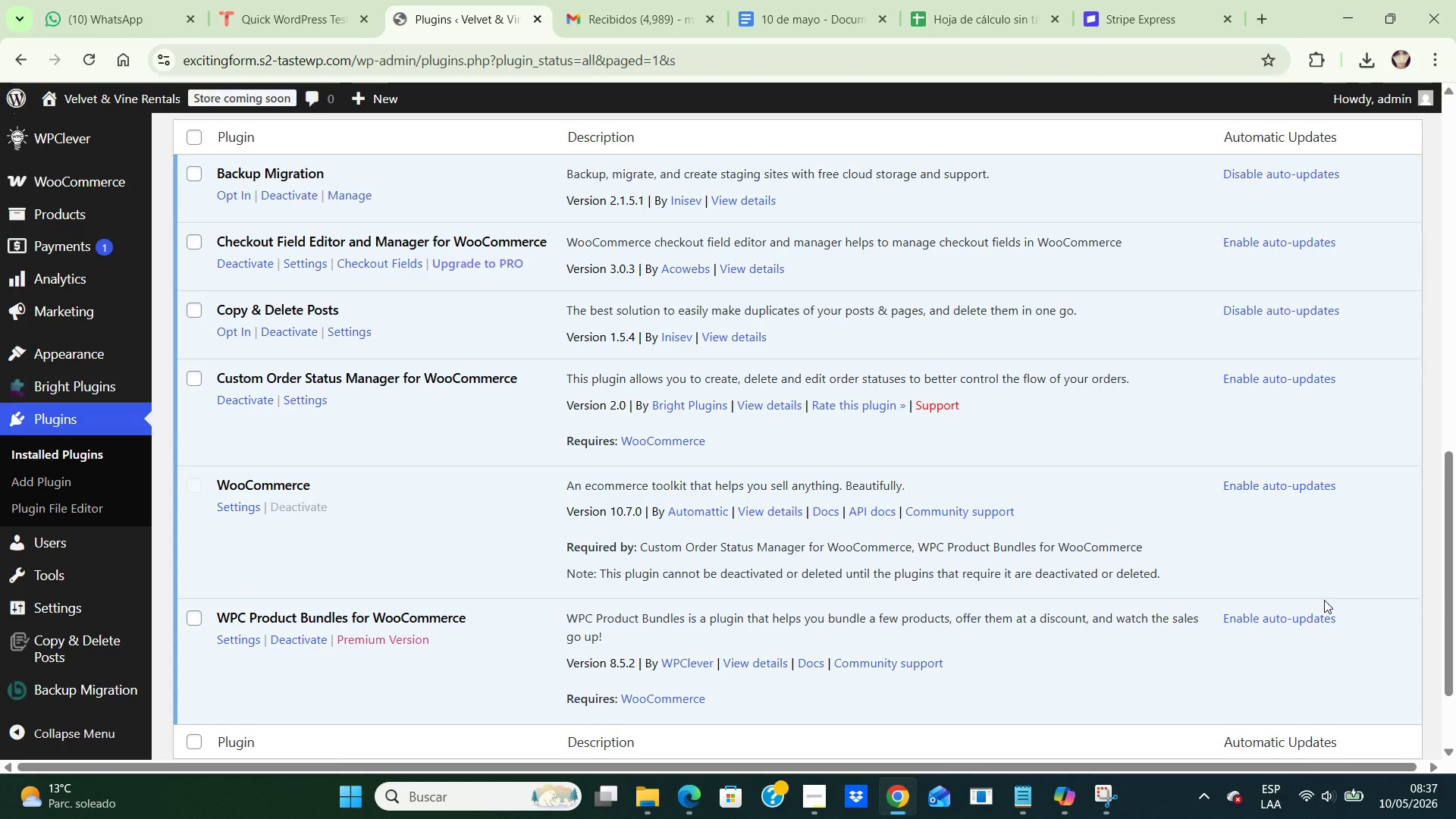 
left_click([302, 644])
 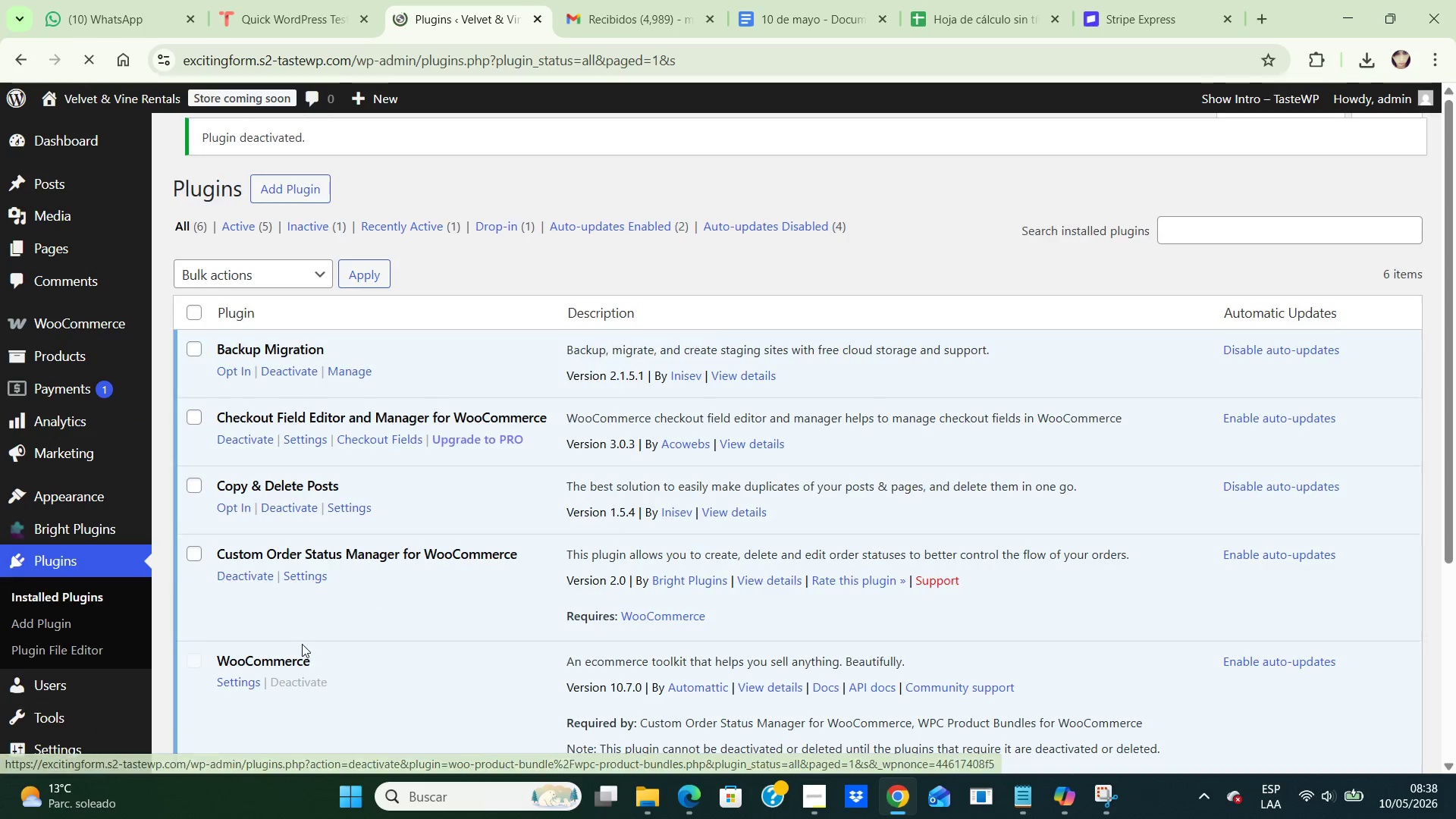 
scroll: coordinate [495, 557], scroll_direction: down, amount: 11.0
 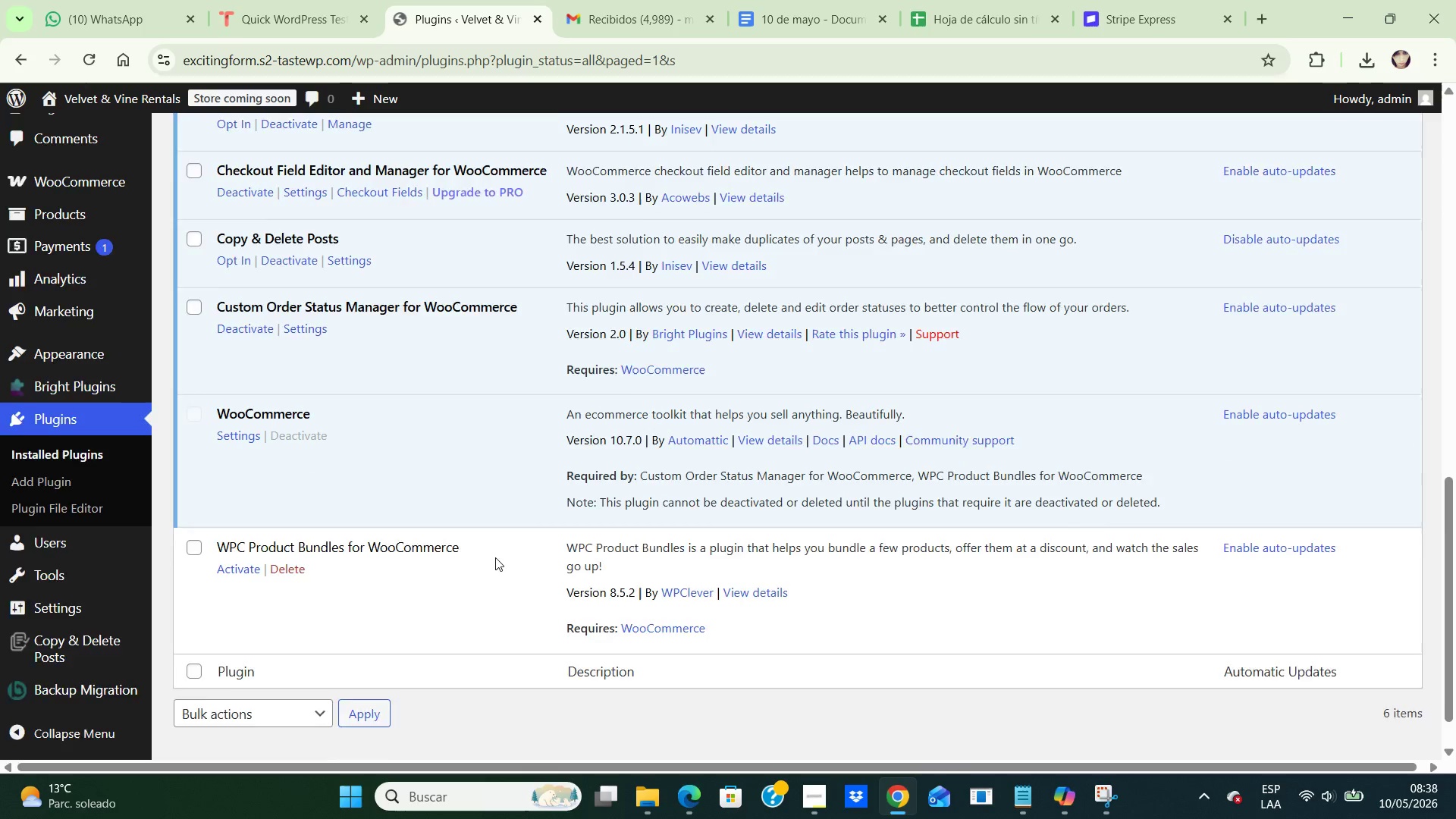 
scroll: coordinate [495, 557], scroll_direction: up, amount: 5.0
 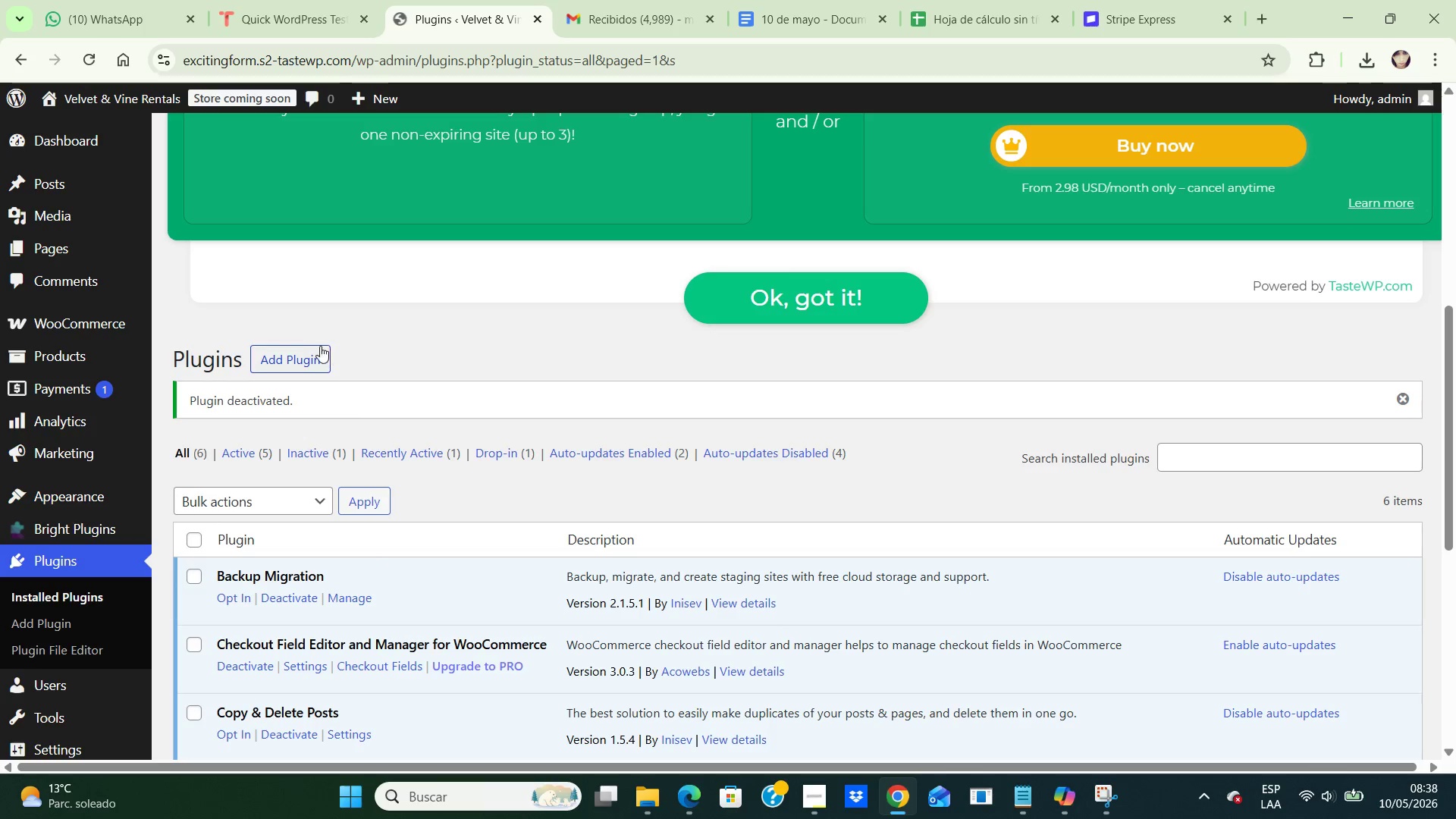 
left_click([275, 349])
 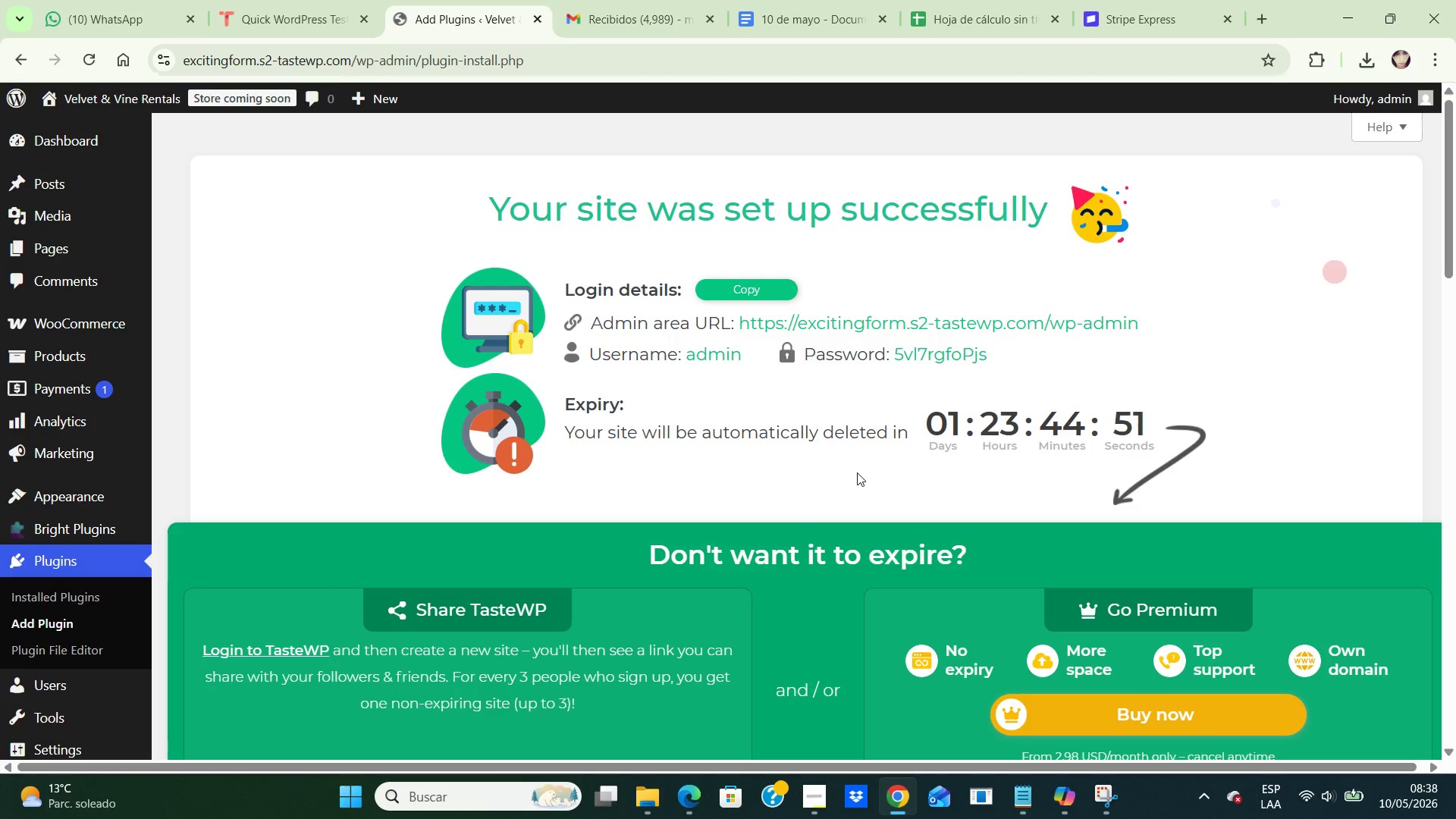 
wait(7.42)
 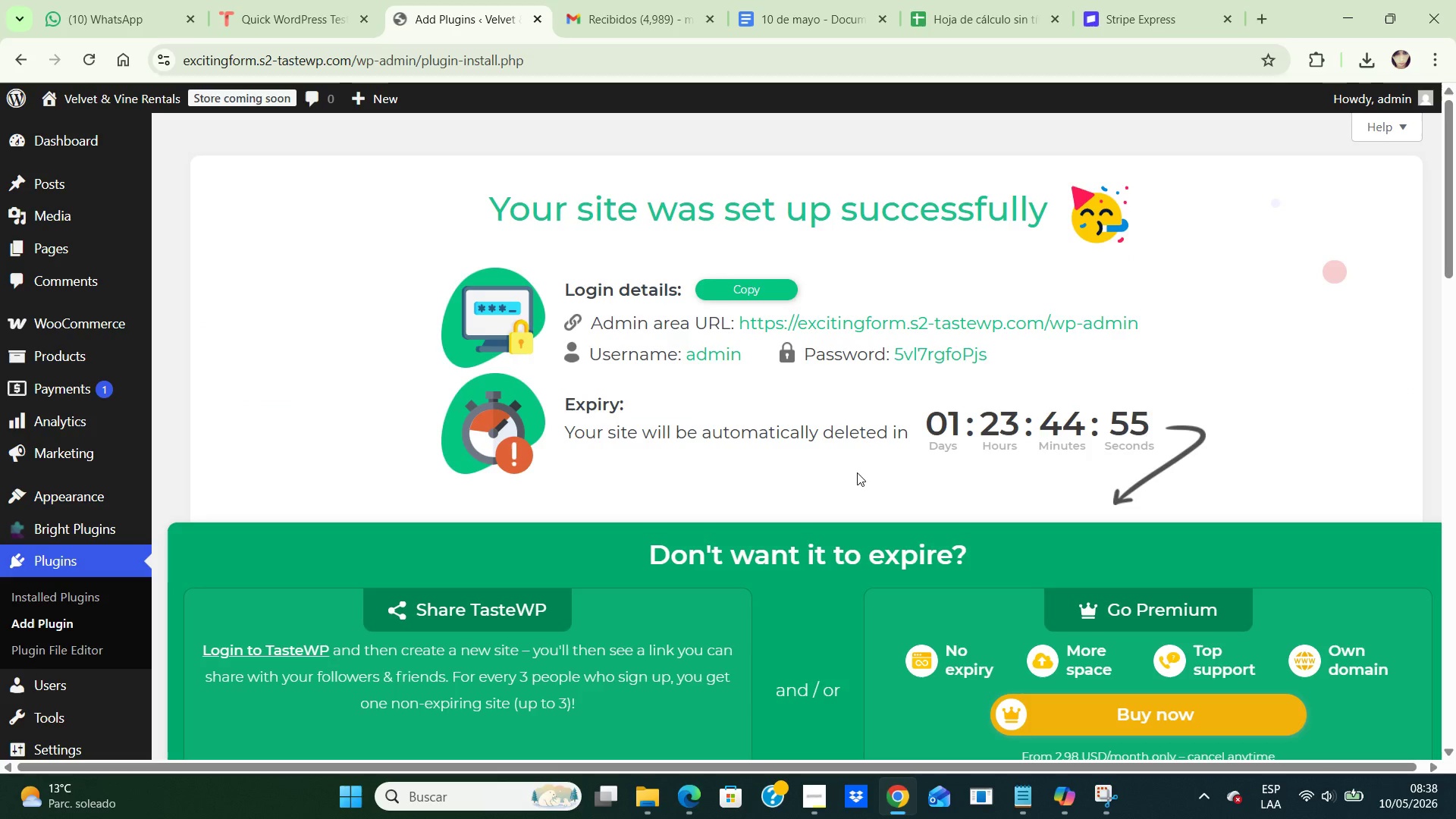 
scroll: coordinate [1204, 598], scroll_direction: down, amount: 7.0
 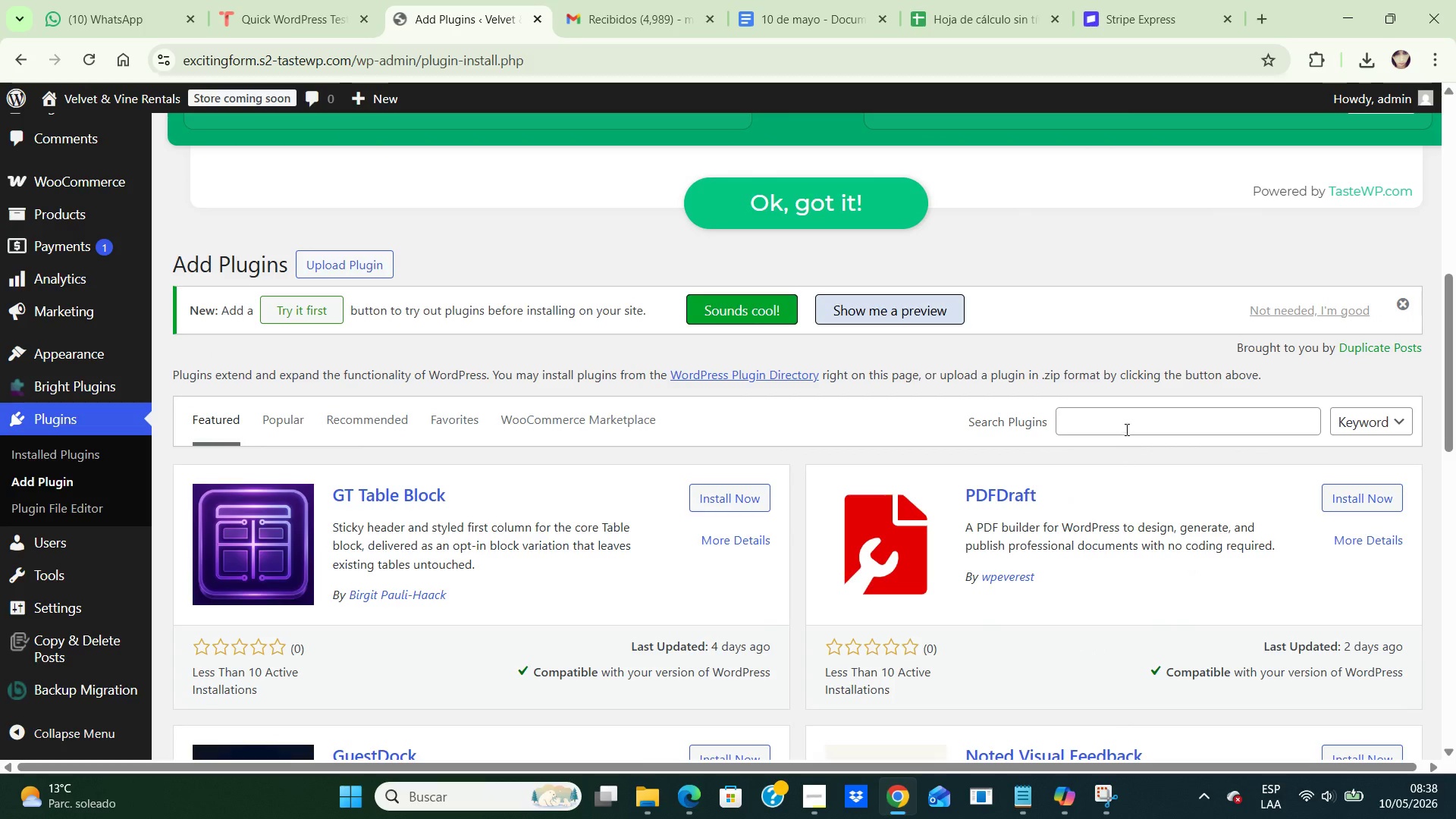 
left_click([1128, 422])
 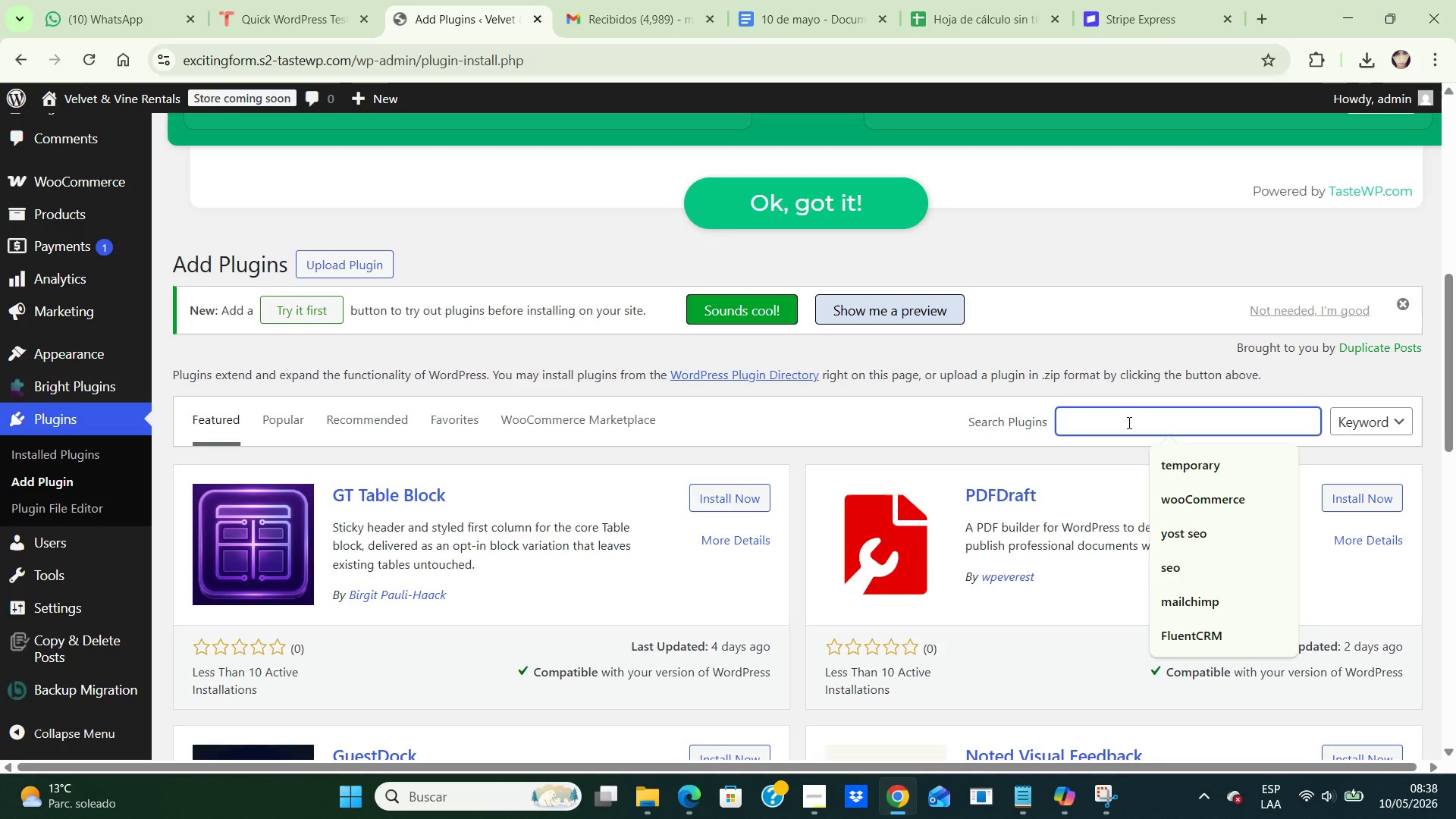 
type(WP)
 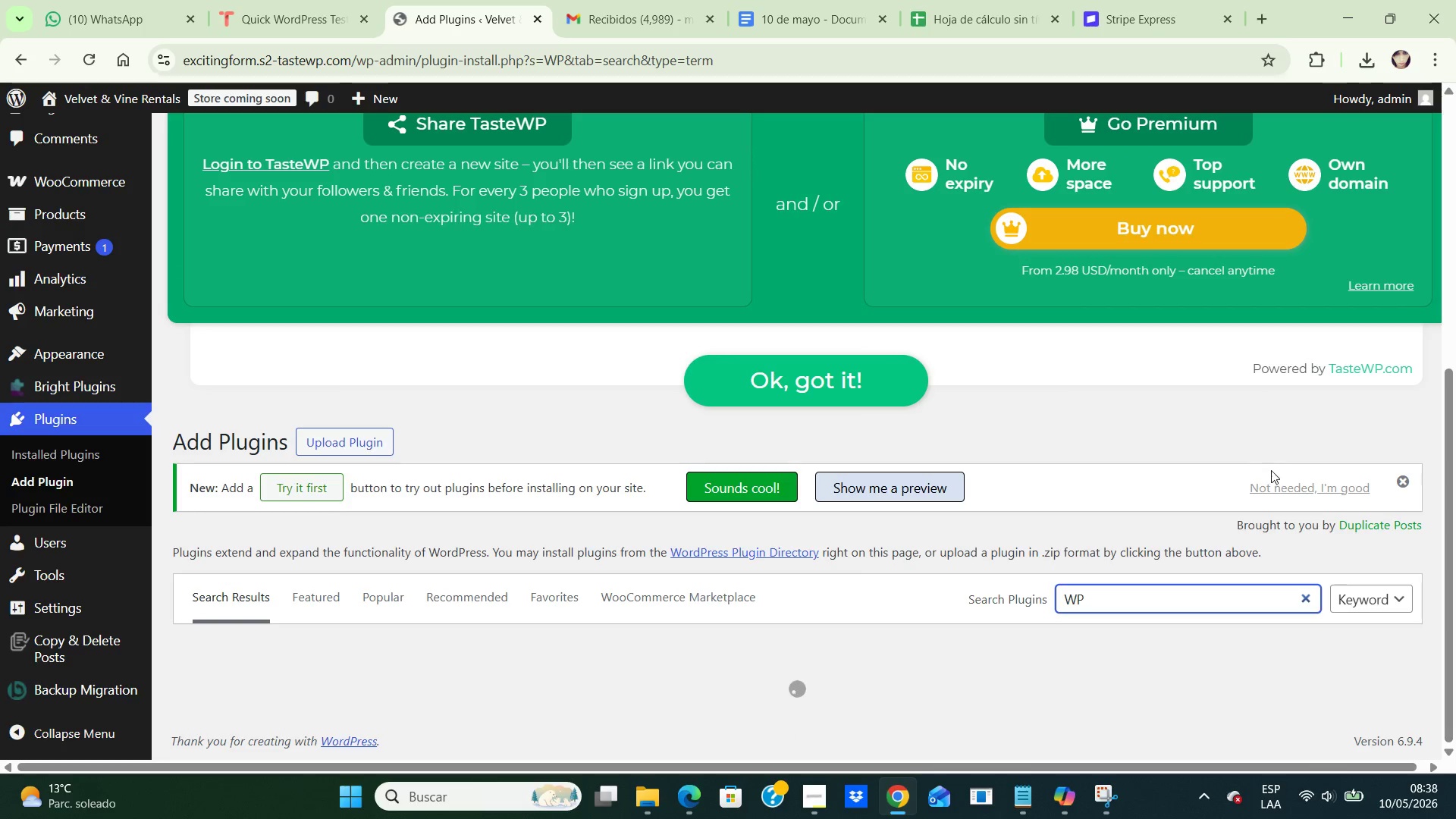 
scroll: coordinate [1232, 531], scroll_direction: down, amount: 1.0
 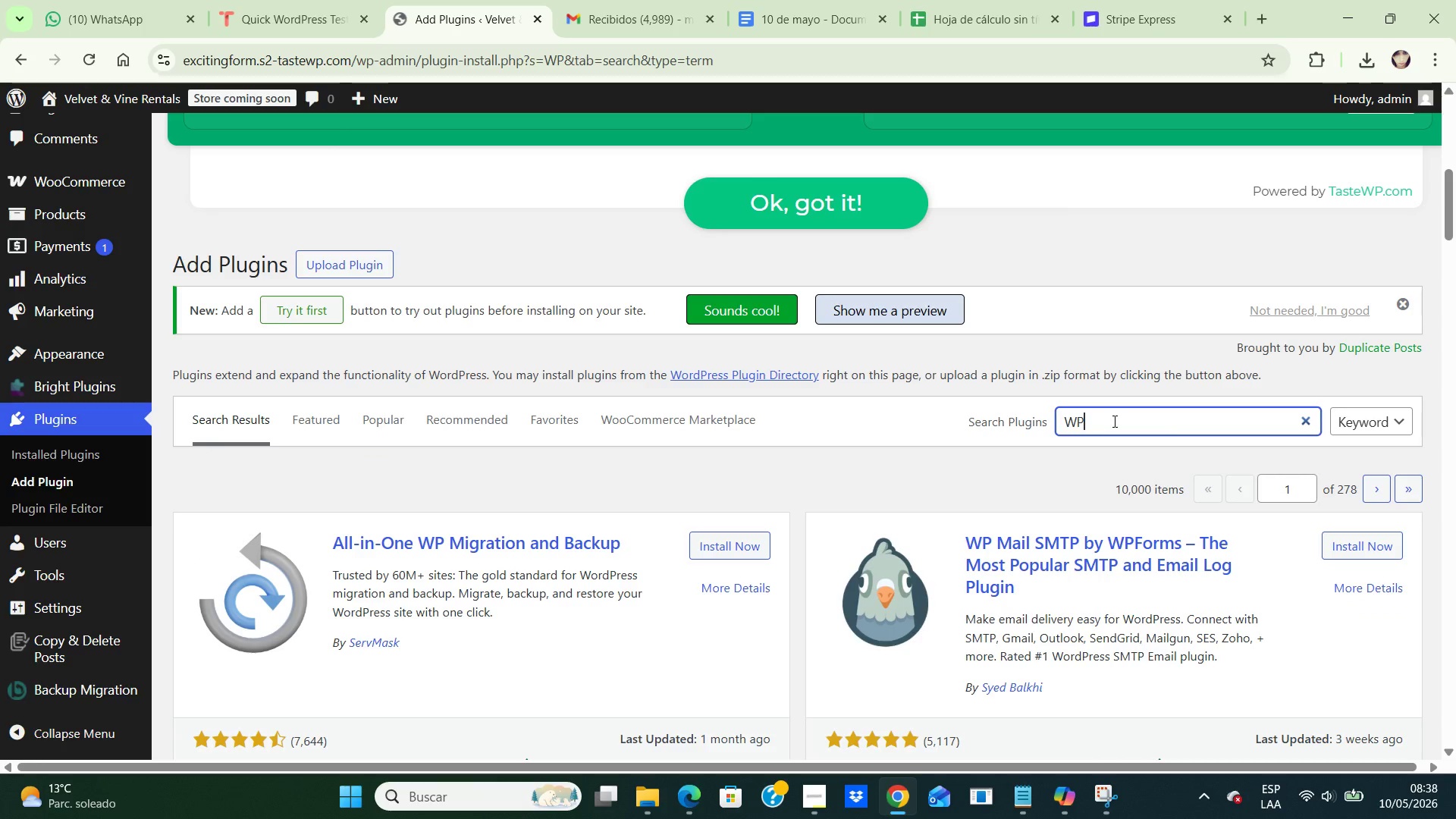 
type(C P)
key(Backspace)
type(product)
 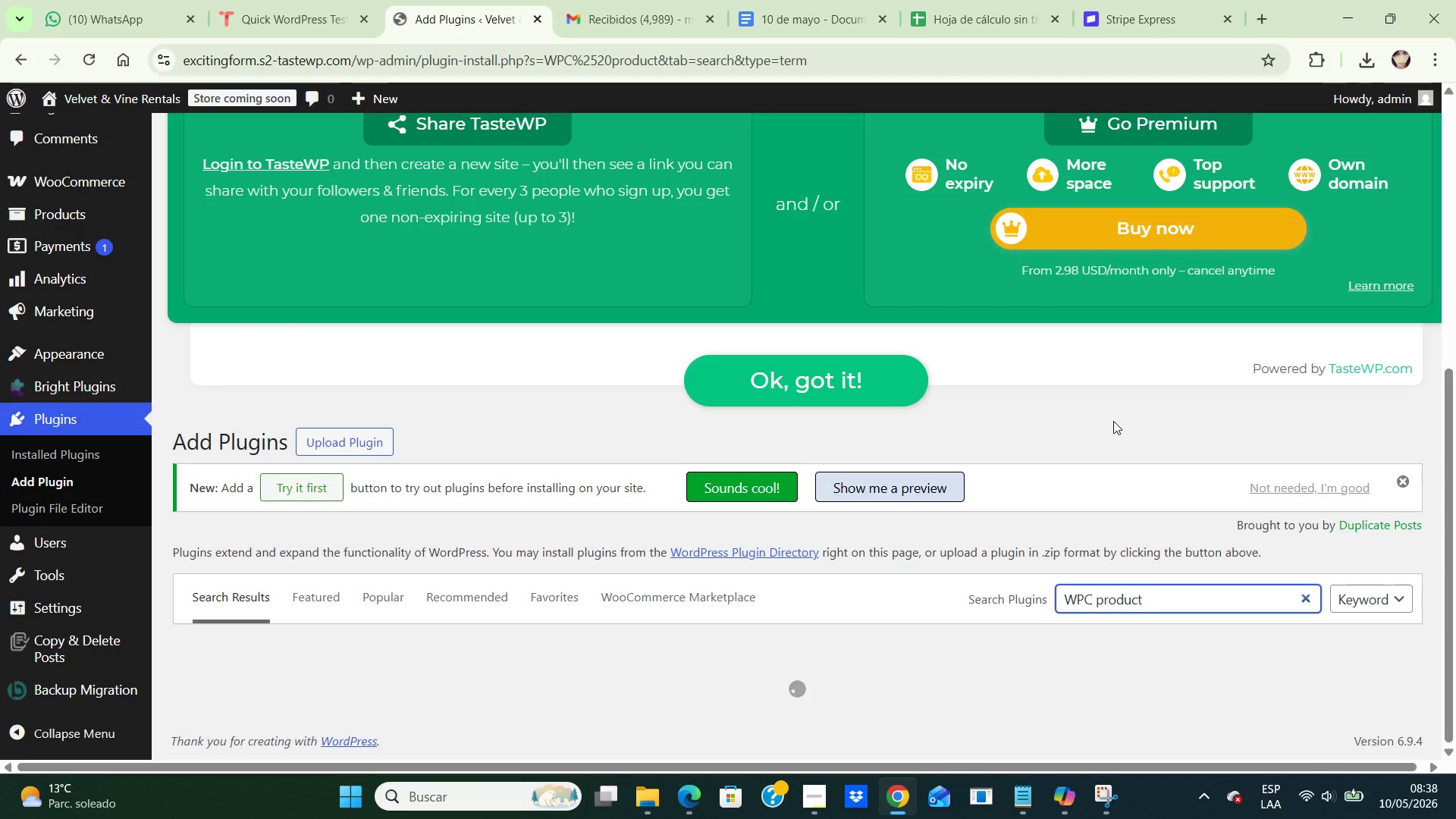 
type( bundles for woocommerce by wpclever)
 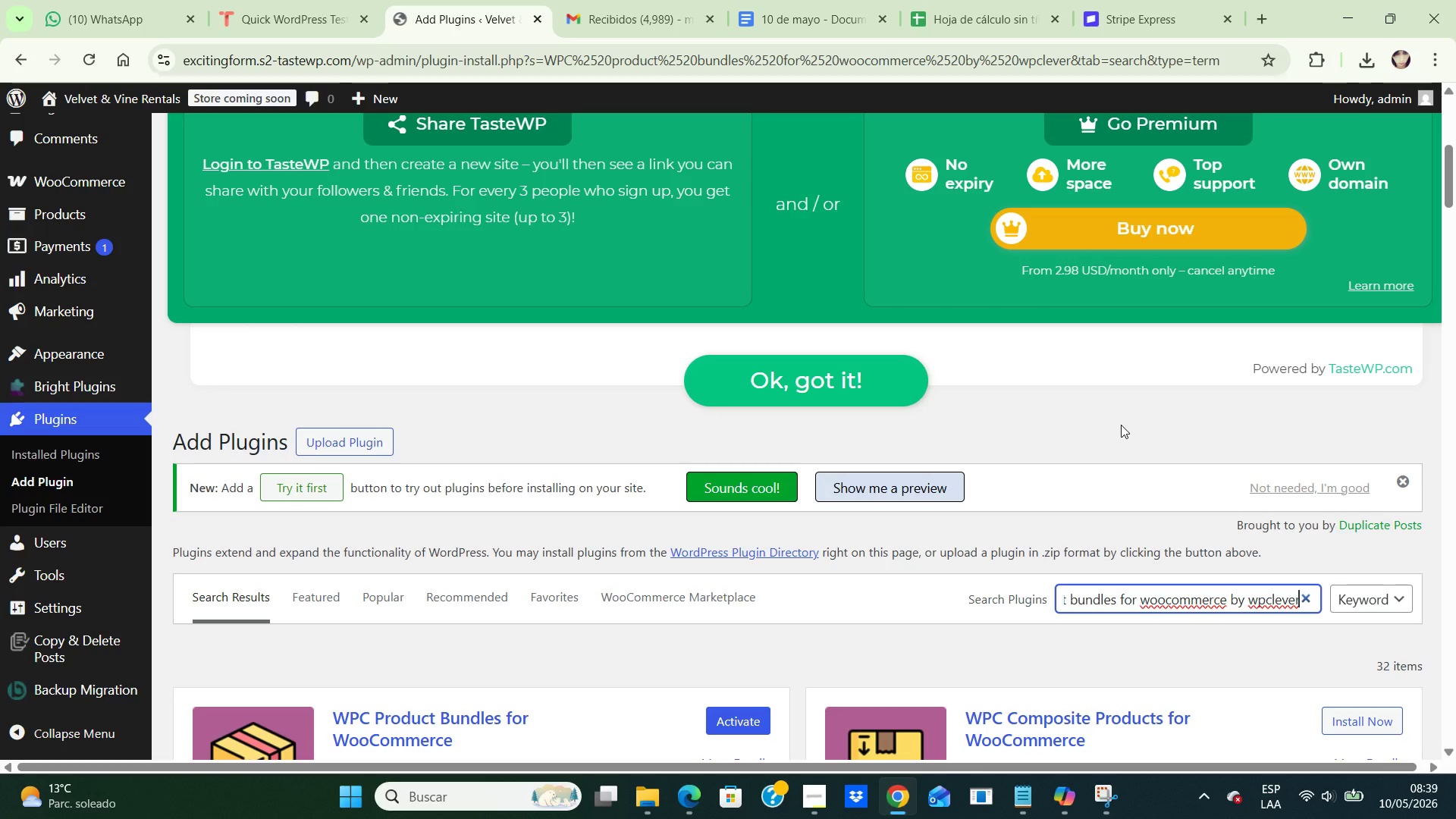 
wait(47.62)
 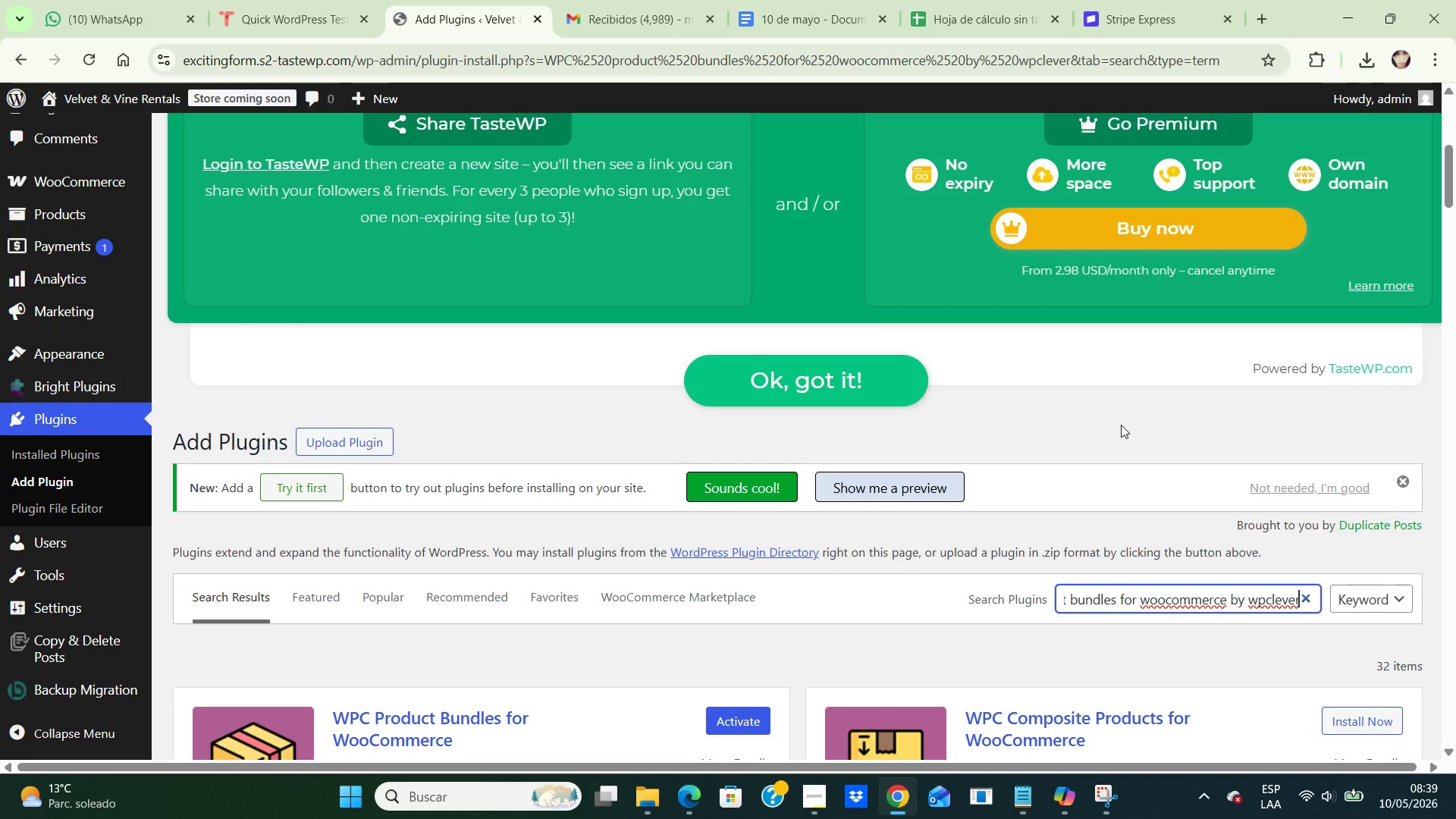 
scroll: coordinate [1012, 572], scroll_direction: down, amount: 4.0
 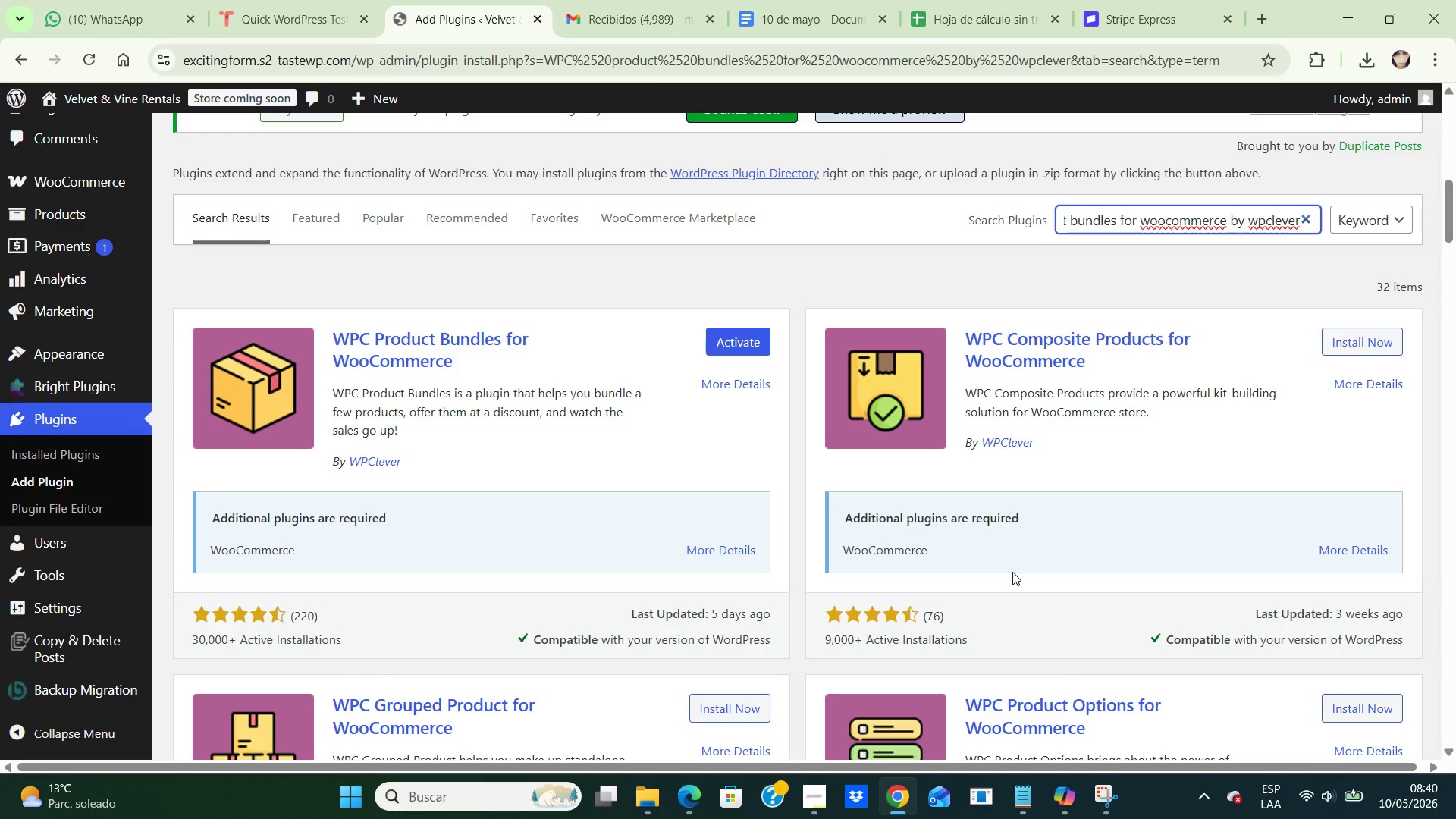 
wait(25.18)
 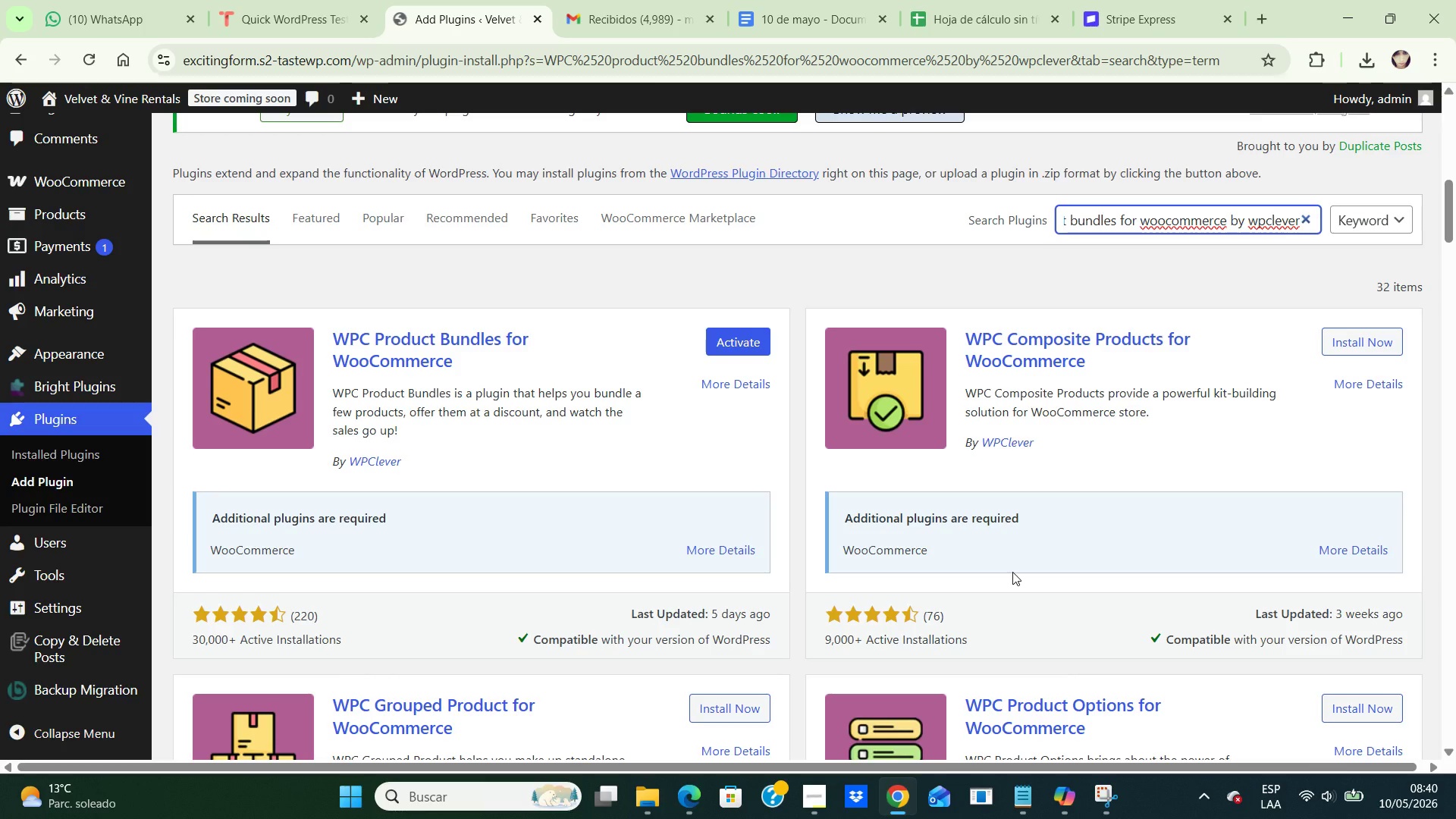 
left_click([1373, 338])
 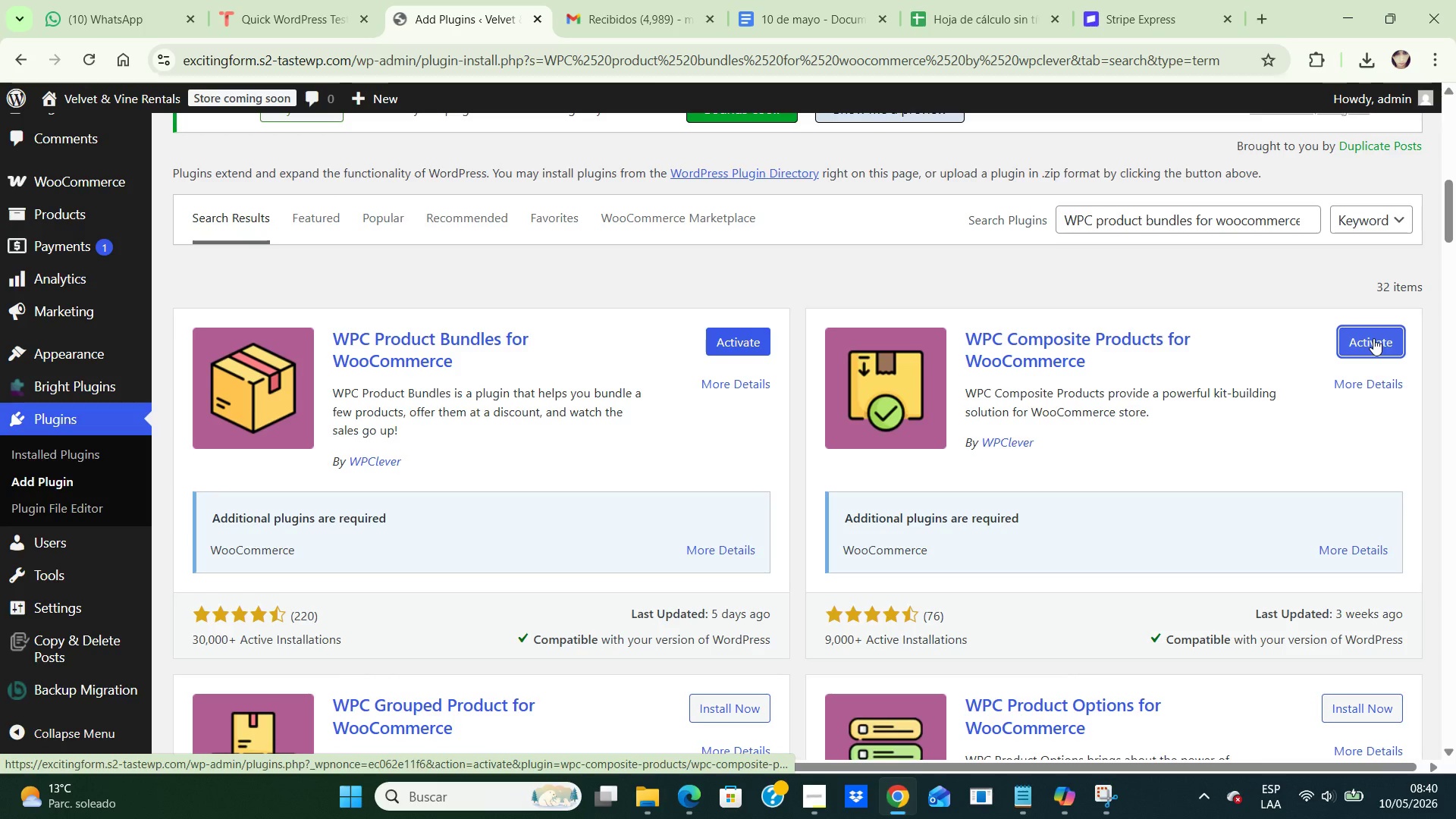 
wait(9.7)
 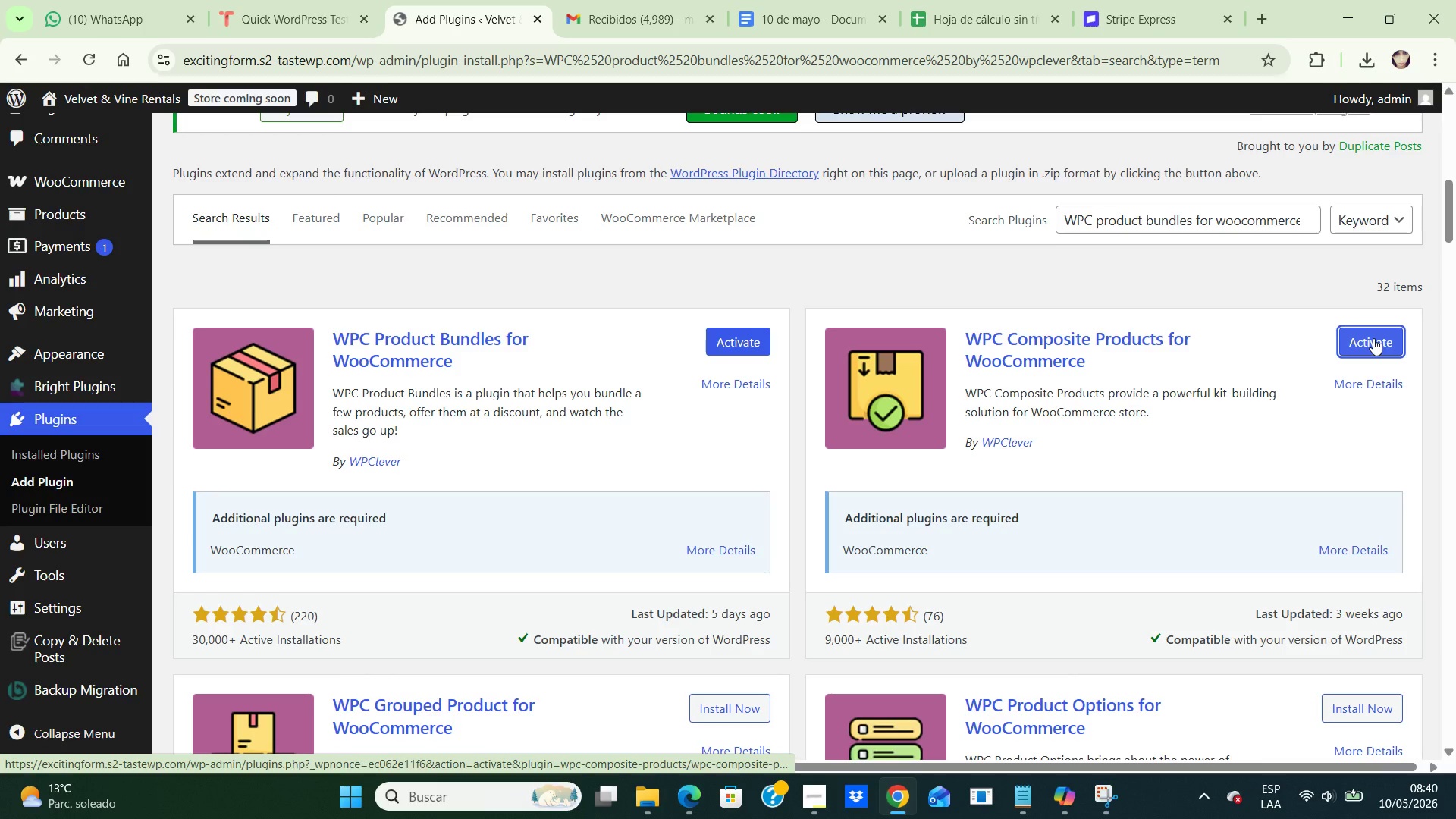 
scroll: coordinate [747, 474], scroll_direction: down, amount: 2.0
 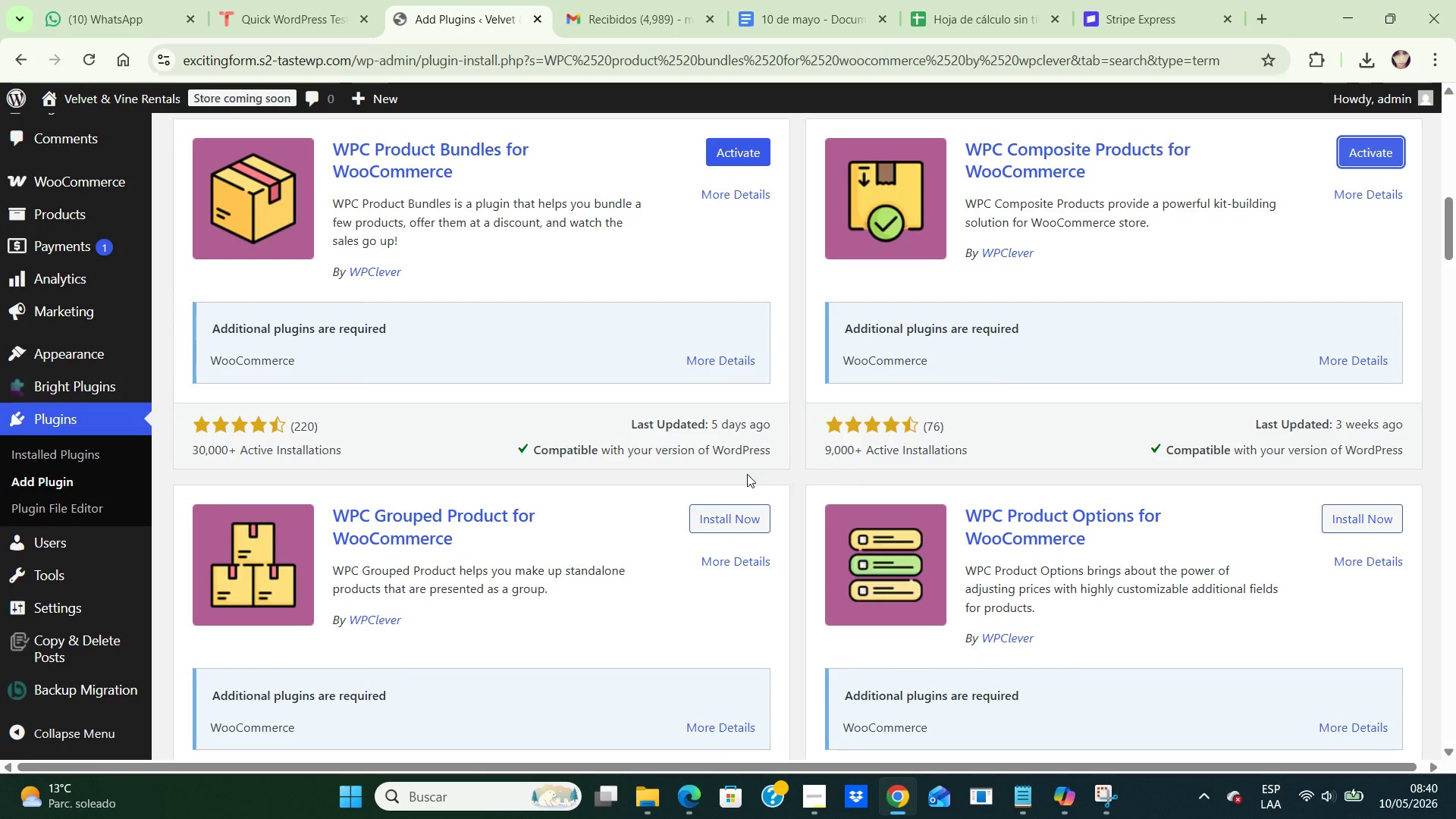 
scroll: coordinate [747, 474], scroll_direction: up, amount: 1.0
 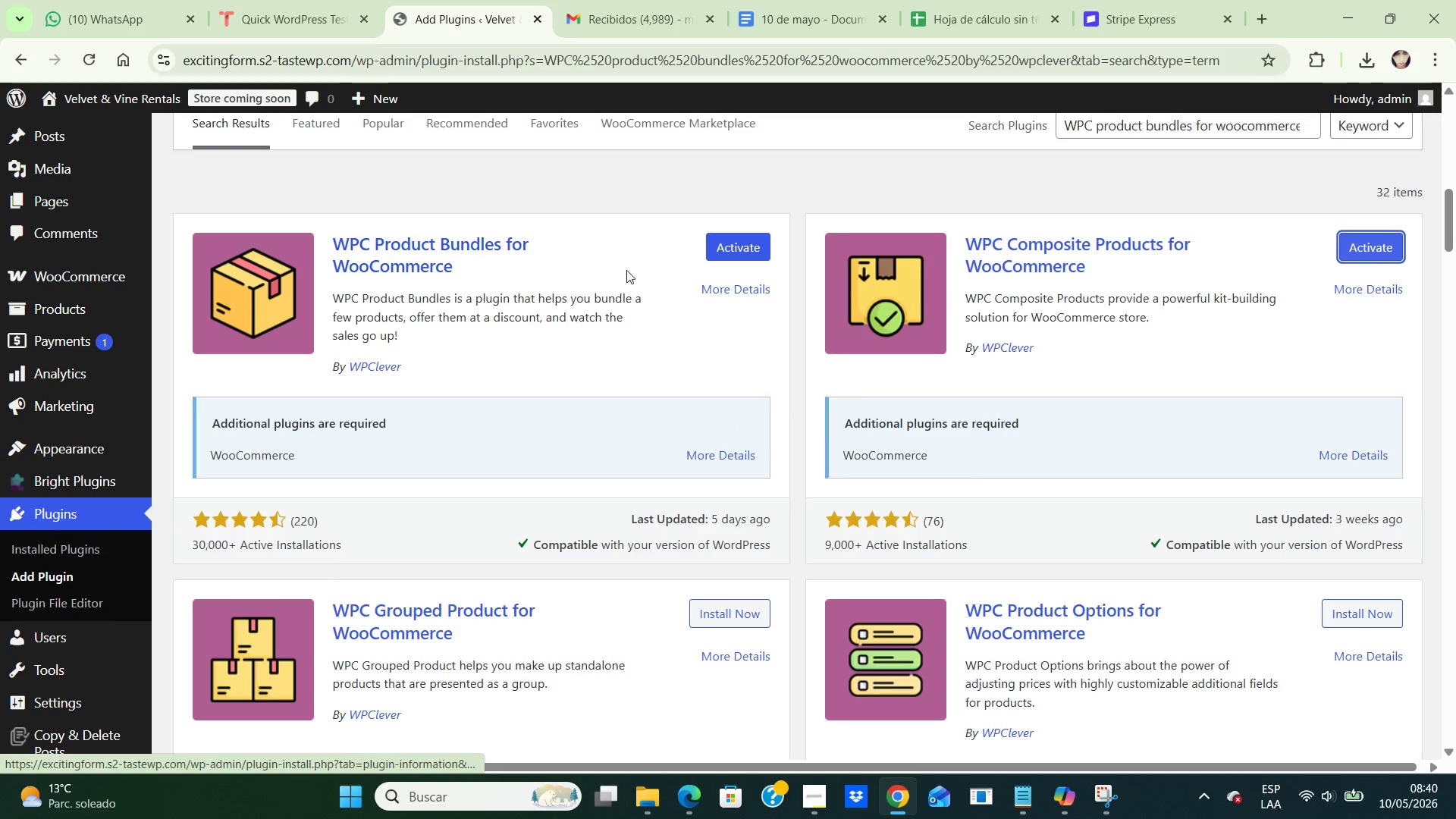 
left_click([756, 246])
 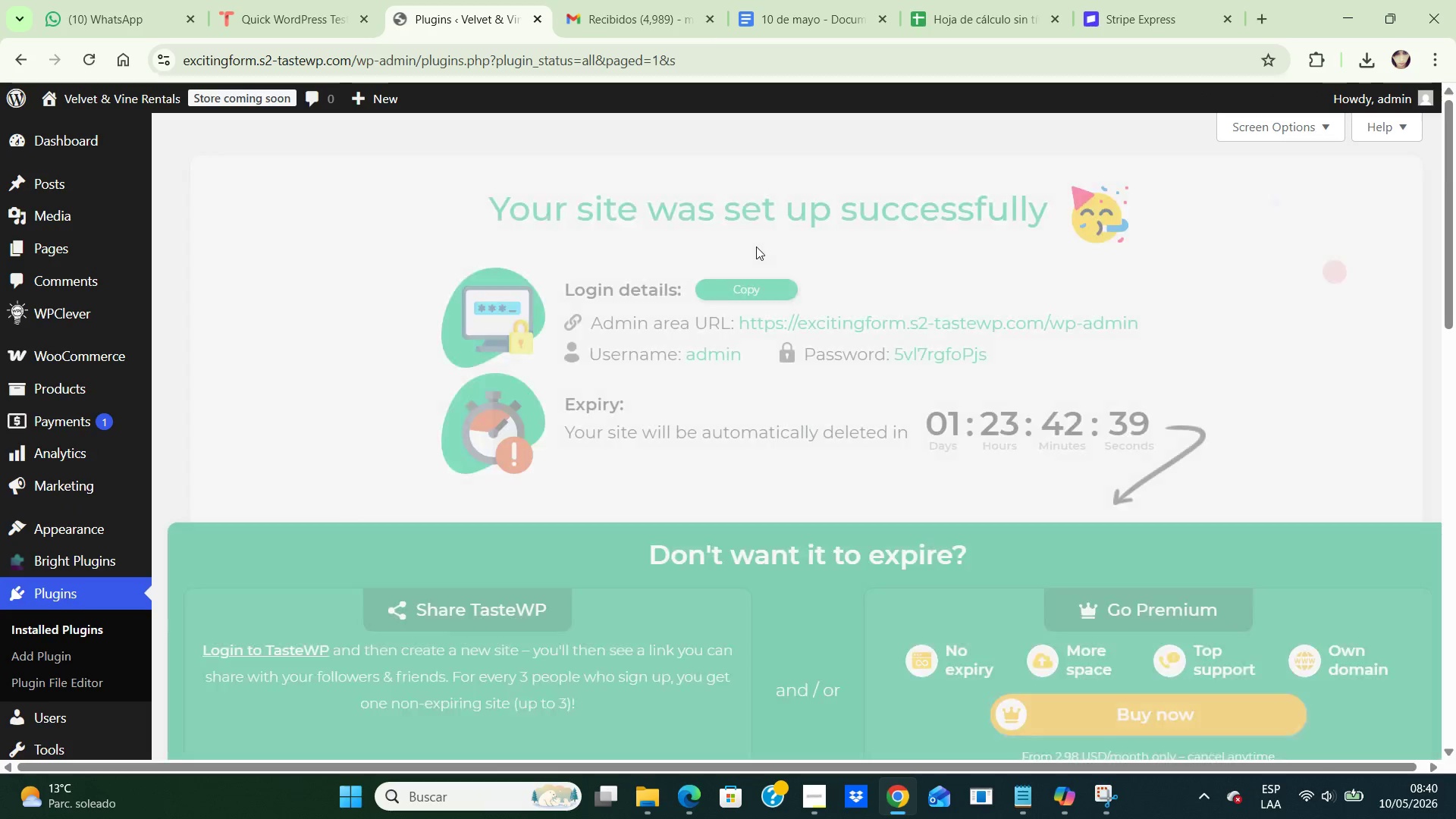 
scroll: coordinate [756, 246], scroll_direction: down, amount: 8.0
 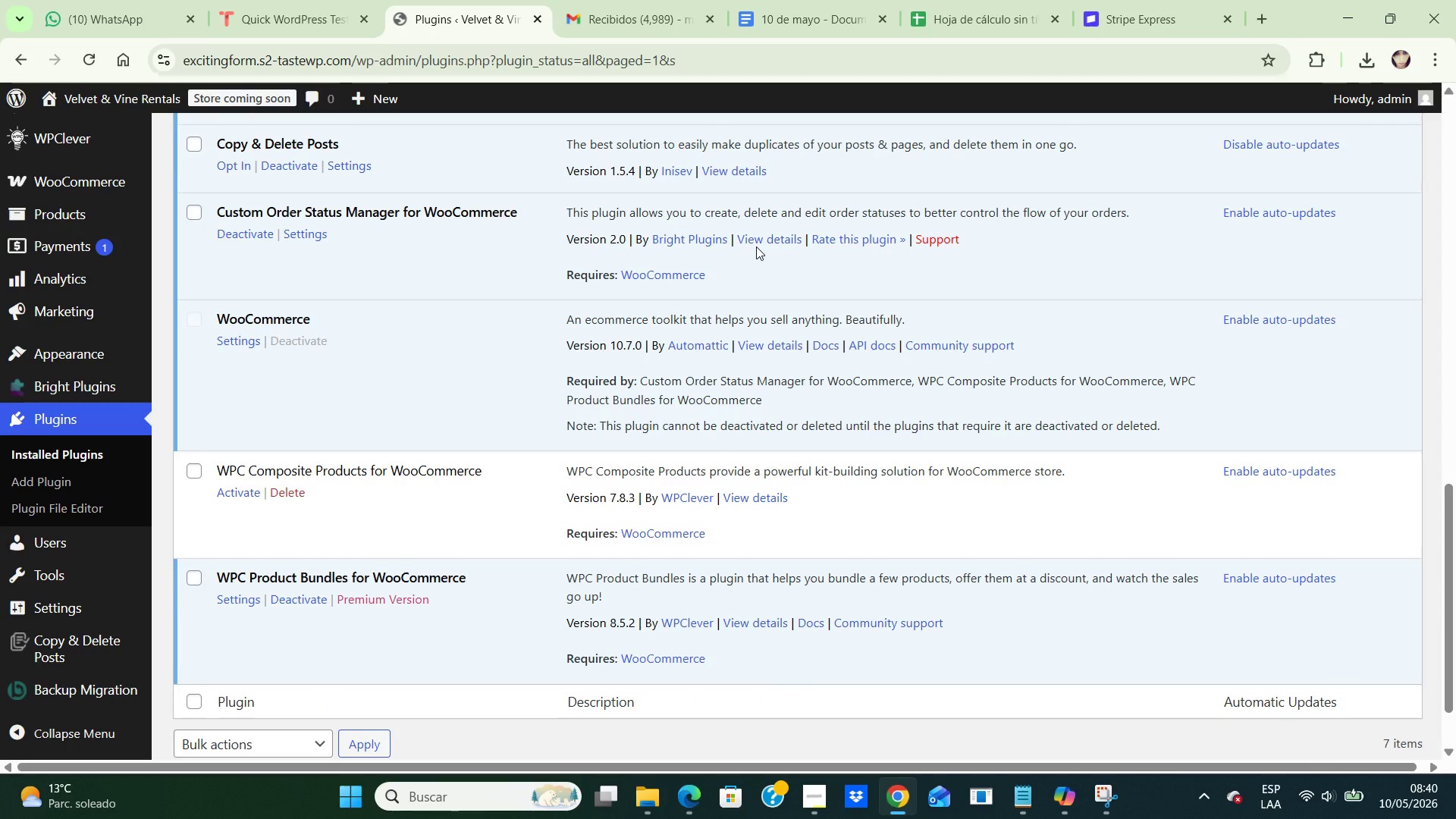 
wait(5.17)
 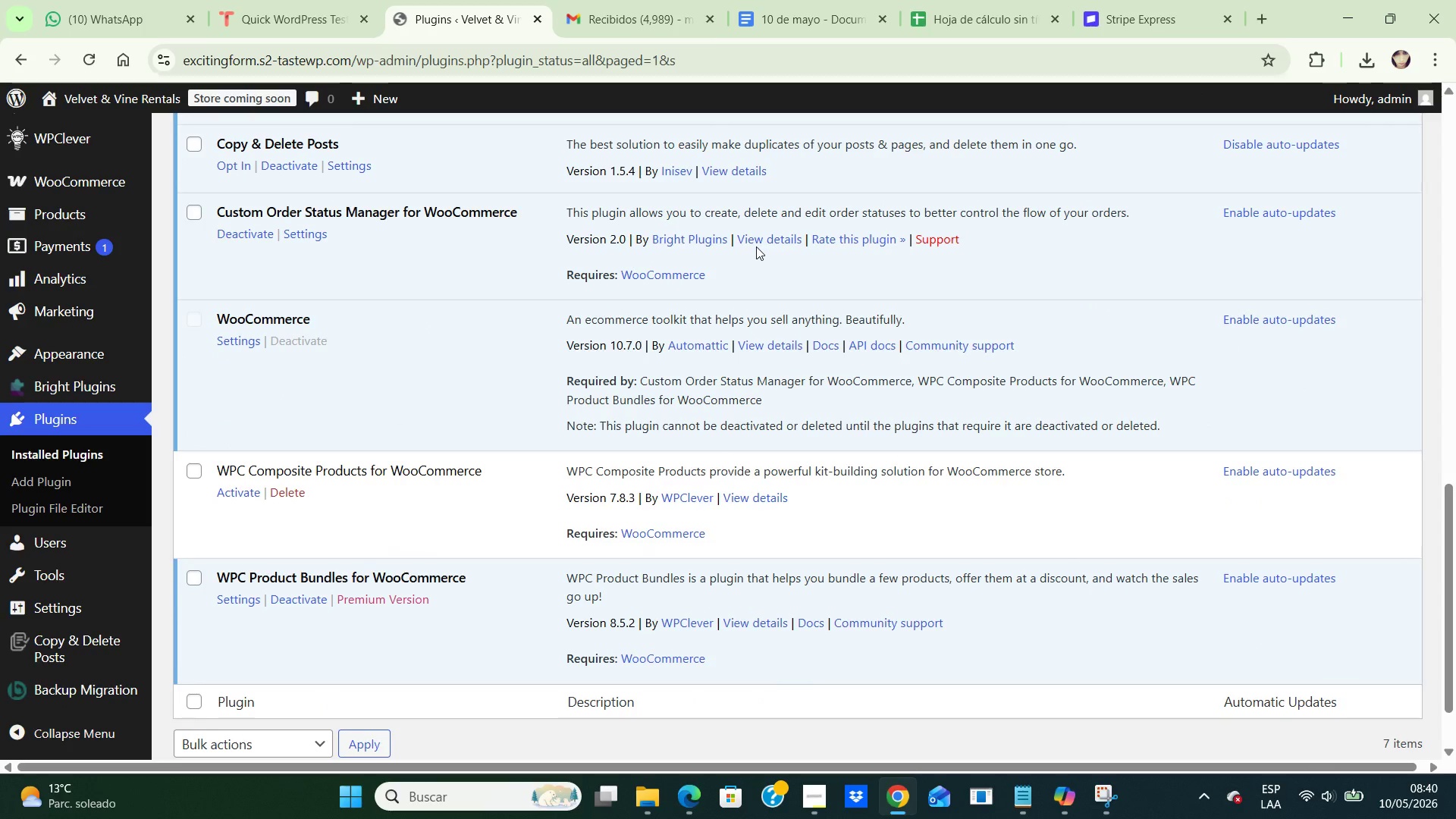 
scroll: coordinate [756, 246], scroll_direction: up, amount: 2.0
 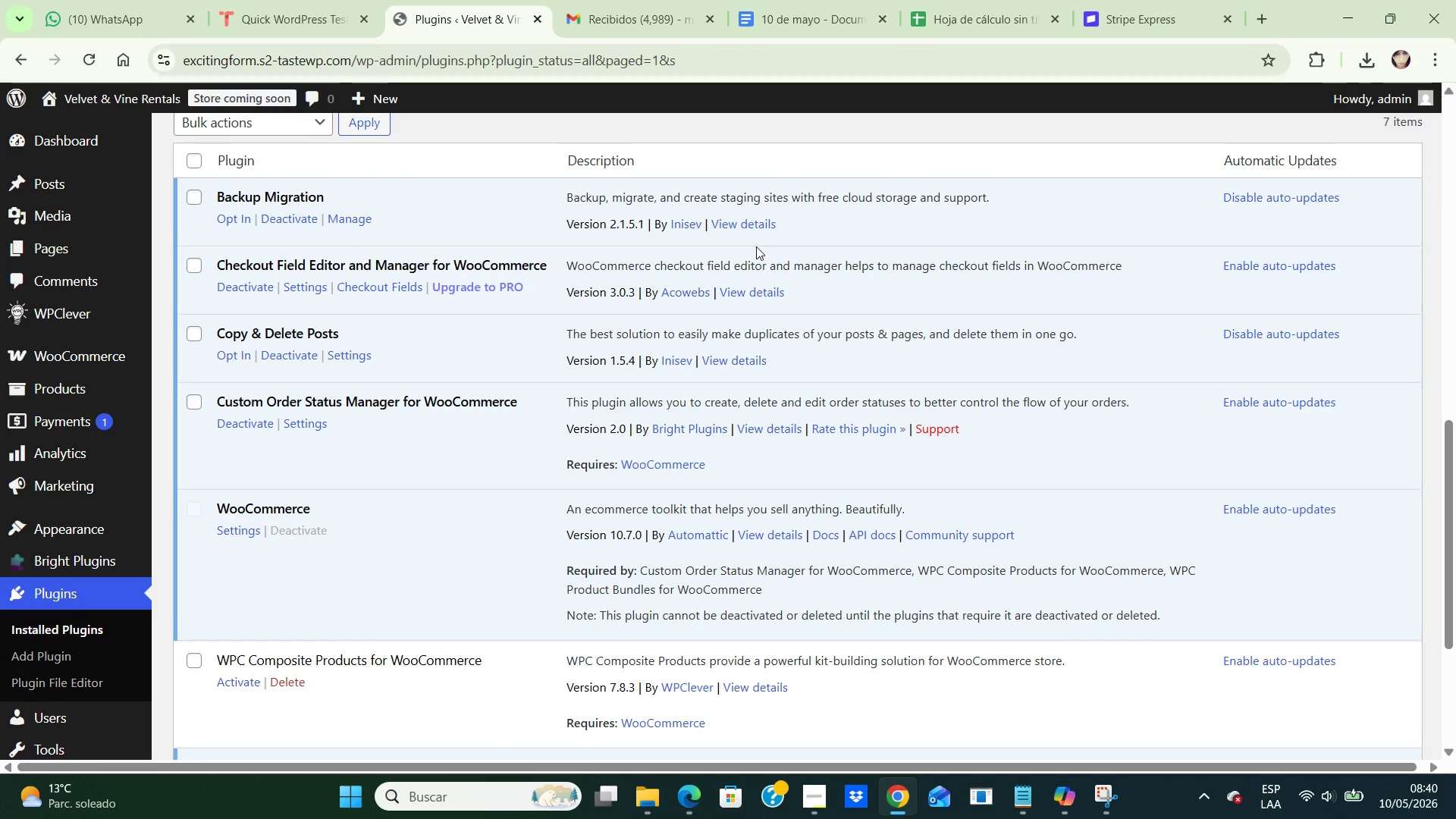 
scroll: coordinate [756, 246], scroll_direction: down, amount: 1.0
 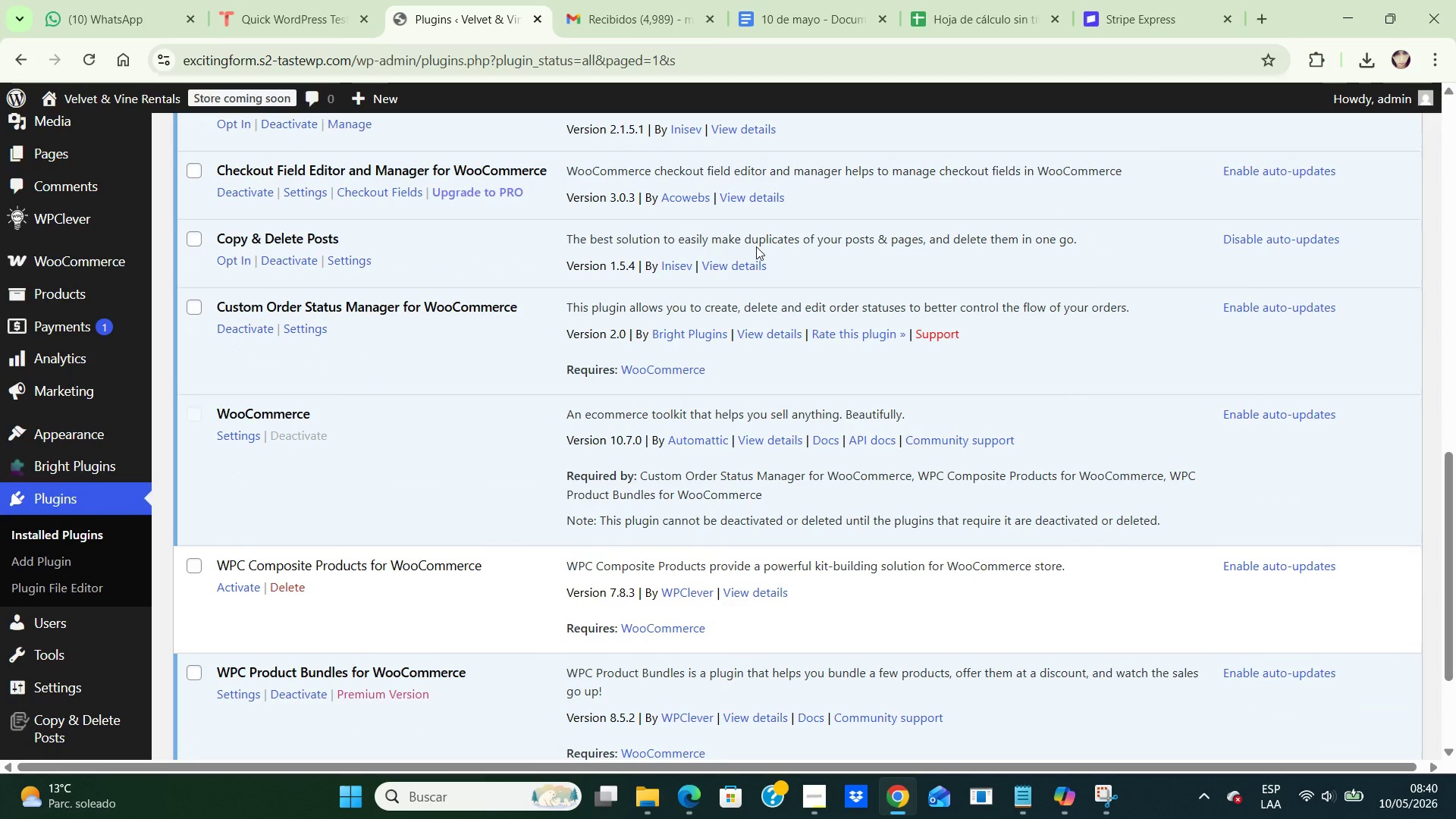 
wait(19.93)
 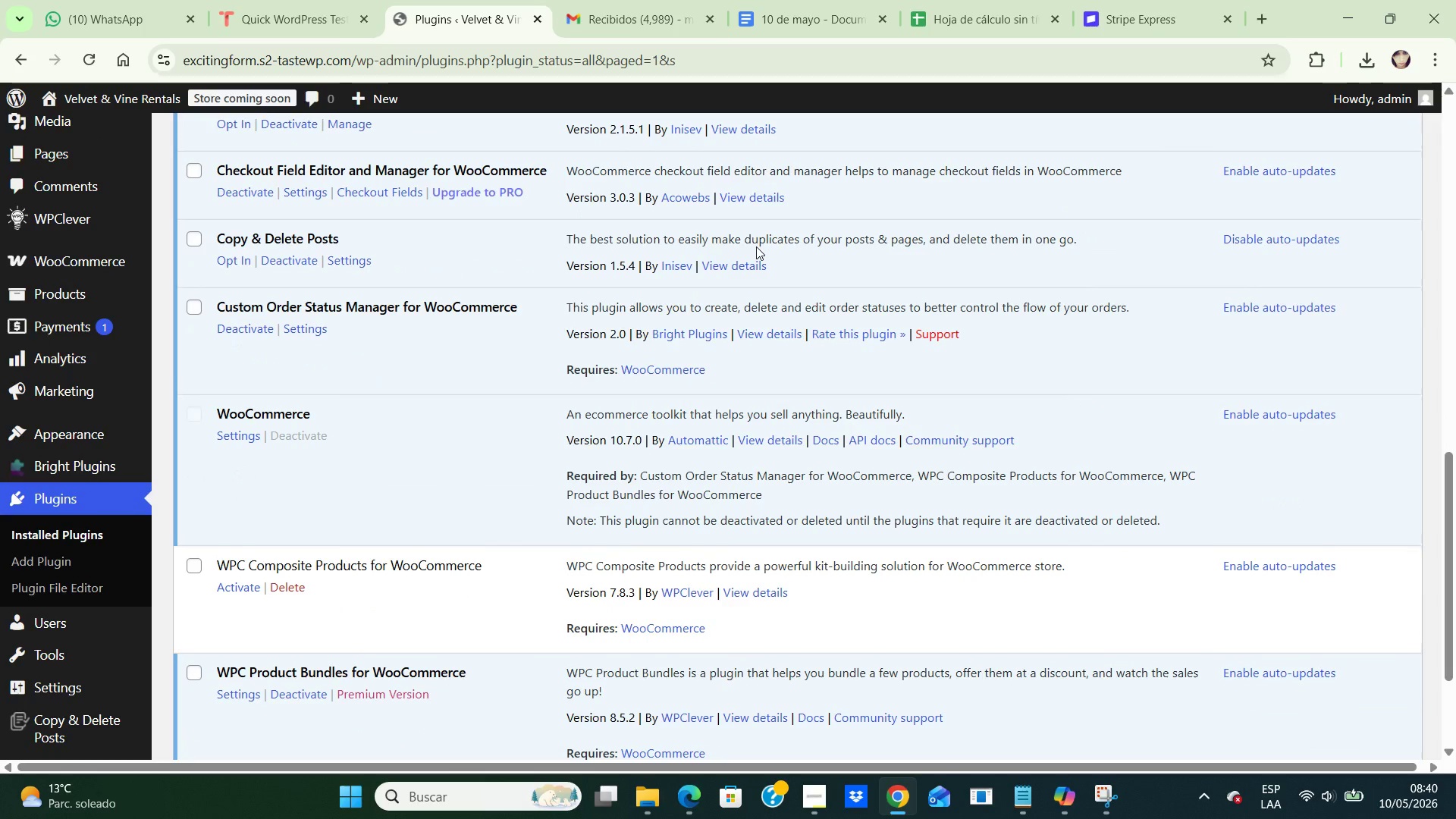 
scroll: coordinate [845, 351], scroll_direction: up, amount: 3.0
 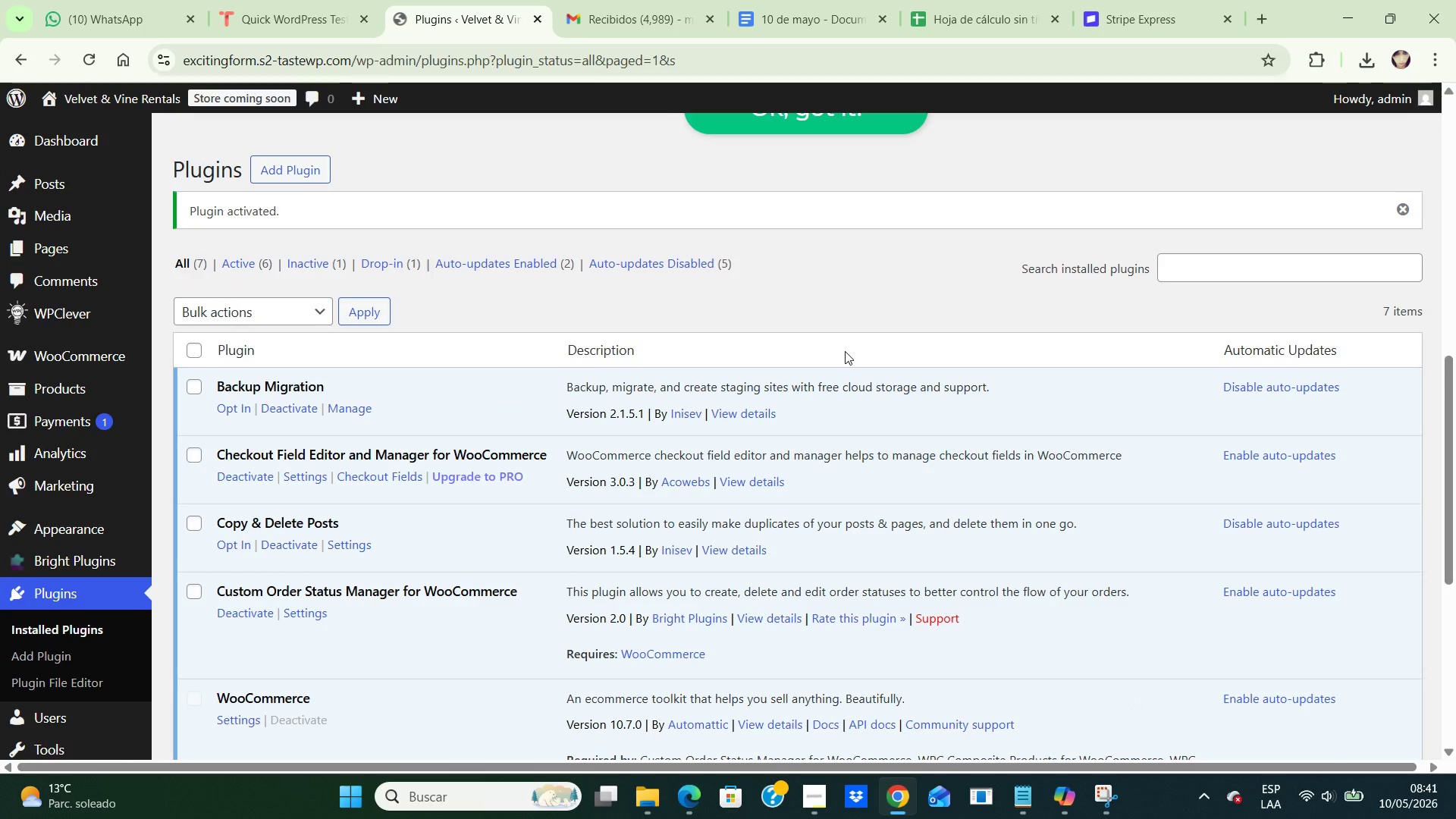 
scroll: coordinate [845, 351], scroll_direction: down, amount: 4.0
 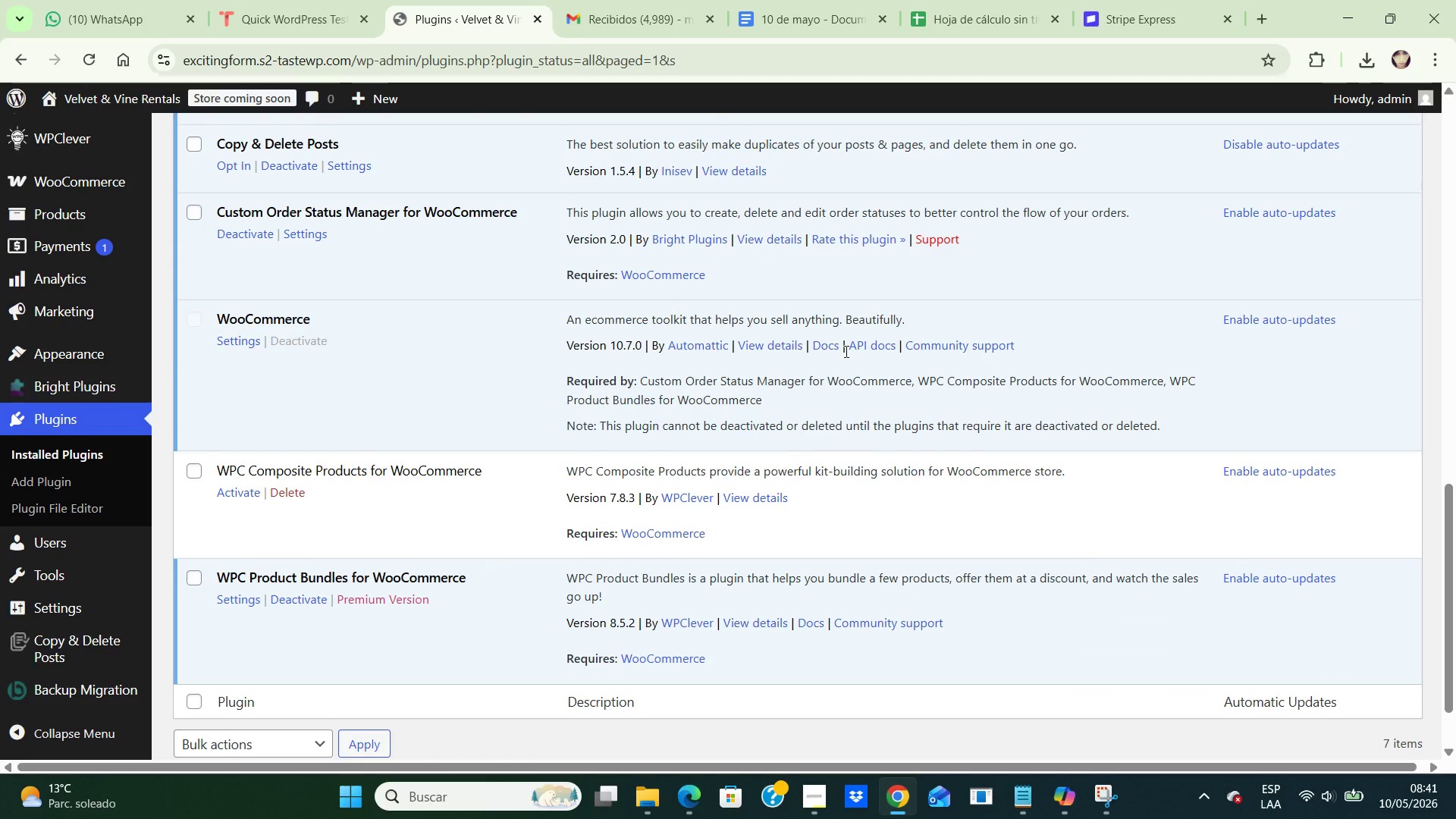 
scroll: coordinate [845, 351], scroll_direction: up, amount: 7.0
 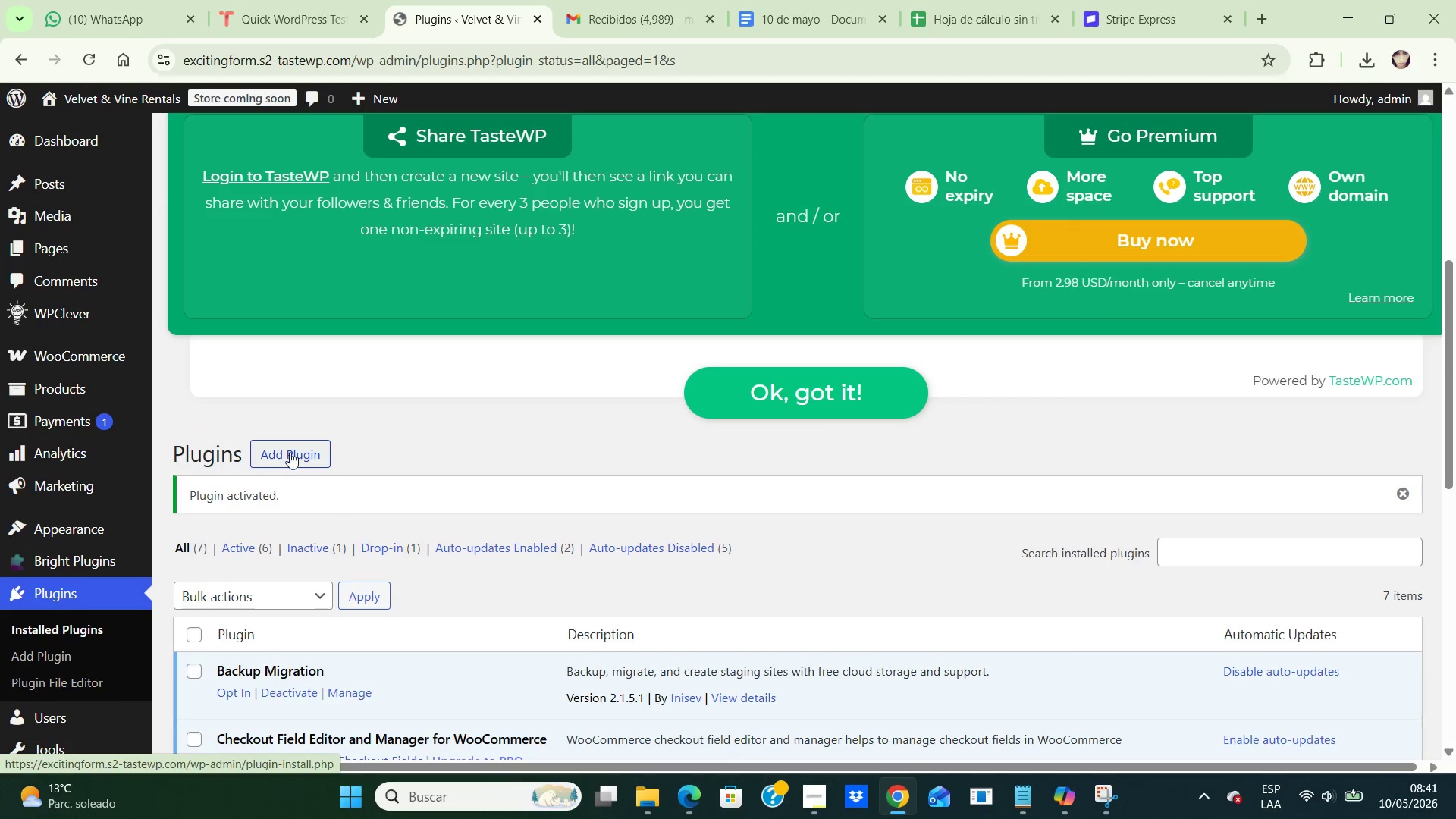 
left_click([291, 450])
 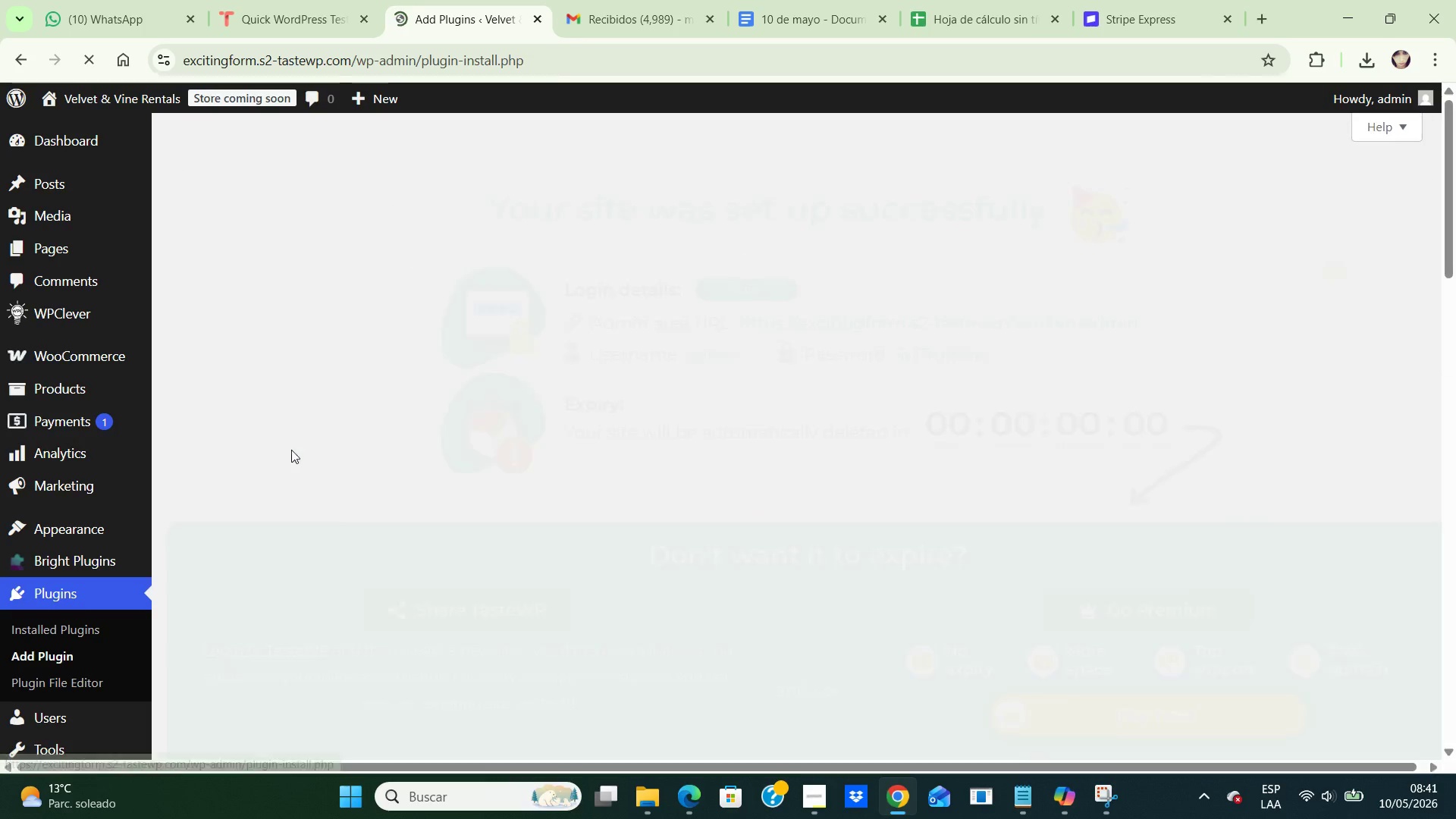 
scroll: coordinate [707, 365], scroll_direction: down, amount: 7.0
 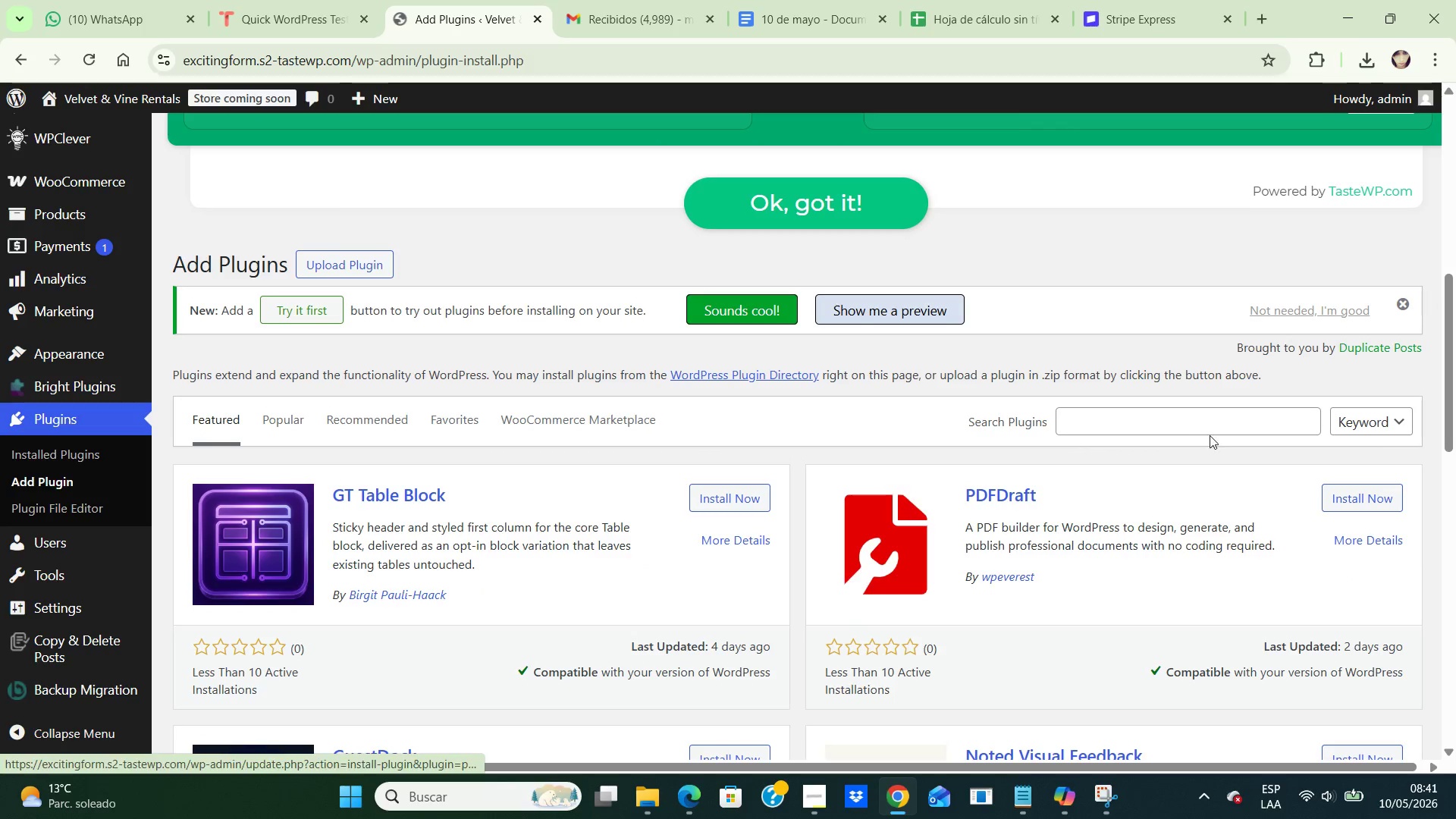 
left_click([1210, 422])
 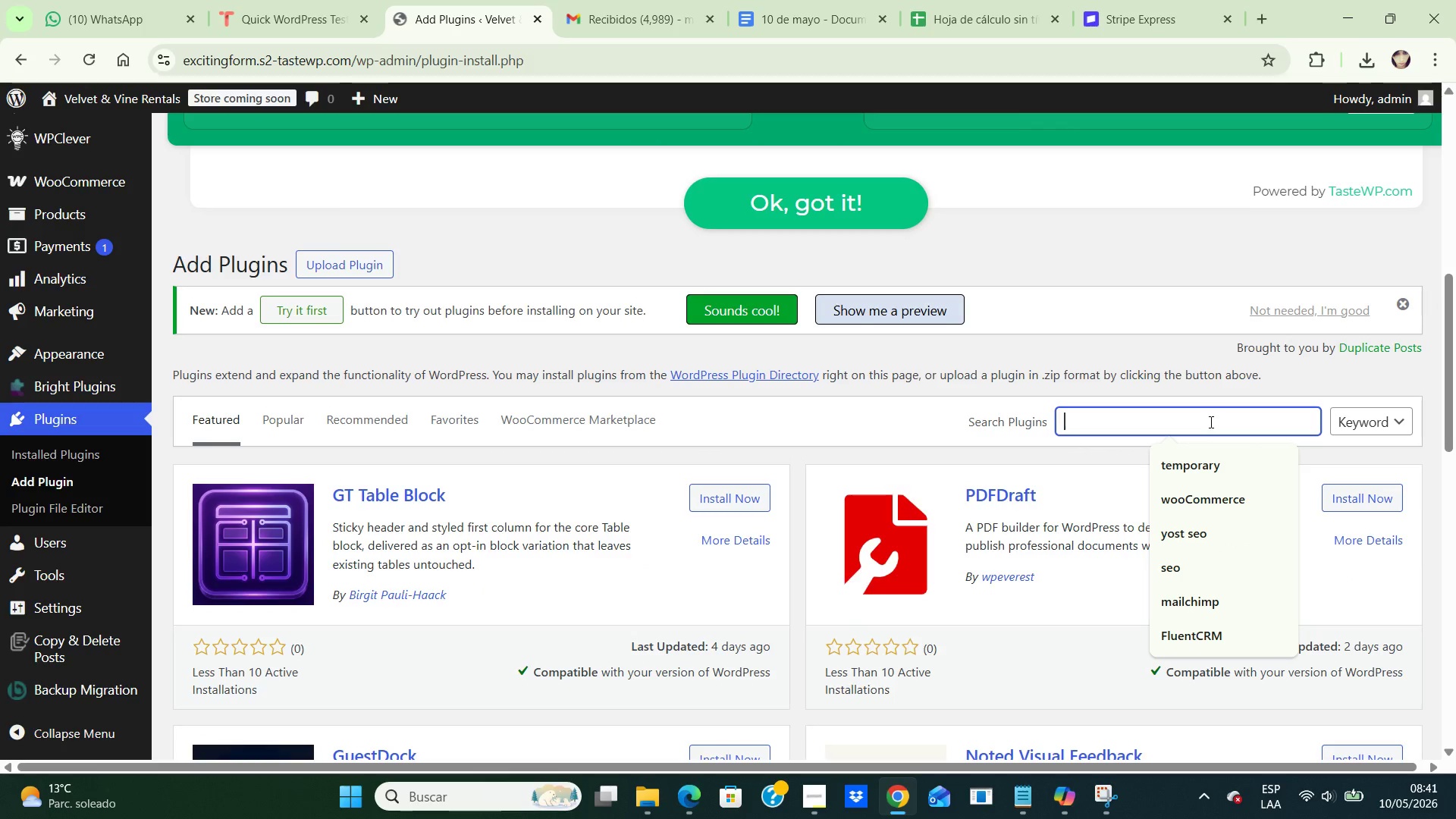 
type(PDF invoices )
 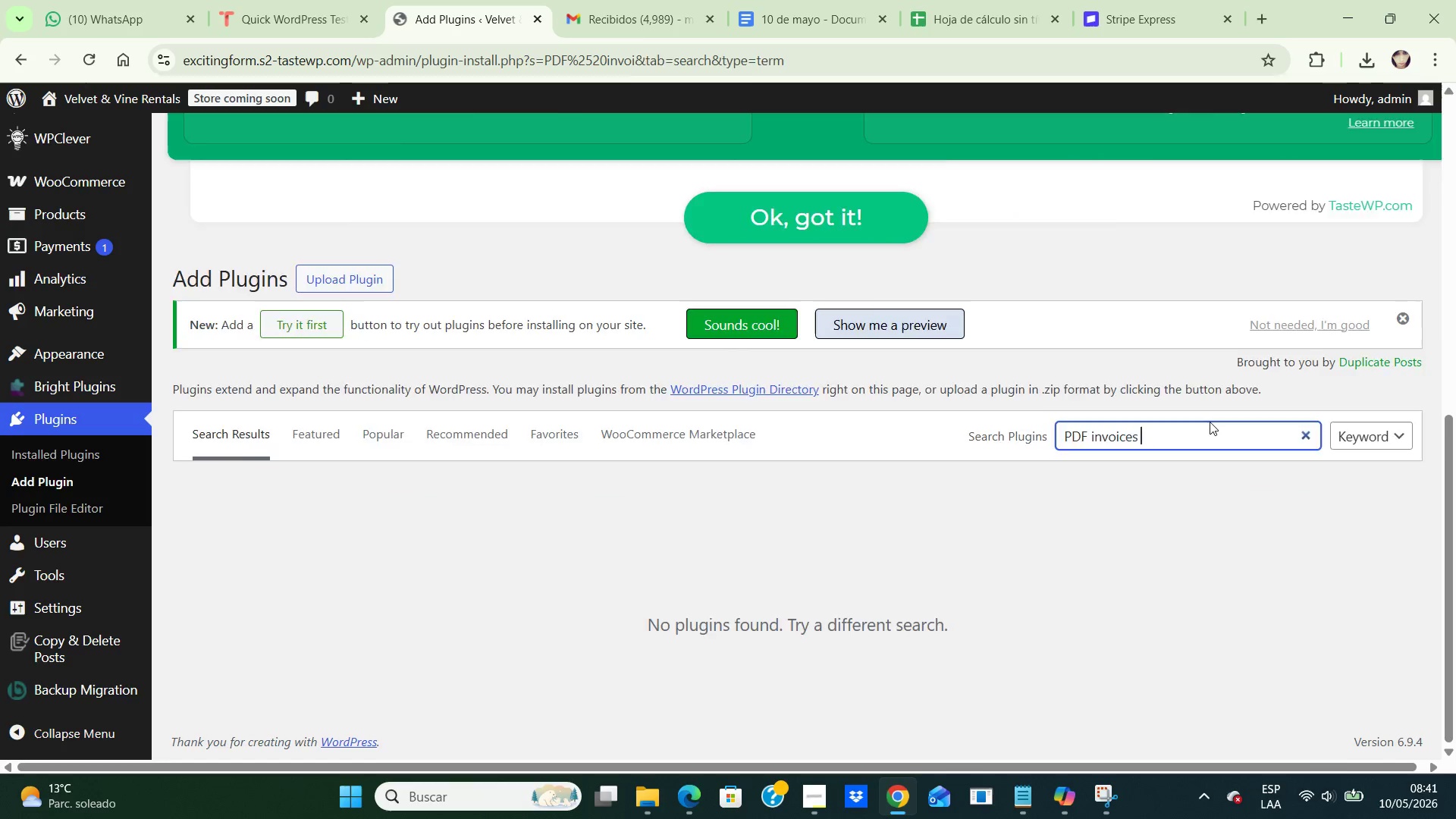 
wait(5.05)
 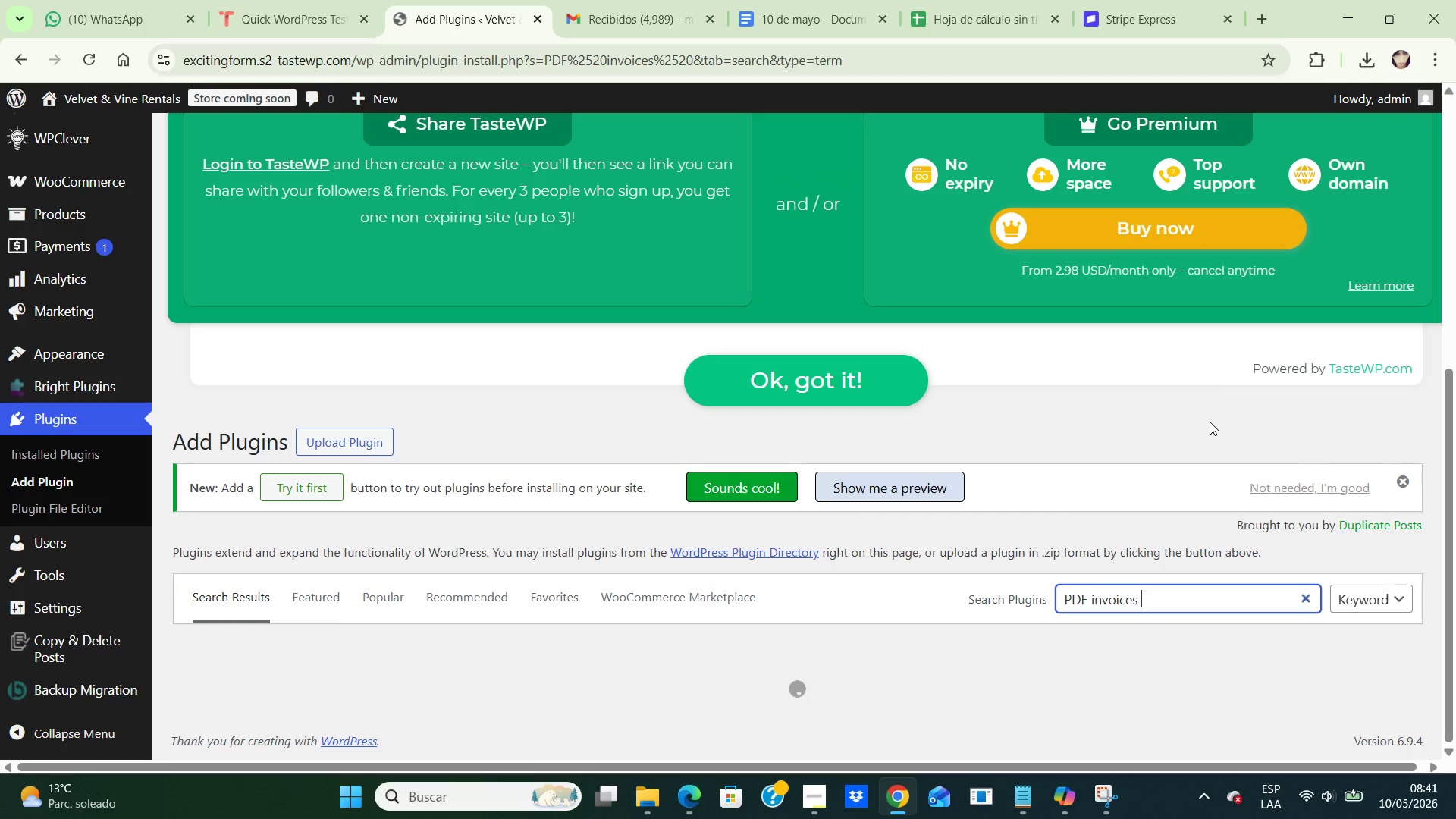 
type(^ packing slips for w)
key(Backspace)
type(WooCommerce)
 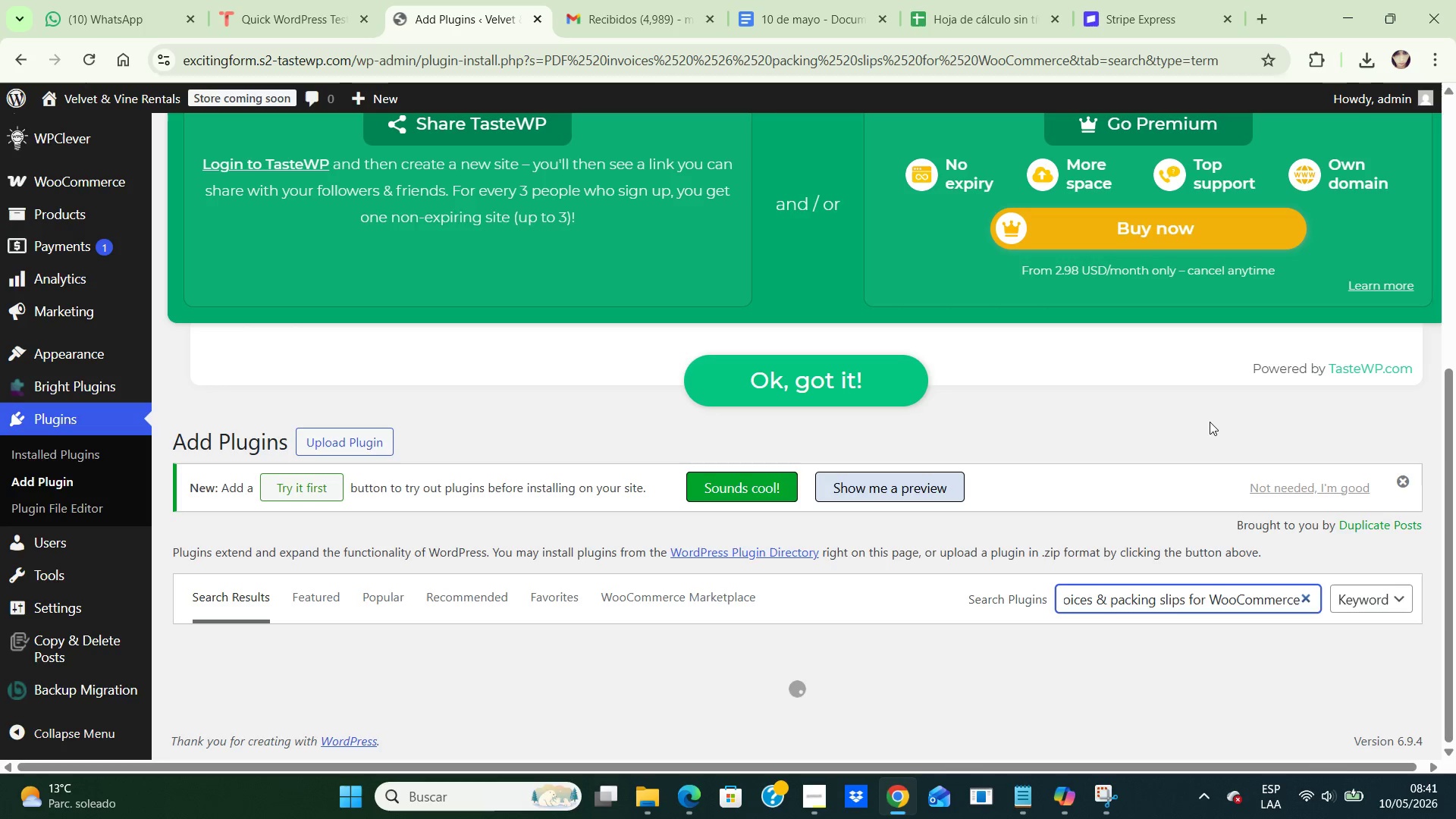 
wait(14.14)
 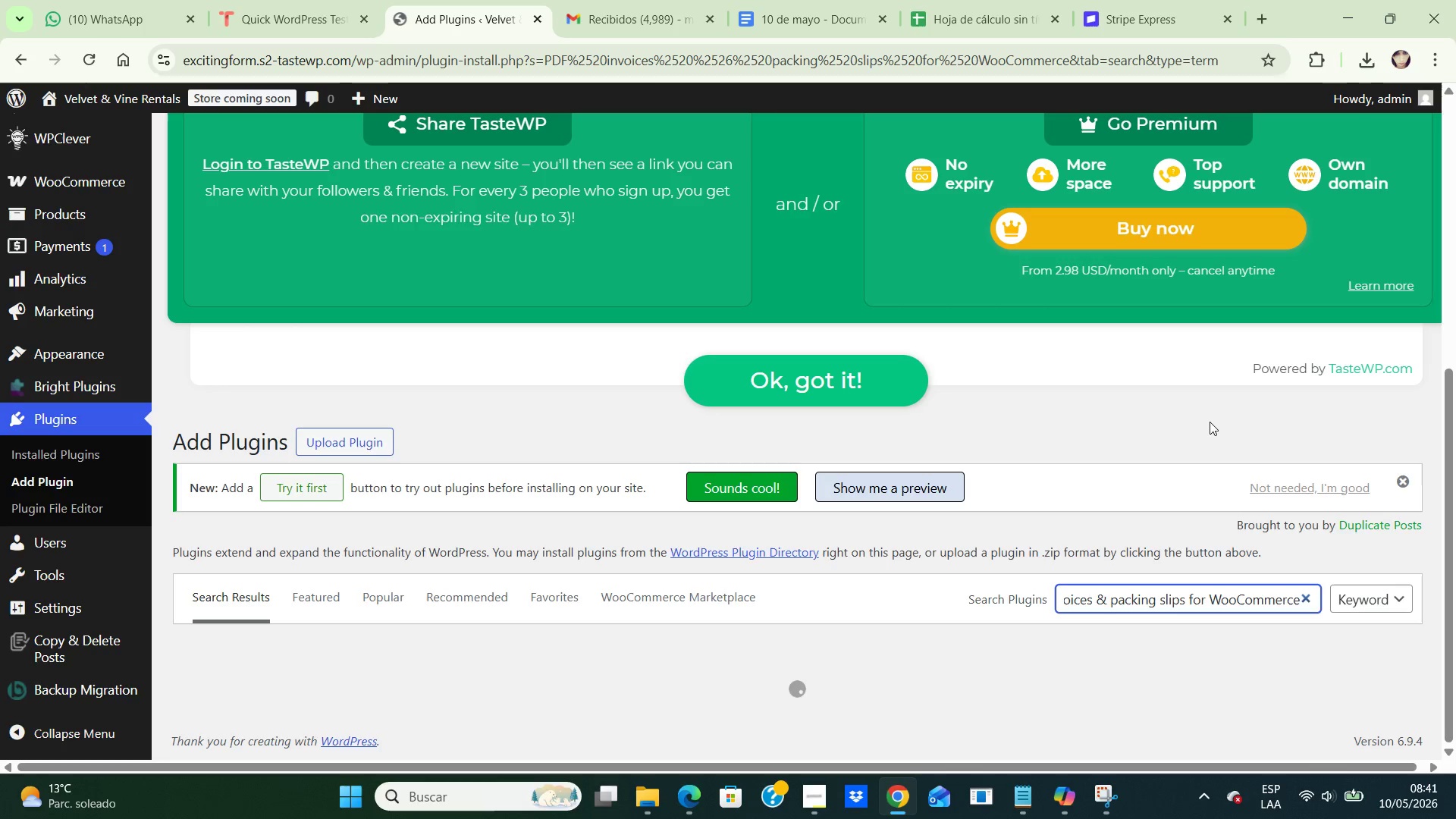 
scroll: coordinate [1232, 423], scroll_direction: down, amount: 3.0
 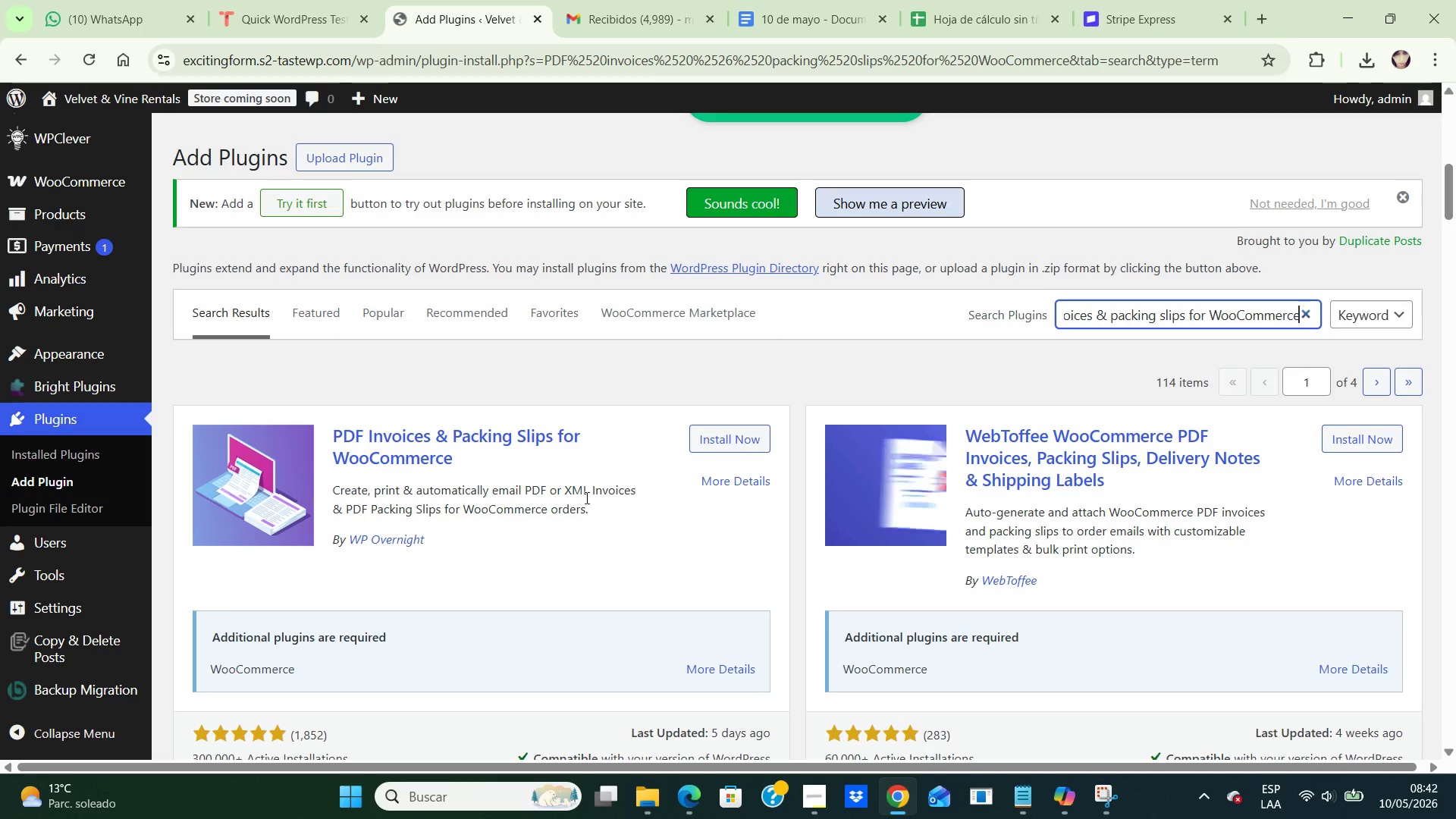 
left_click([704, 440])
 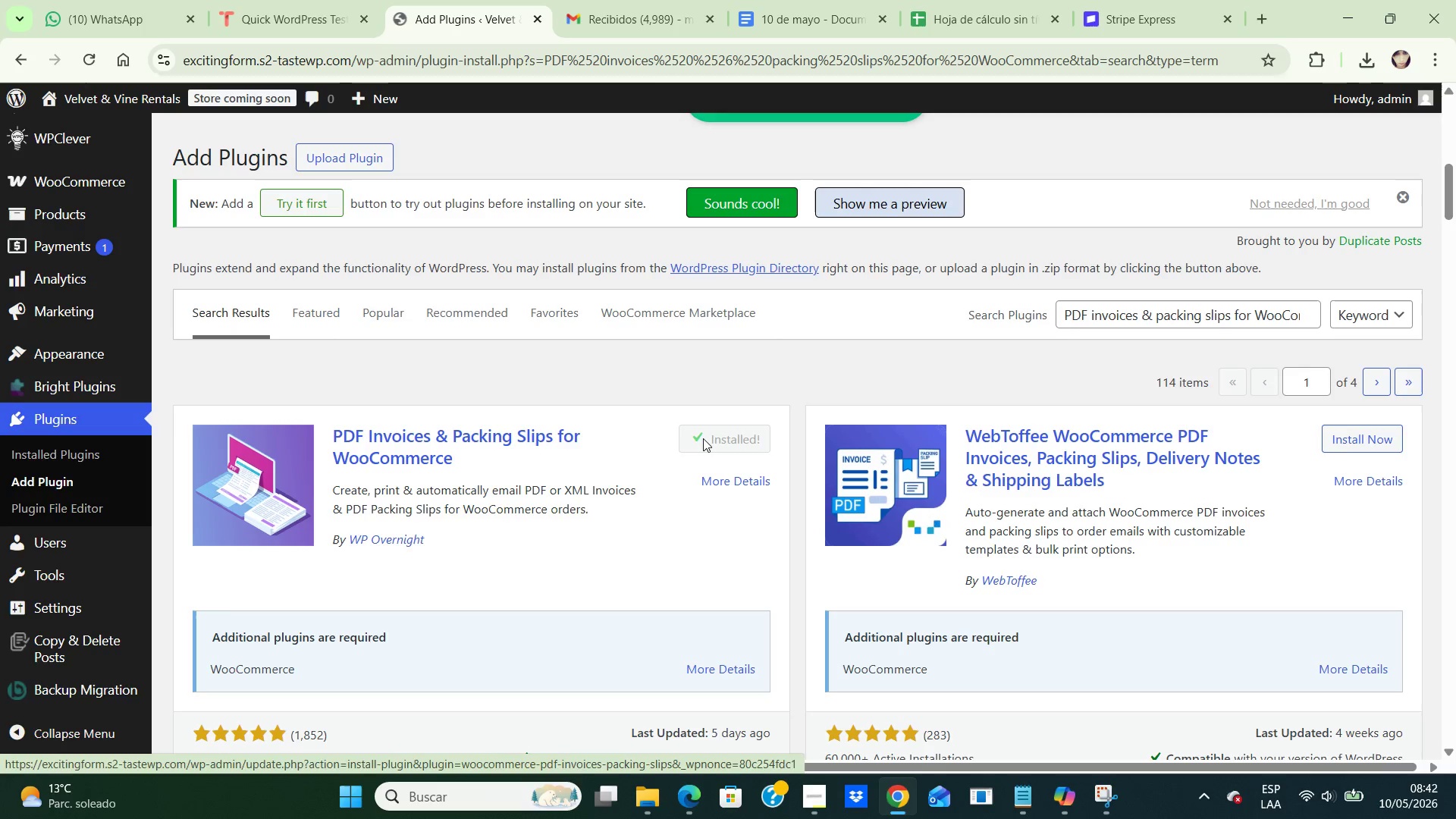 
wait(6.7)
 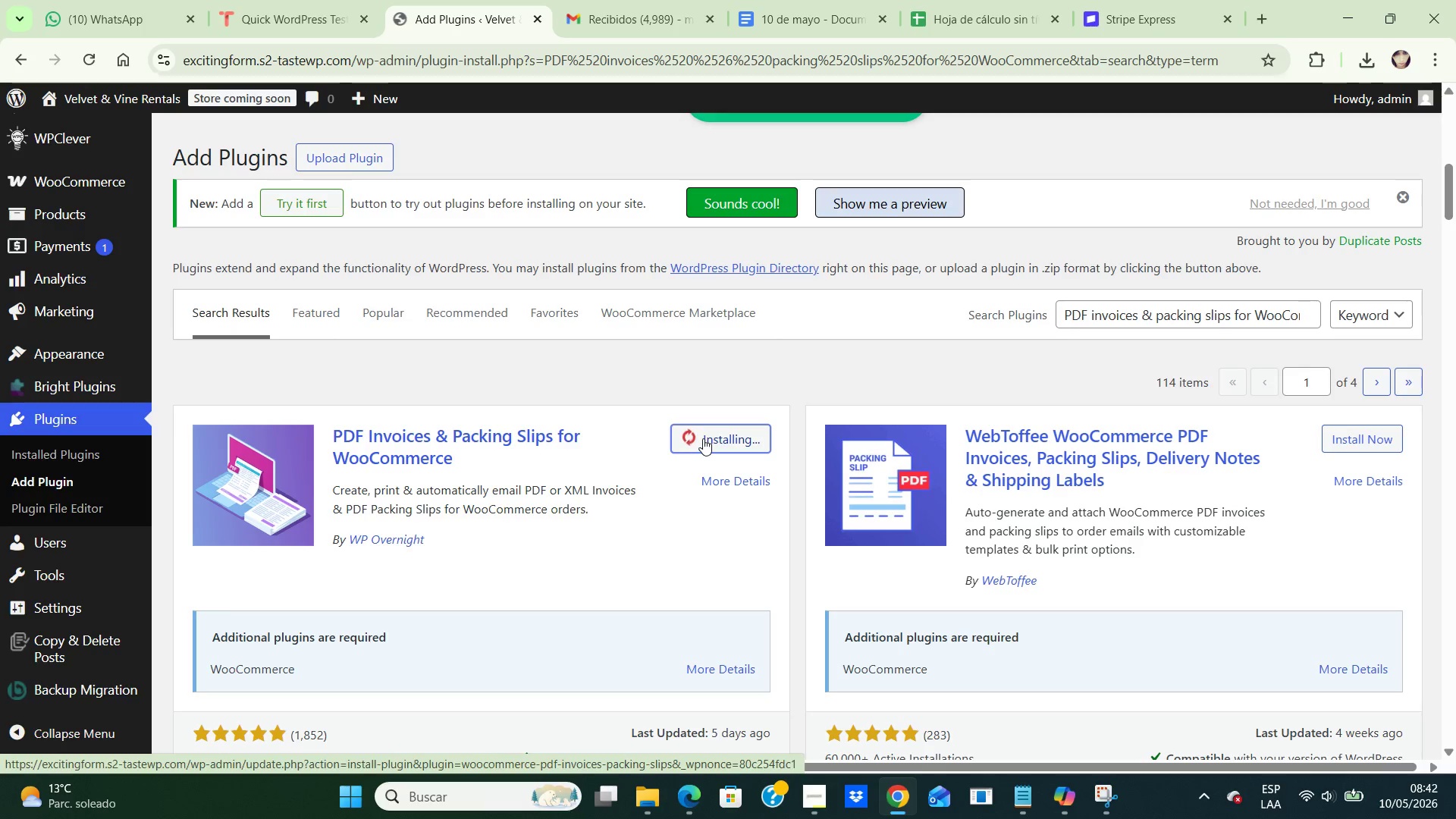 
left_click([737, 435])
 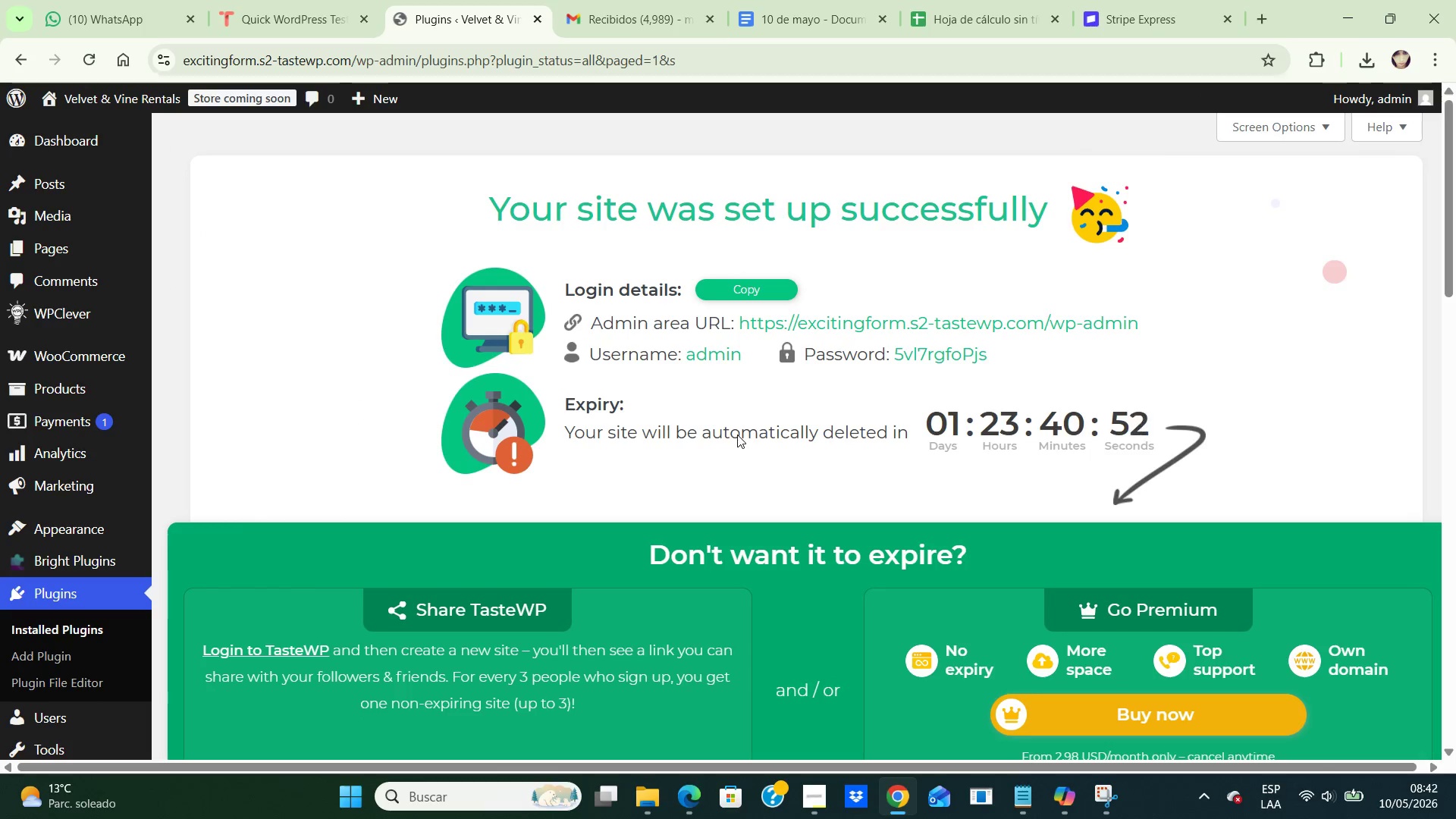 
wait(6.36)
 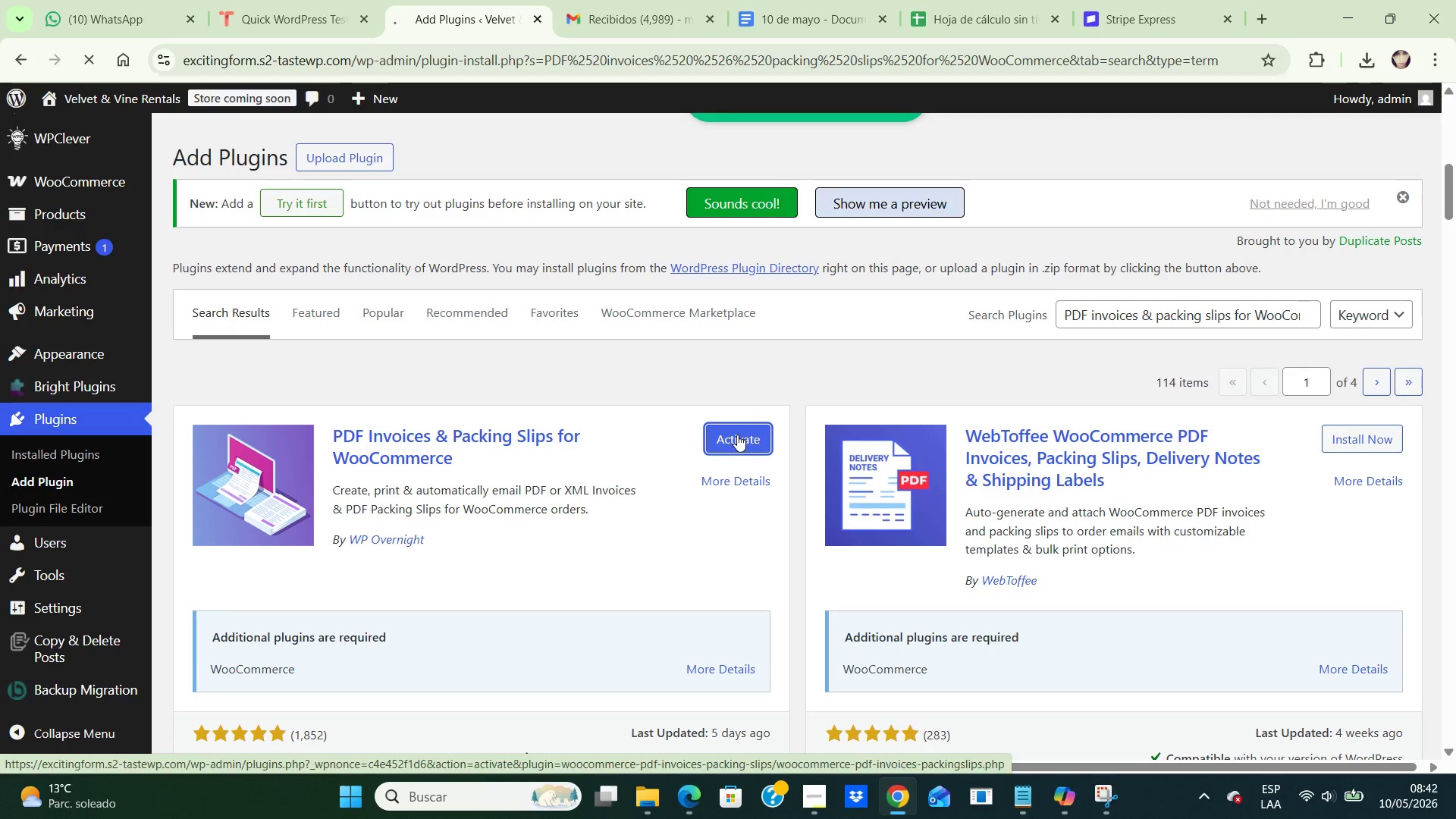 
scroll: coordinate [748, 584], scroll_direction: down, amount: 8.0
 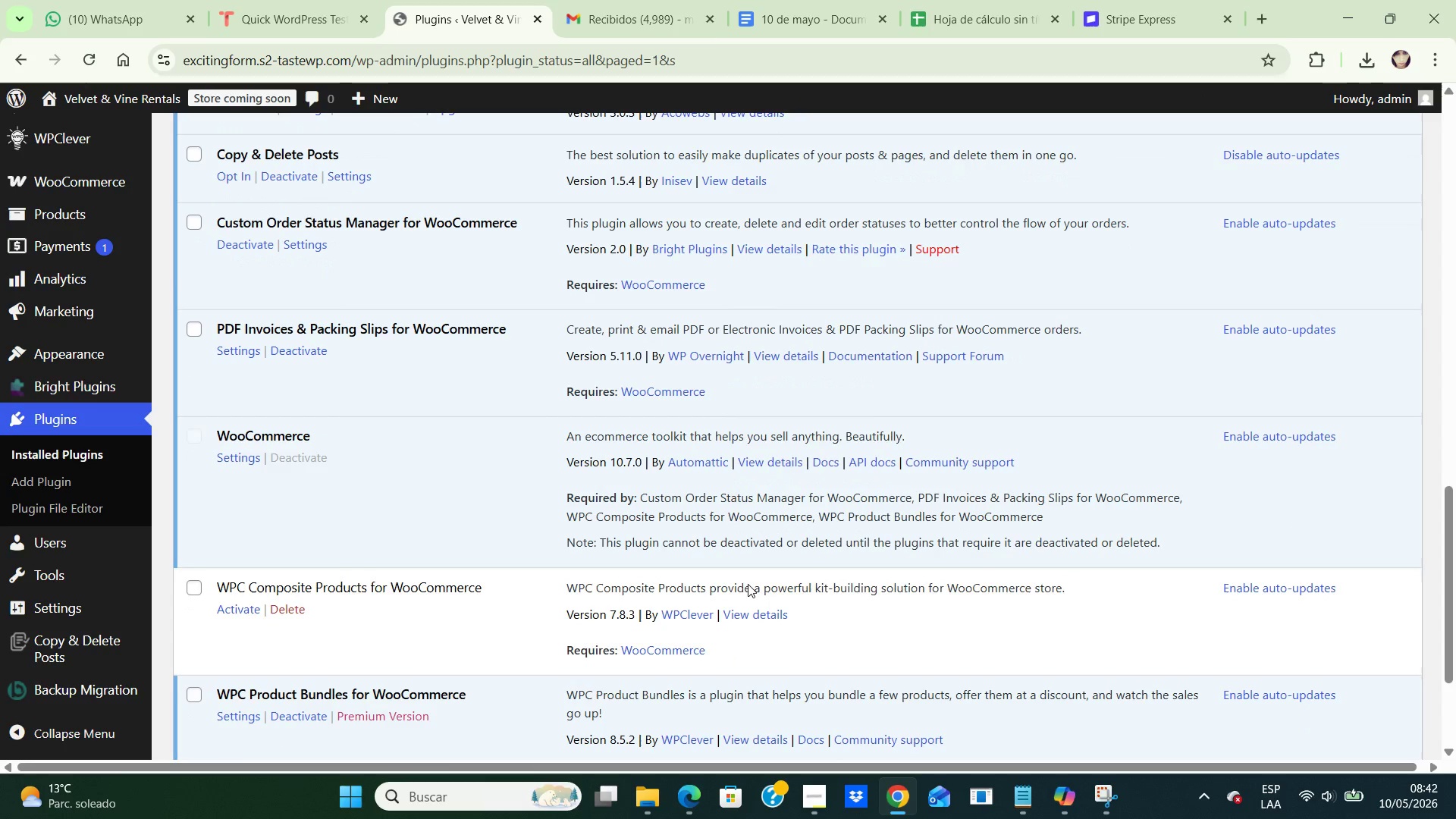 
scroll: coordinate [748, 584], scroll_direction: up, amount: 1.0
 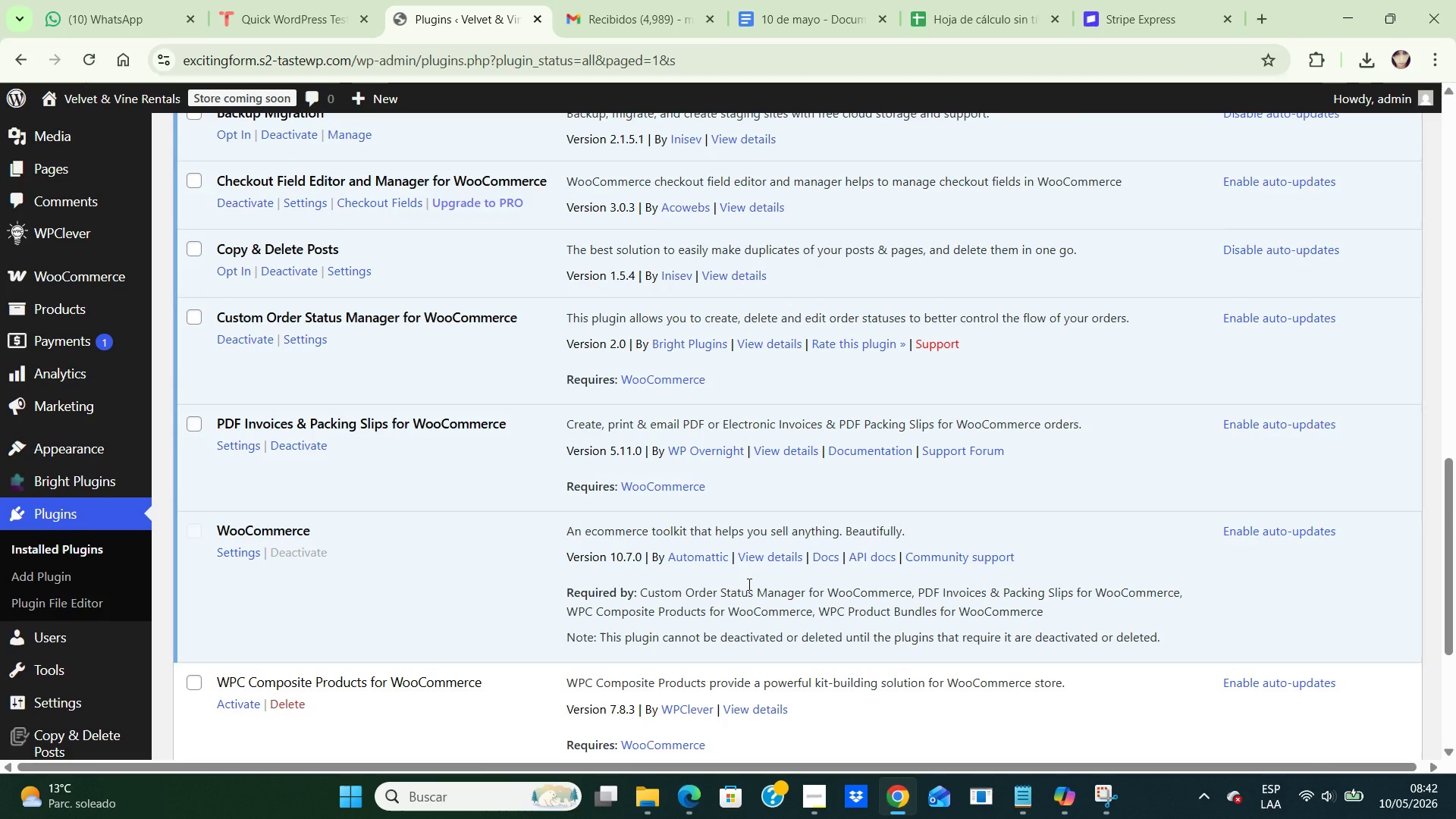 
key(Control+NumpadSubtract)
 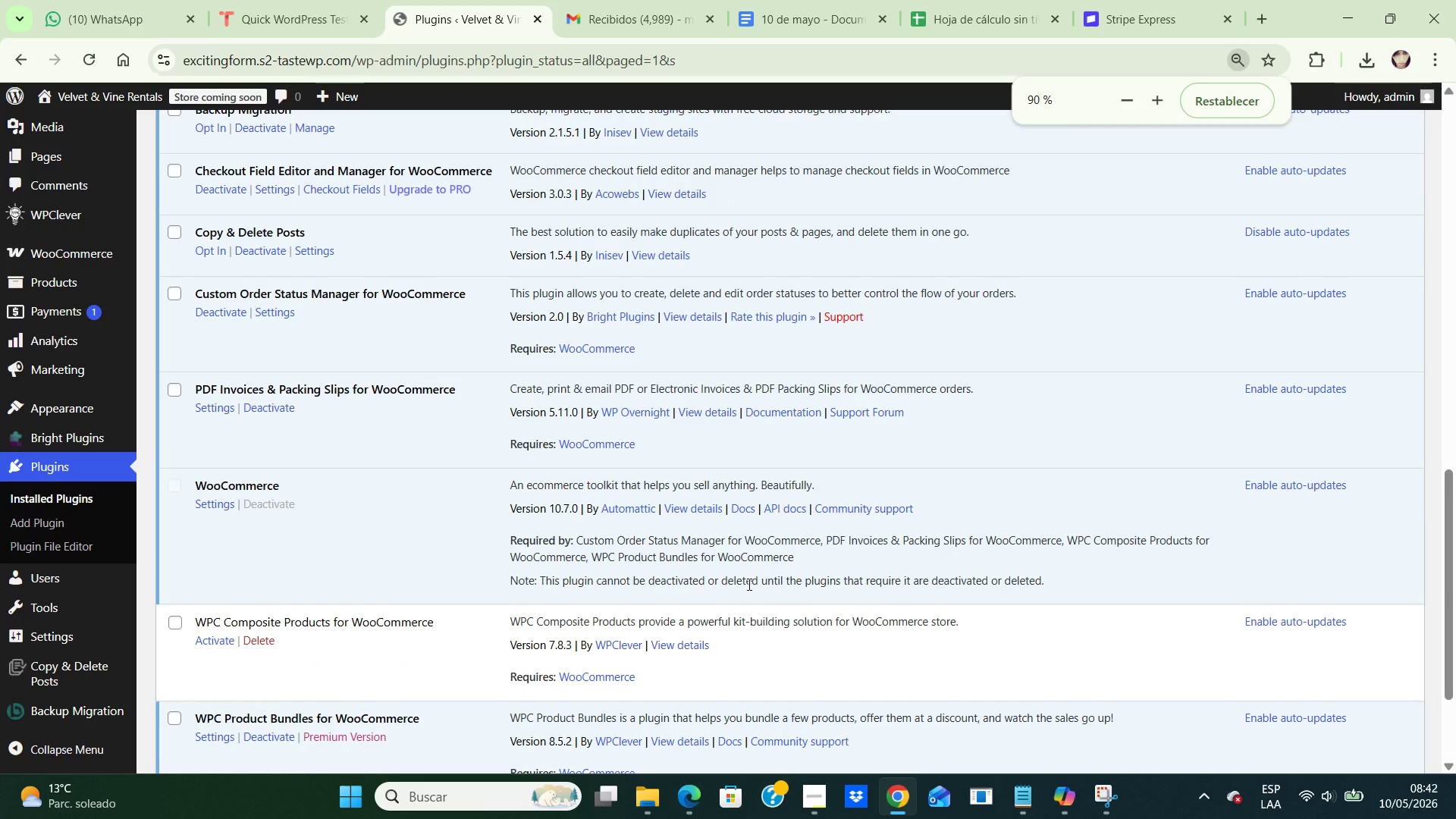 
key(Control+ControlLeft)
 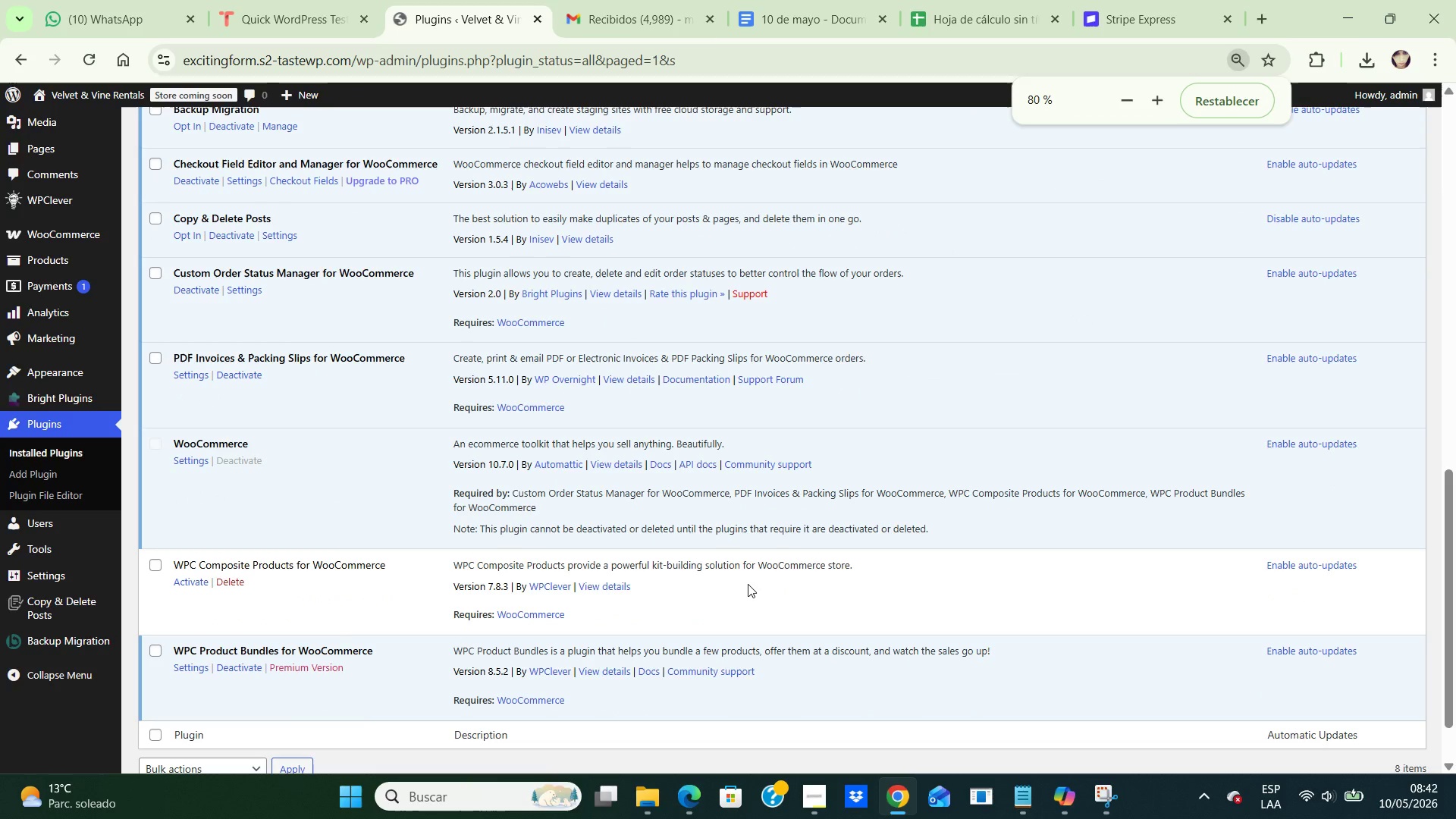 
key(Control+NumpadSubtract)
 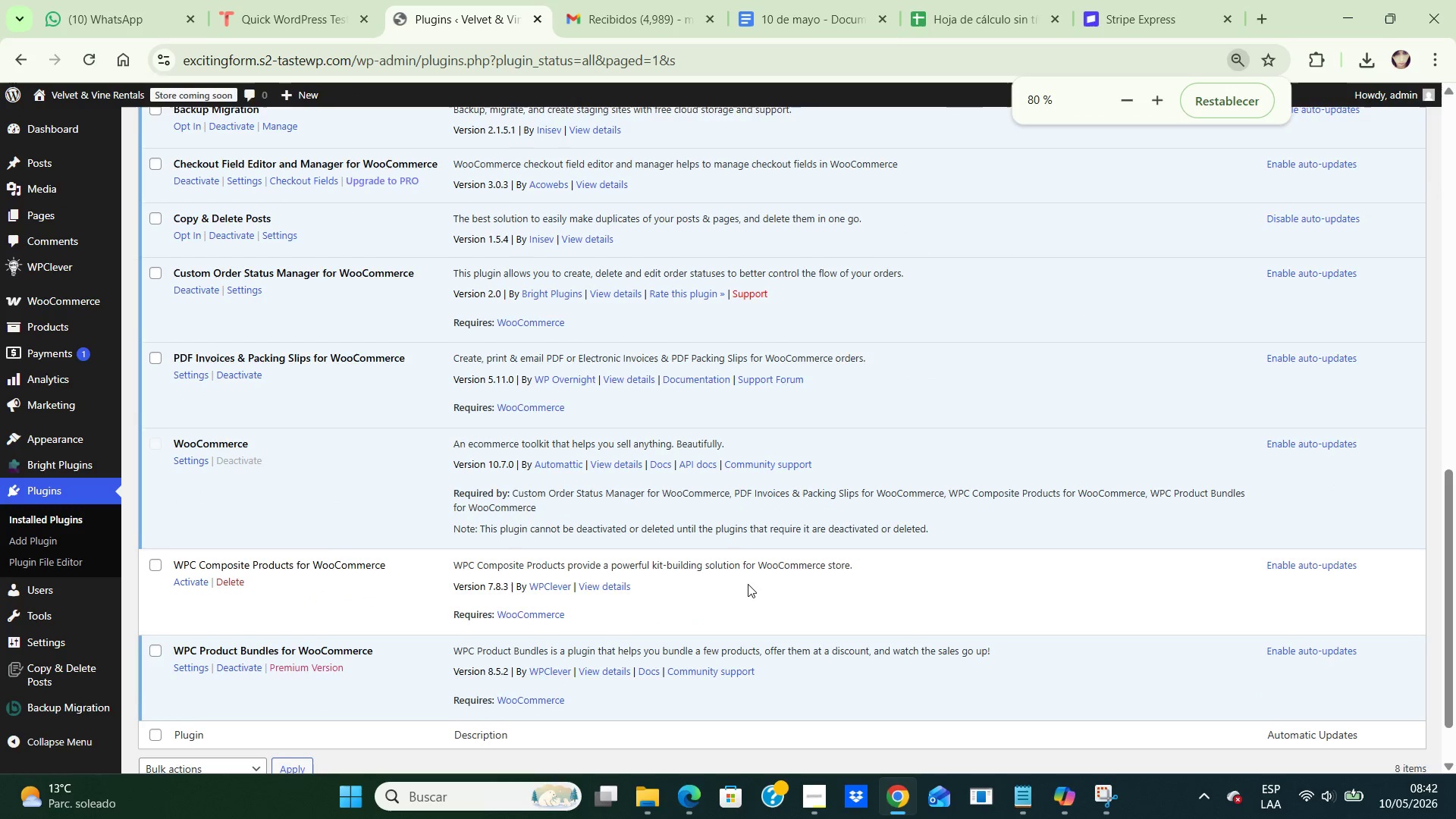 
scroll: coordinate [748, 584], scroll_direction: up, amount: 2.0
 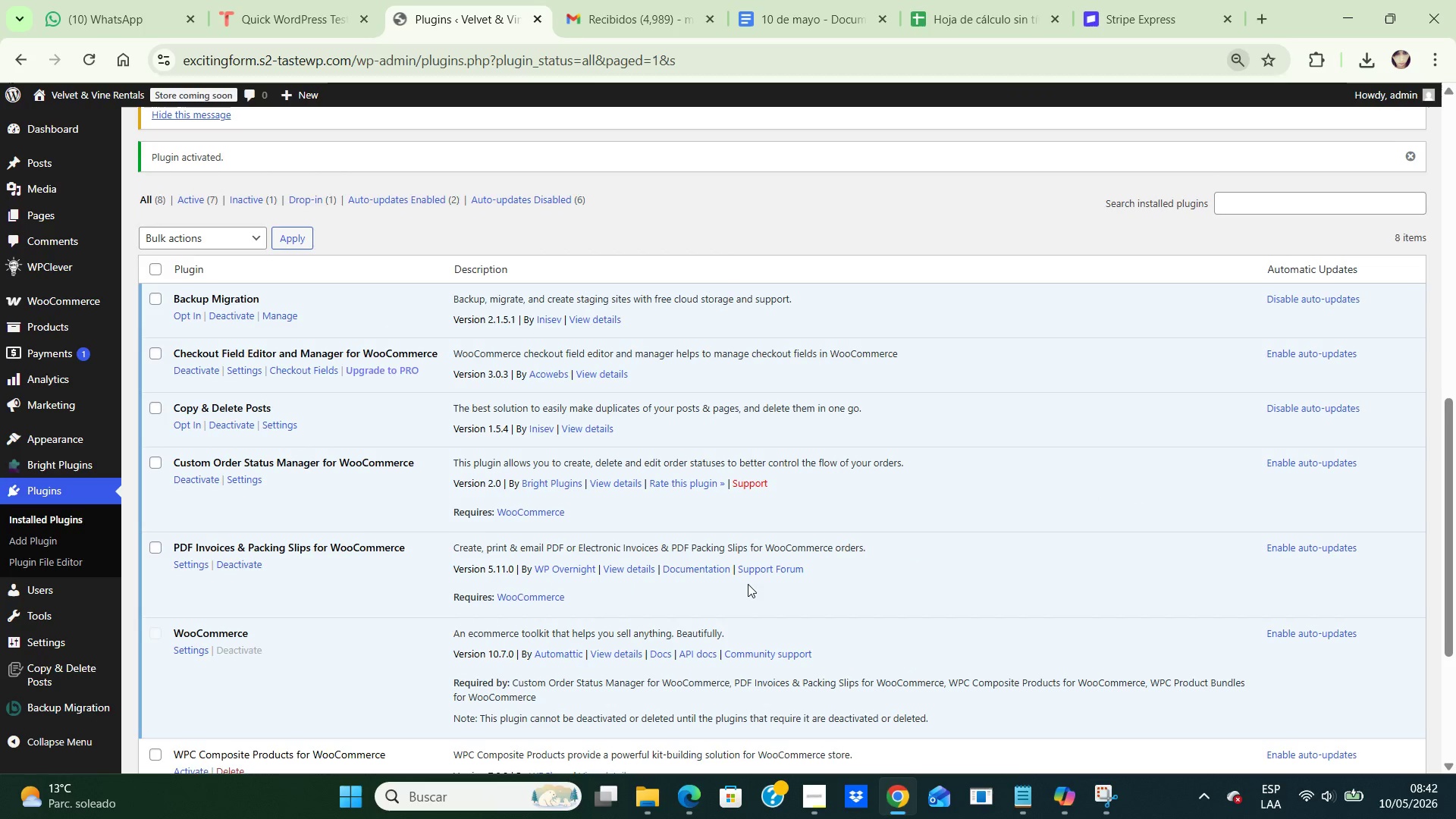 
scroll: coordinate [748, 584], scroll_direction: down, amount: 1.0
 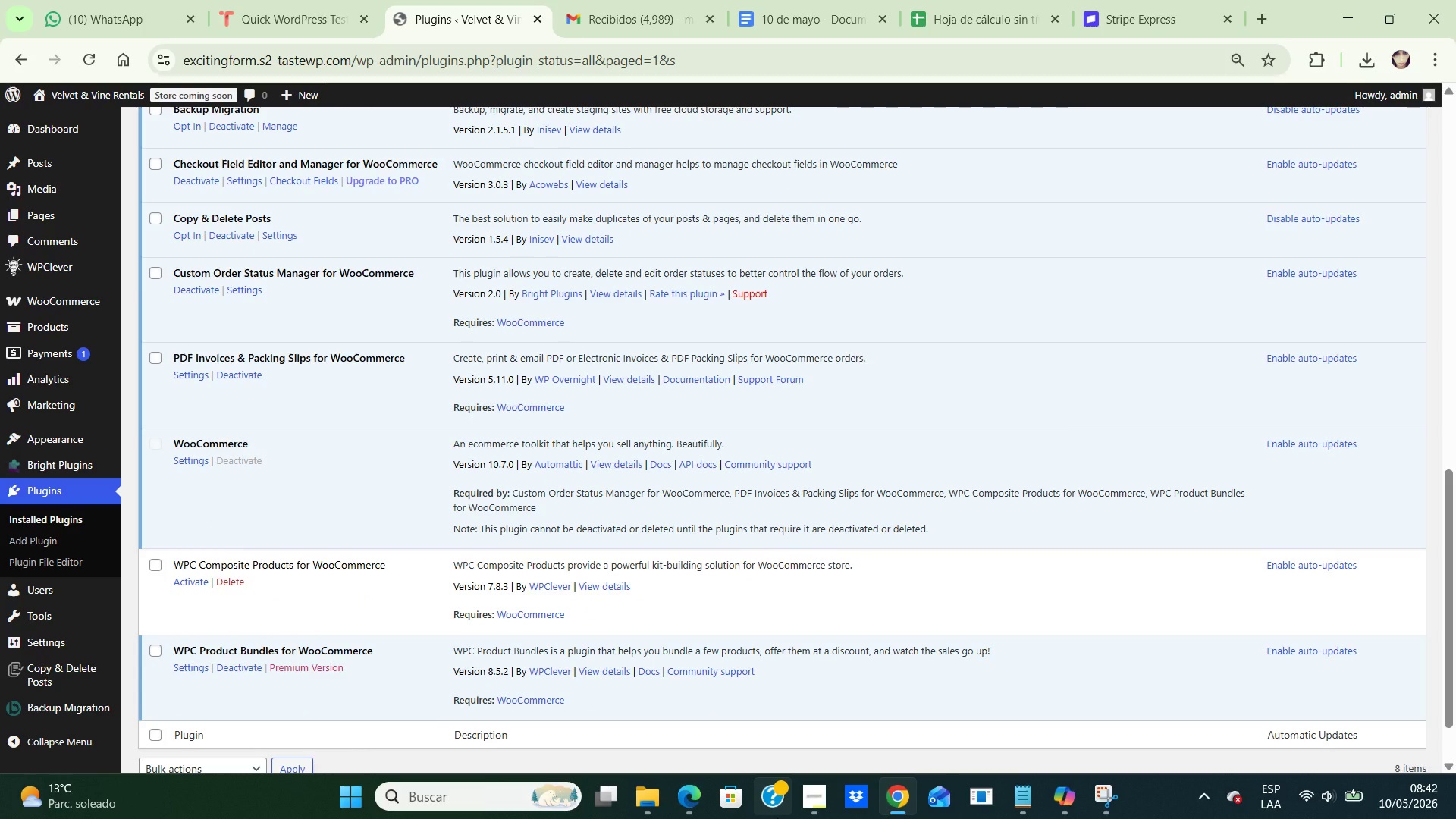 
key(PrintScreen)
 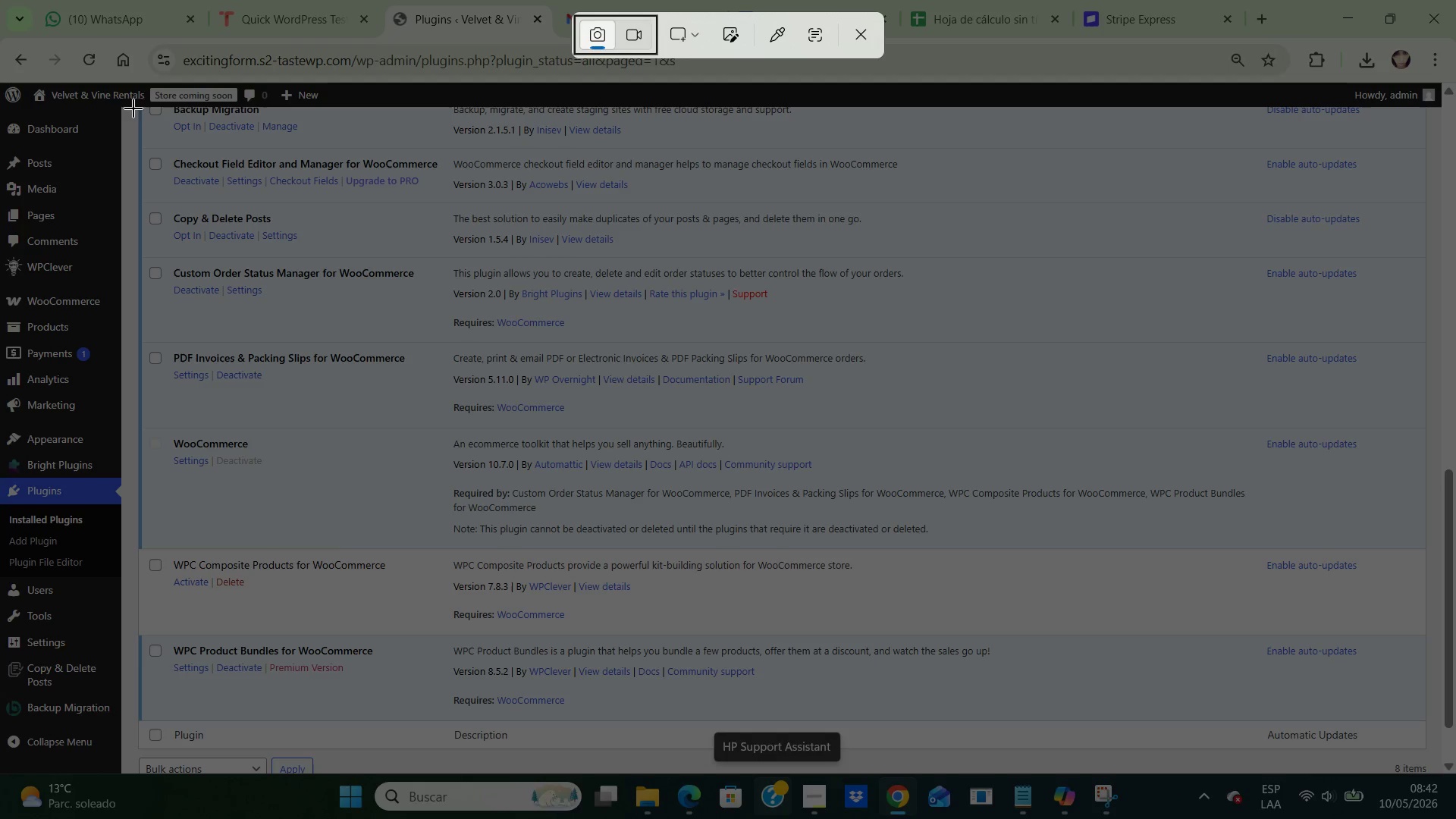 
left_click_drag(start_coordinate=[117, 102], to_coordinate=[1455, 764])
 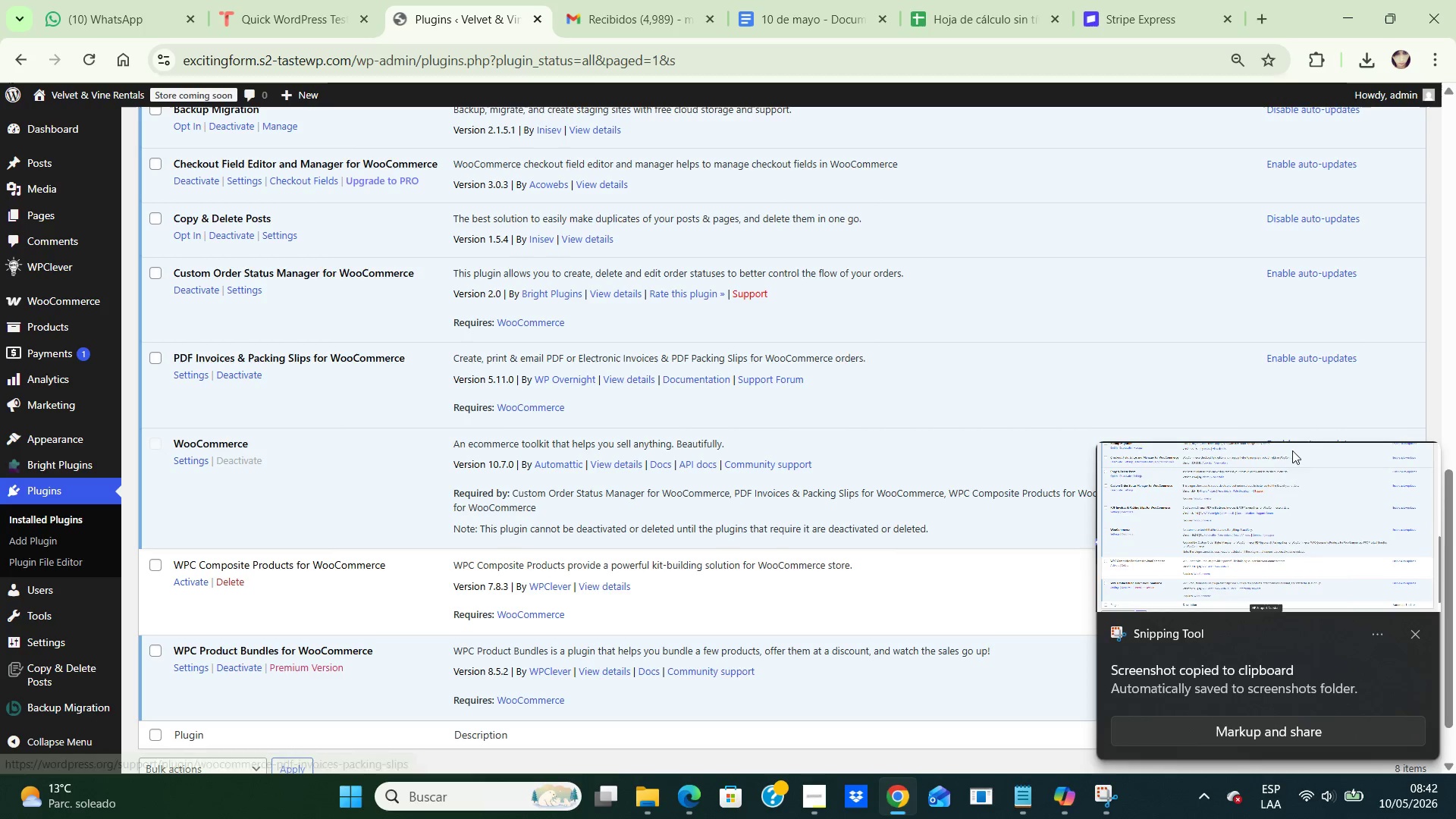 
double_click([1288, 522])
 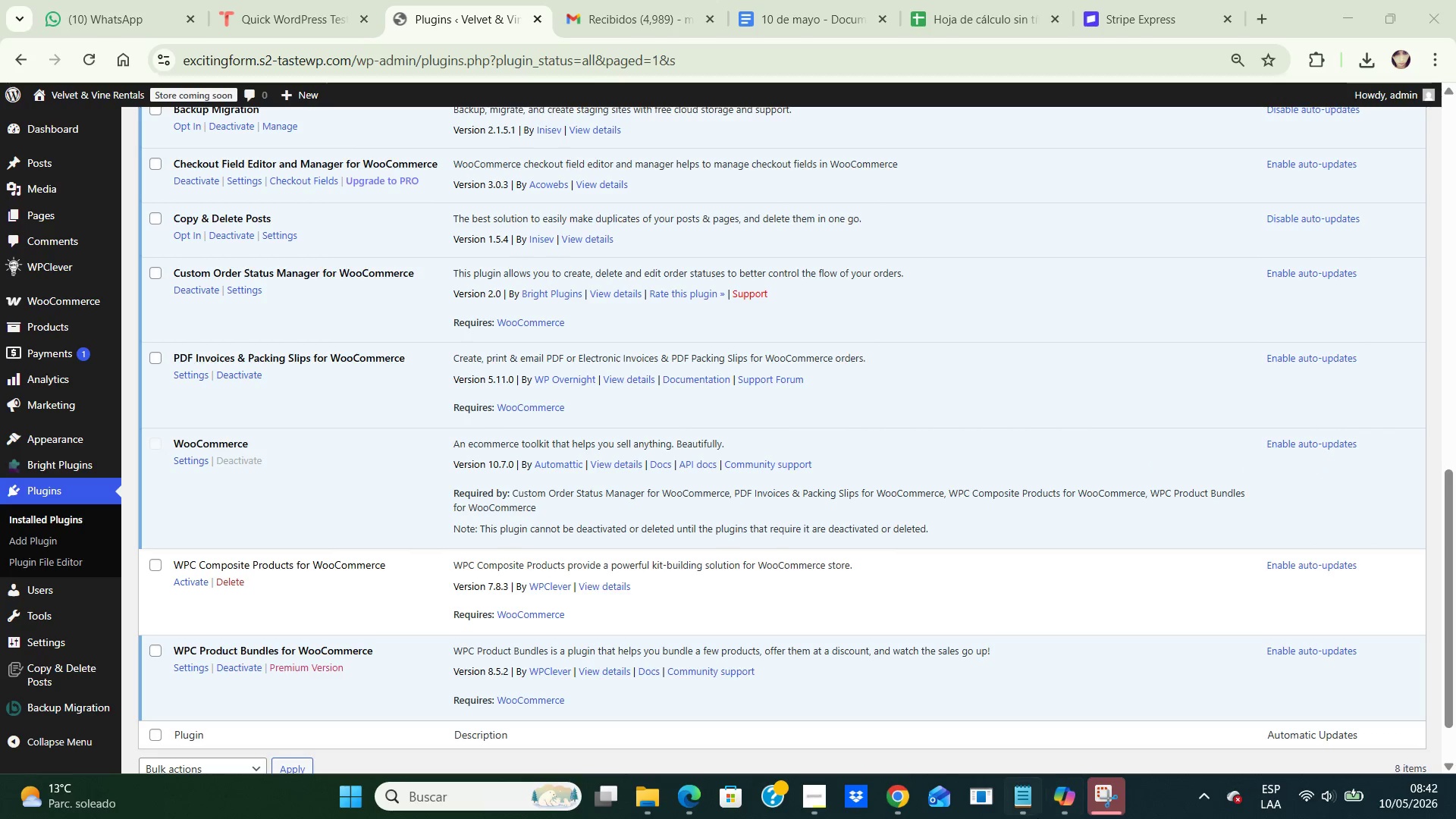 
left_click([1103, 789])
 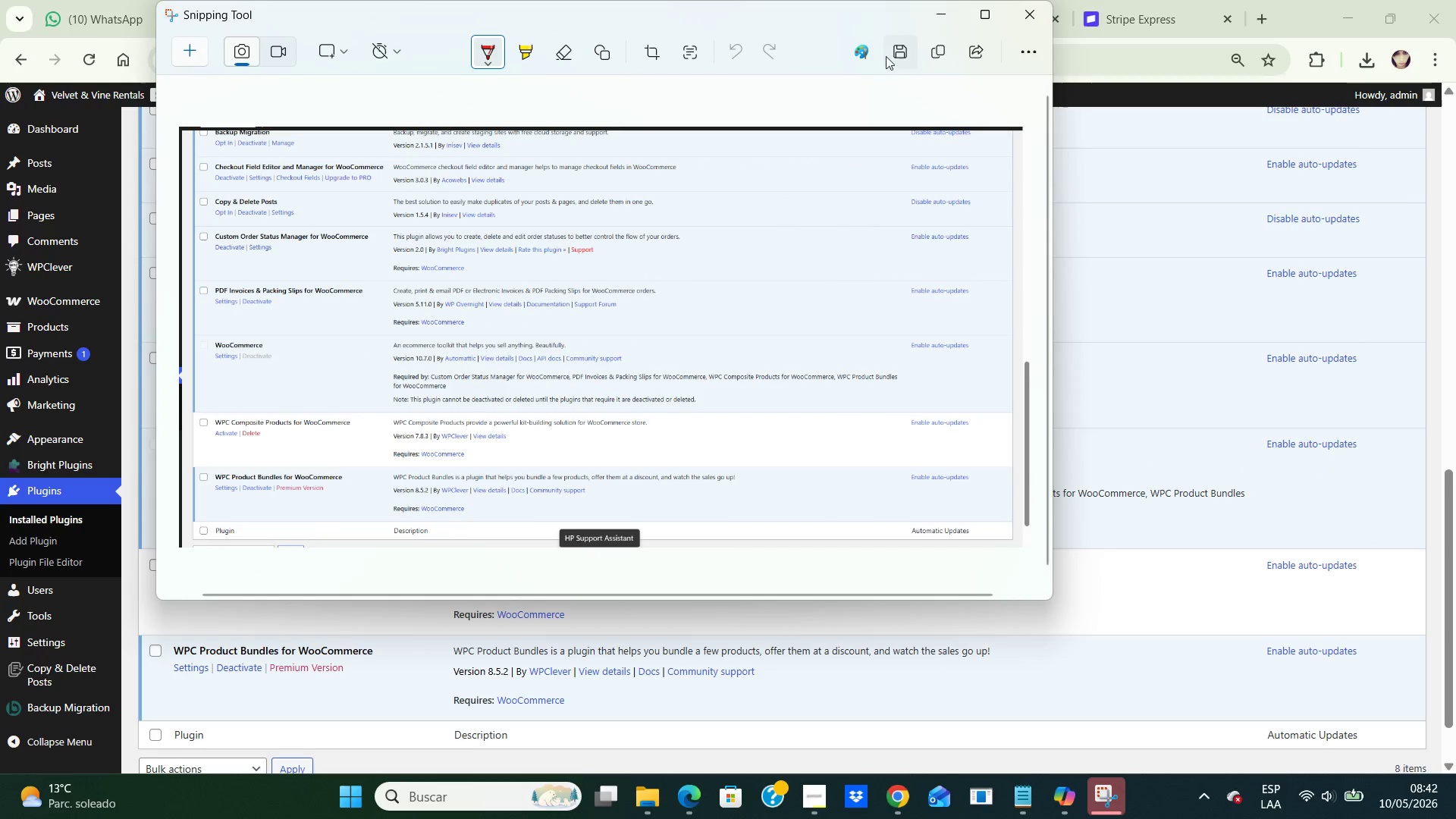 
left_click([896, 60])
 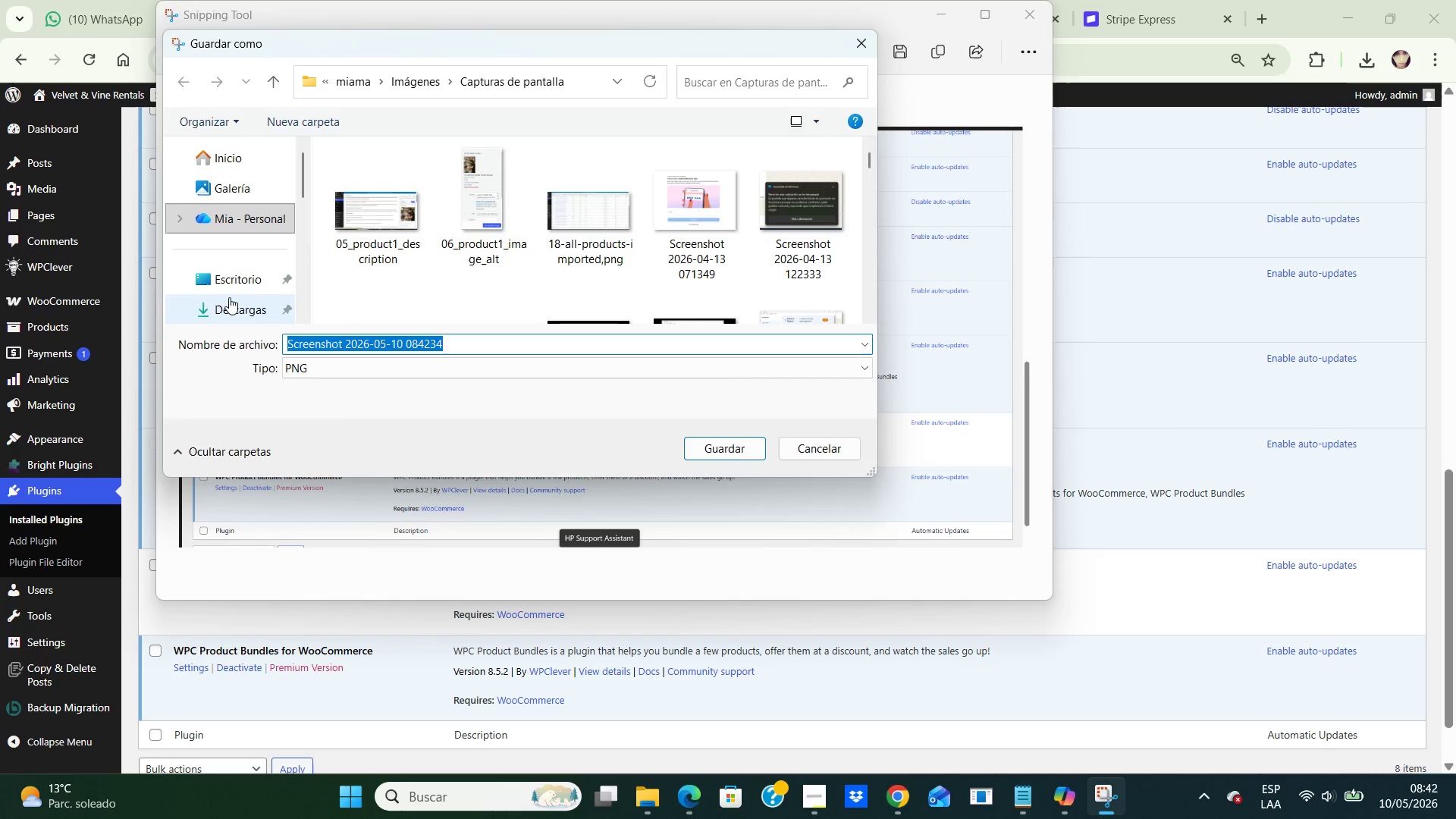 
double_click([234, 278])
 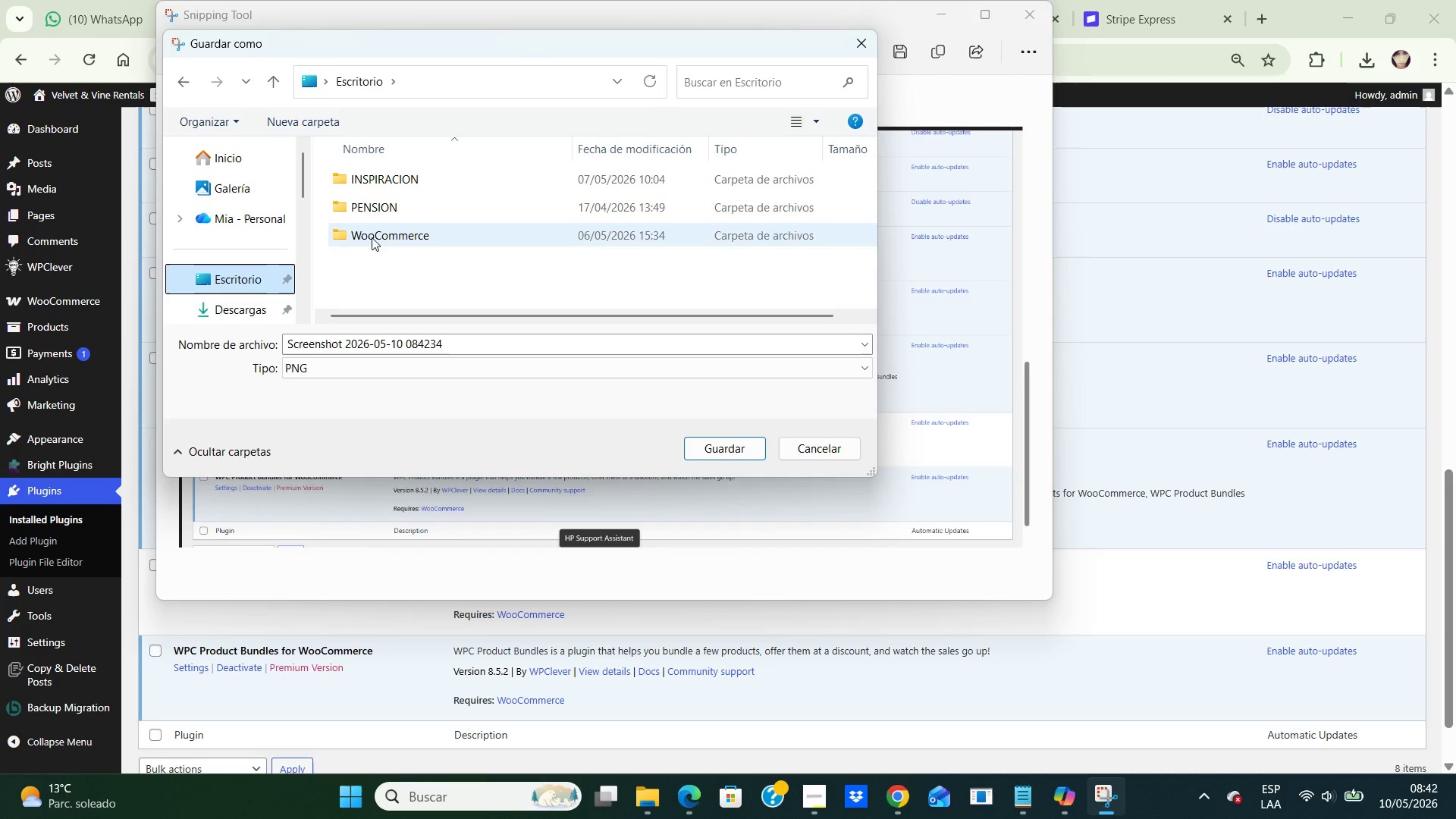 
double_click([372, 237])
 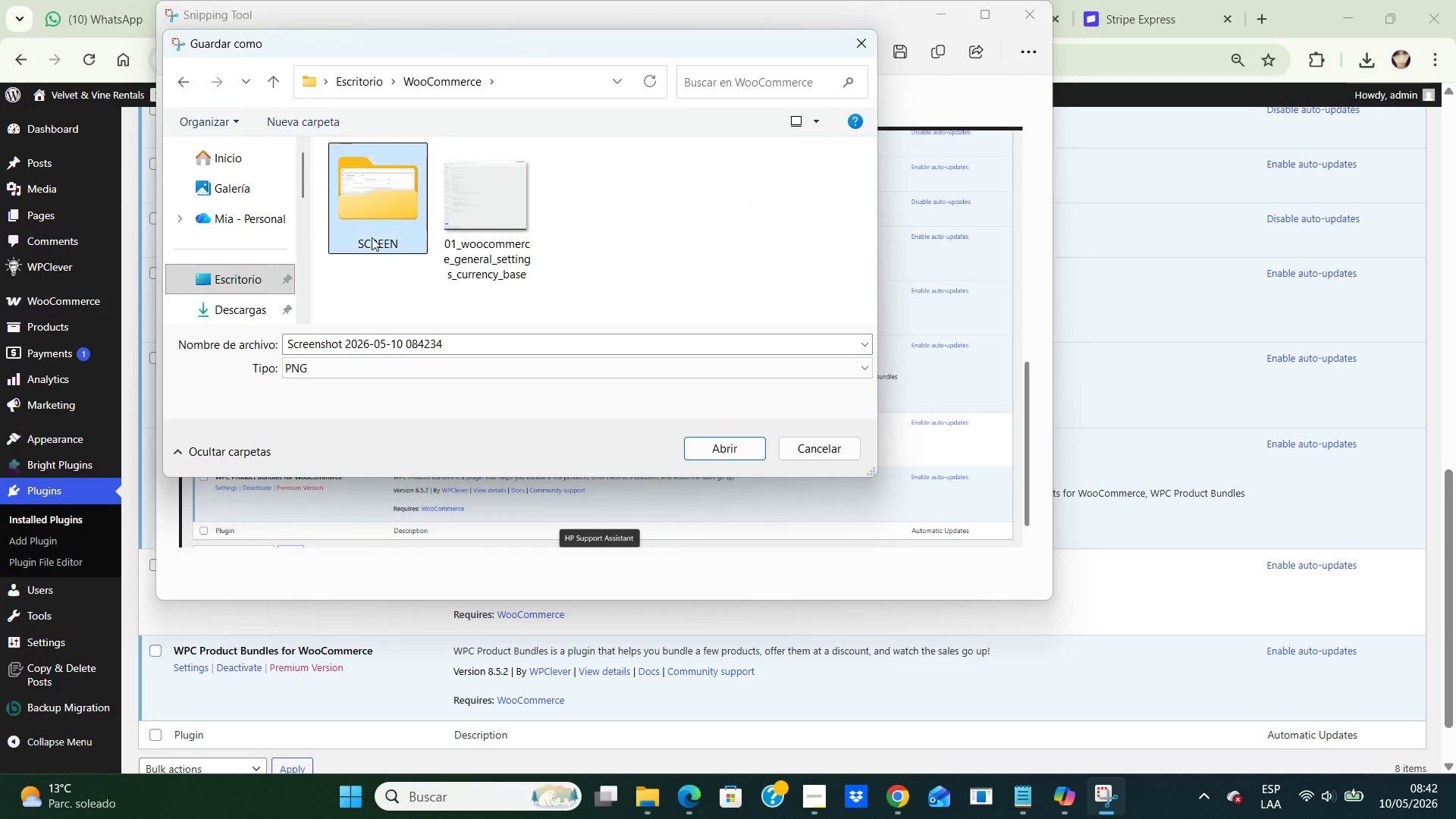 
double_click([372, 237])
 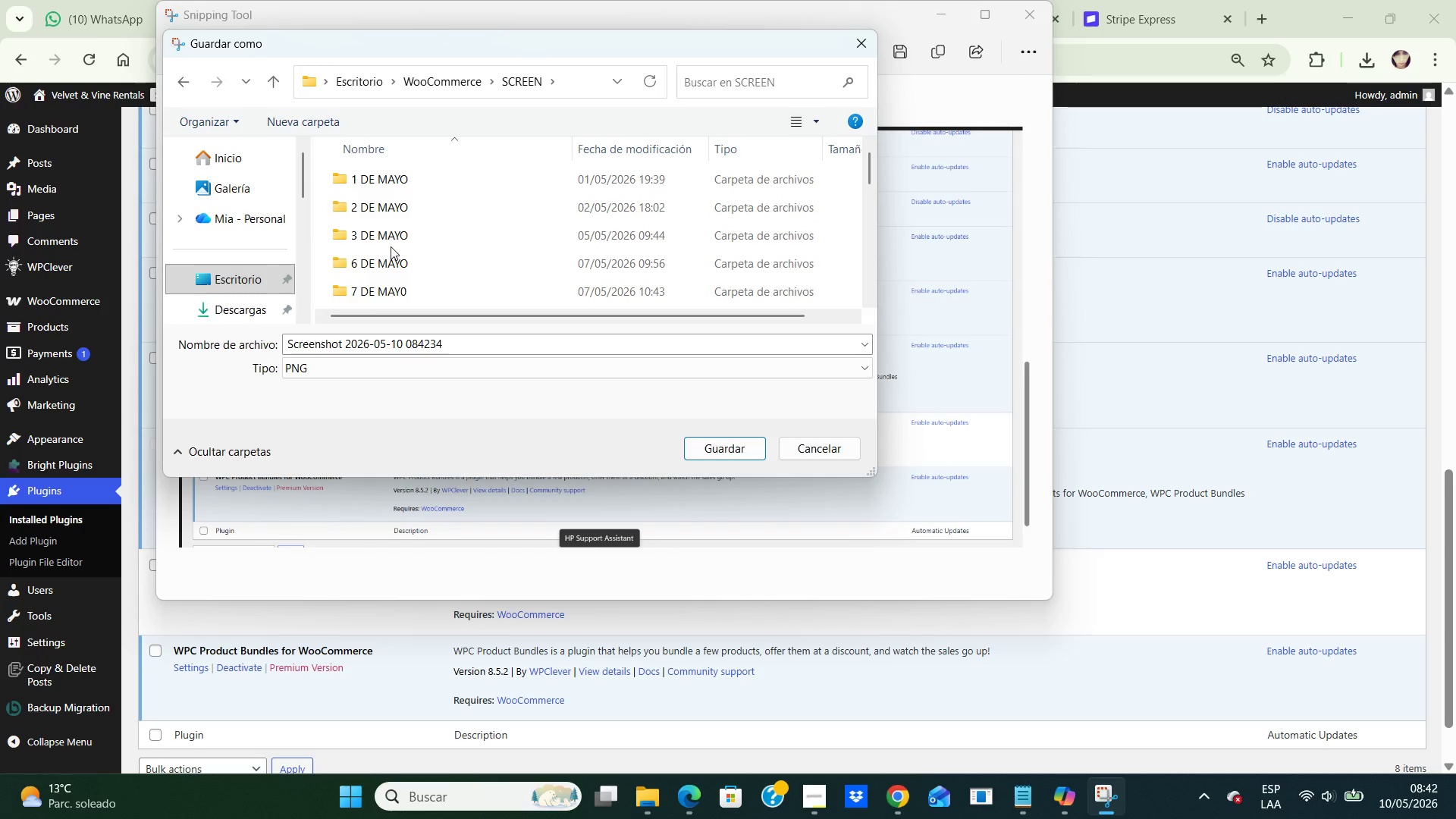 
scroll: coordinate [391, 246], scroll_direction: down, amount: 2.0
 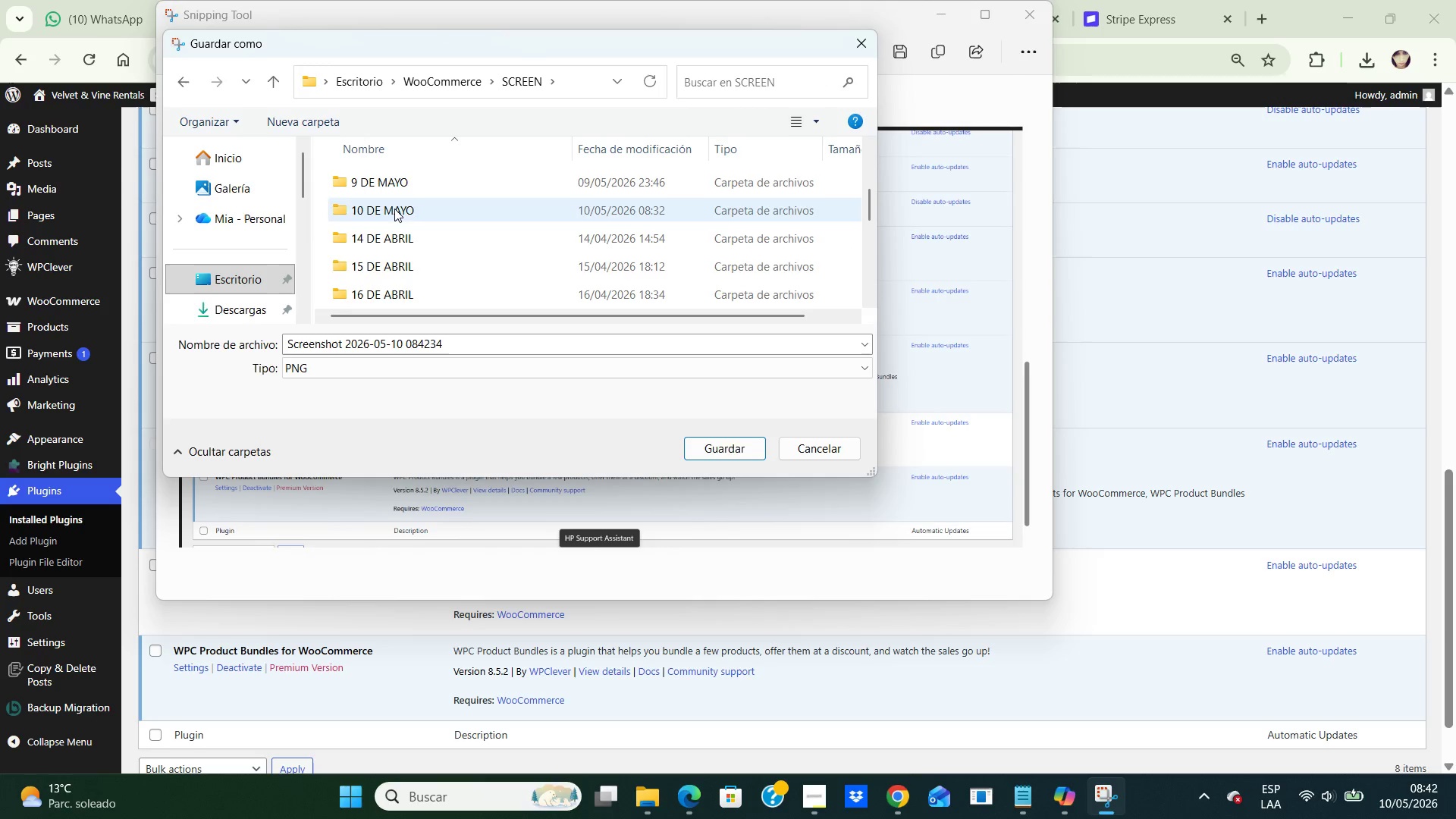 
double_click([394, 209])
 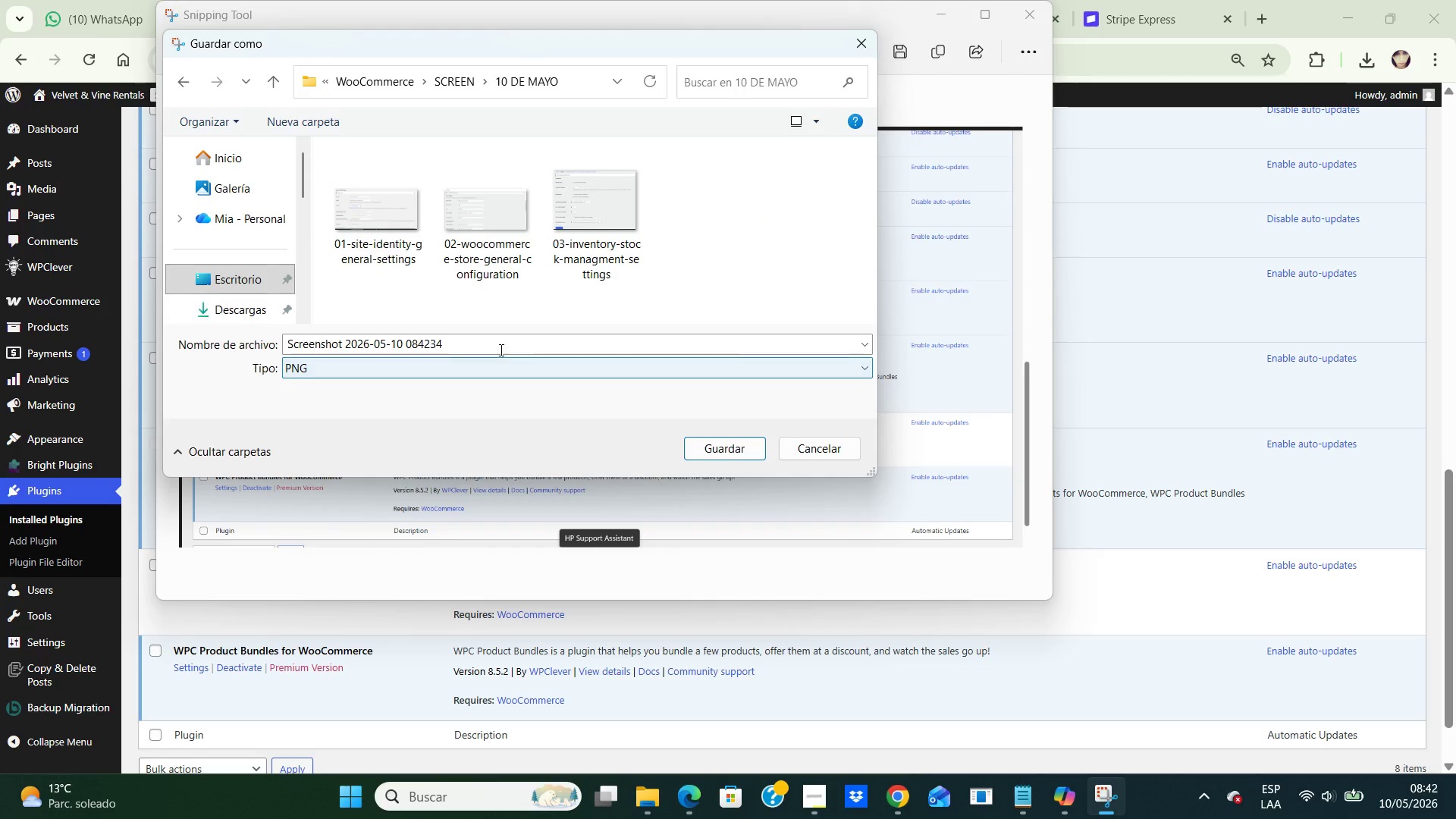 
left_click([498, 348])
 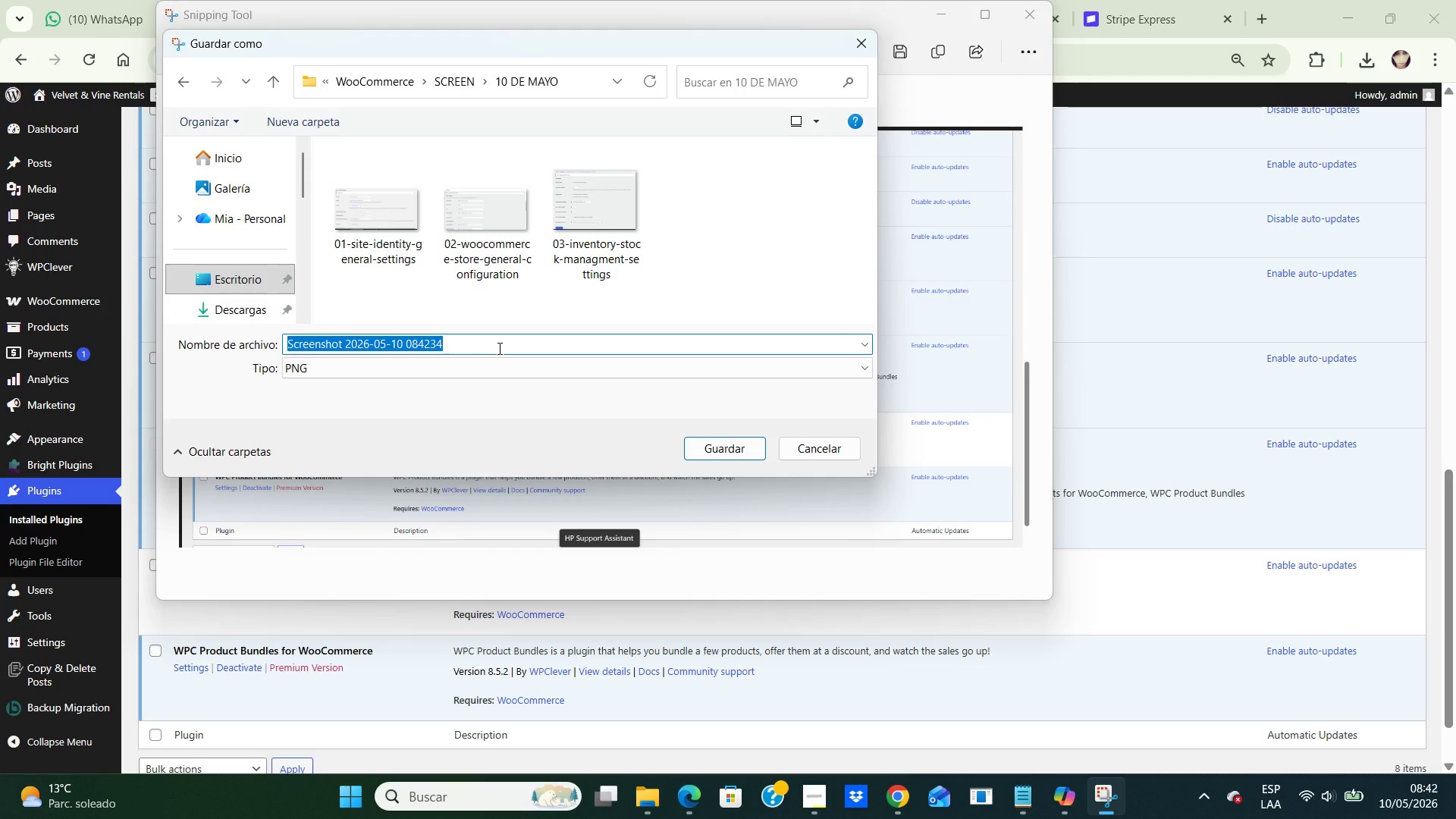 
type(04-essential-rental-workflow-plugins-installed)
 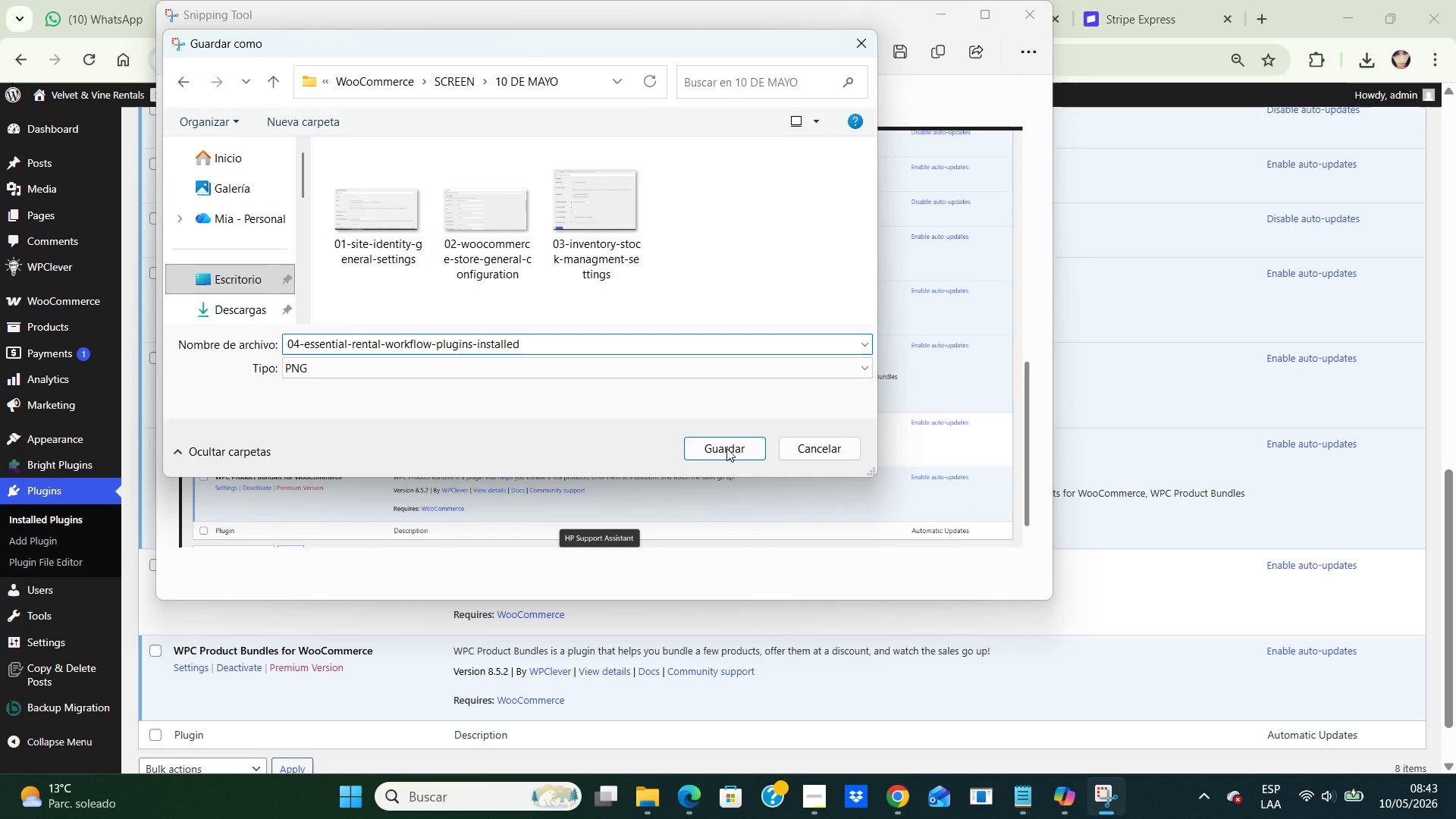 
left_click([728, 448])
 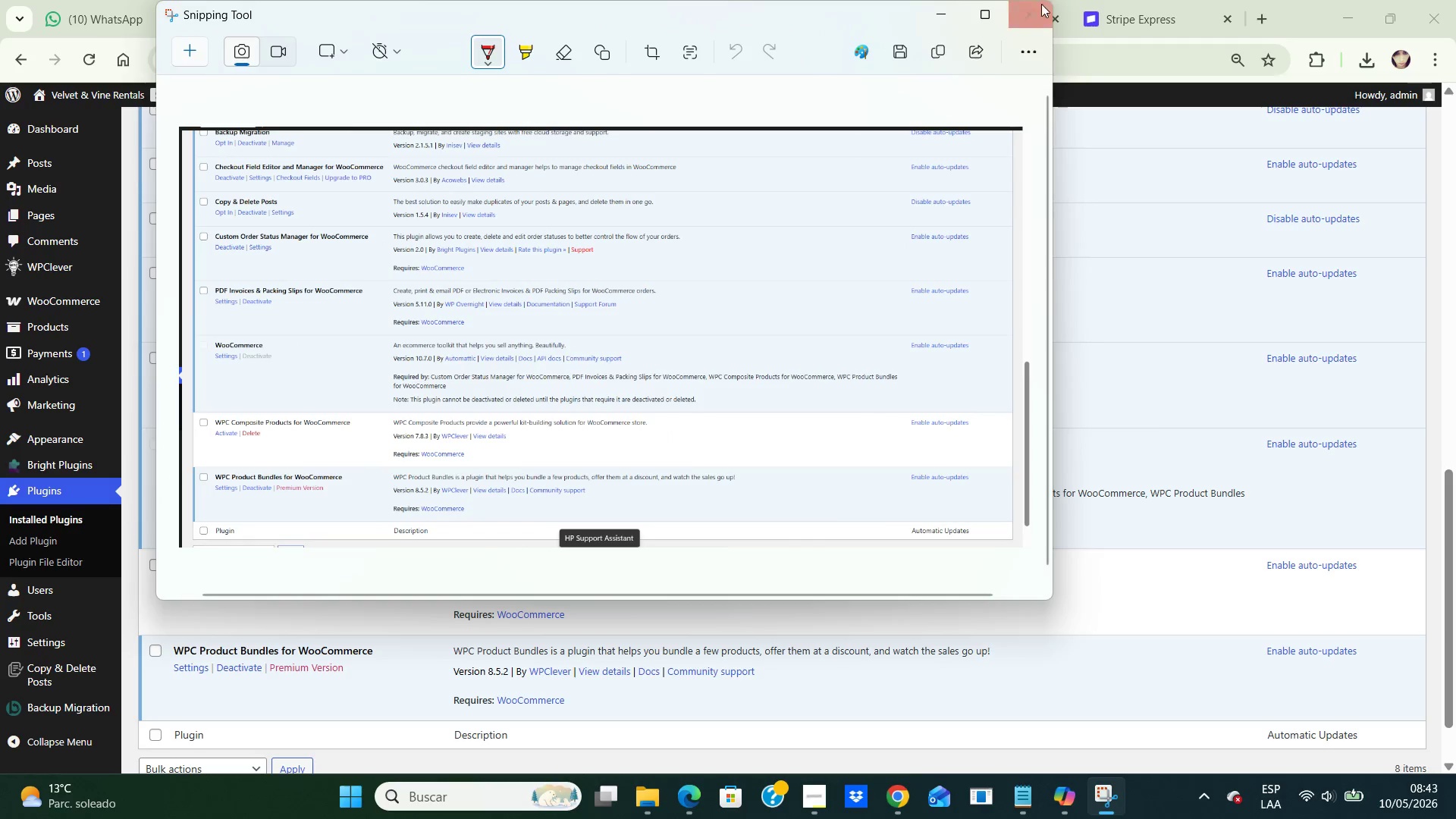 
left_click([1033, 13])
 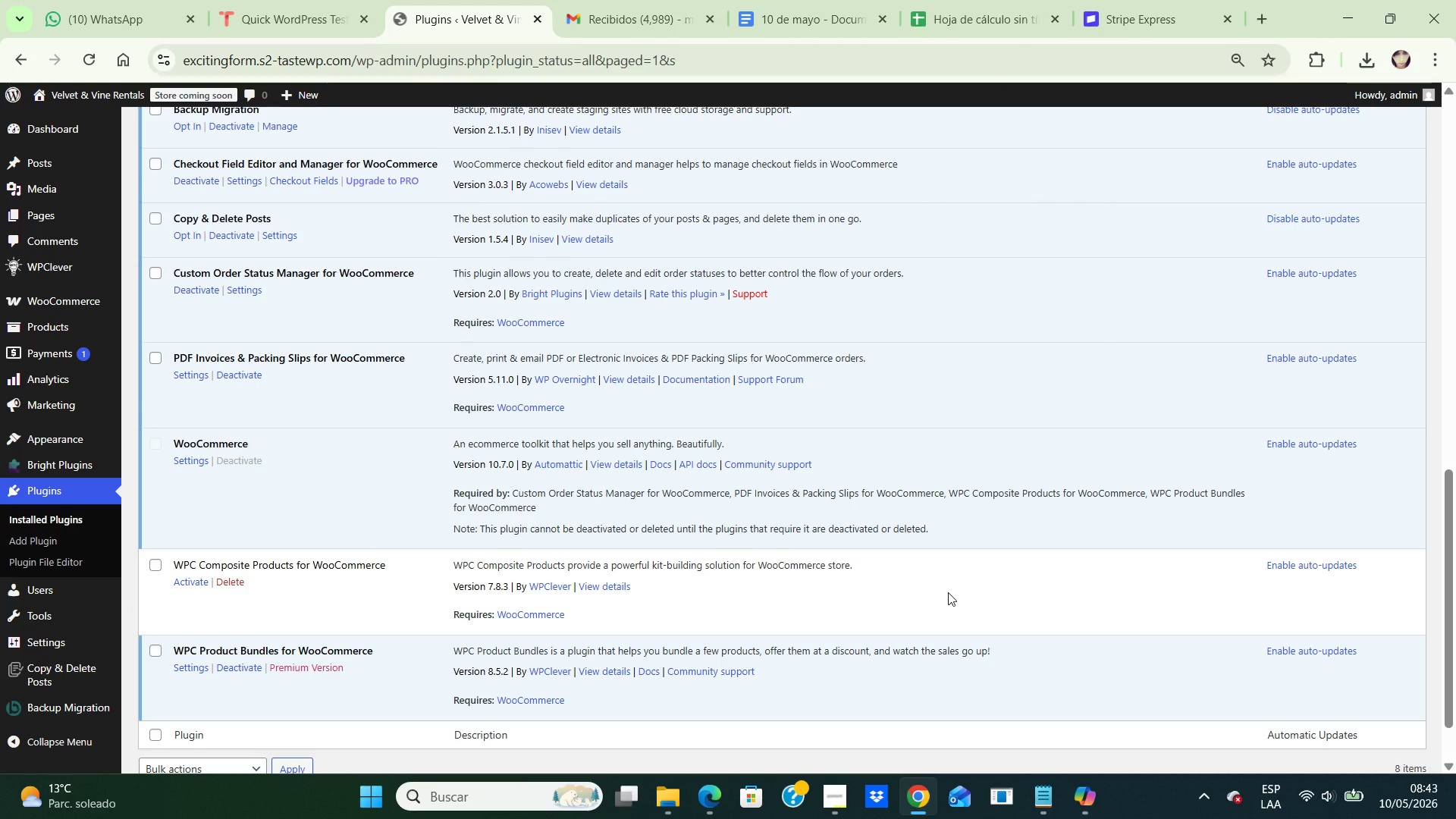 
scroll: coordinate [948, 591], scroll_direction: down, amount: 1.0
 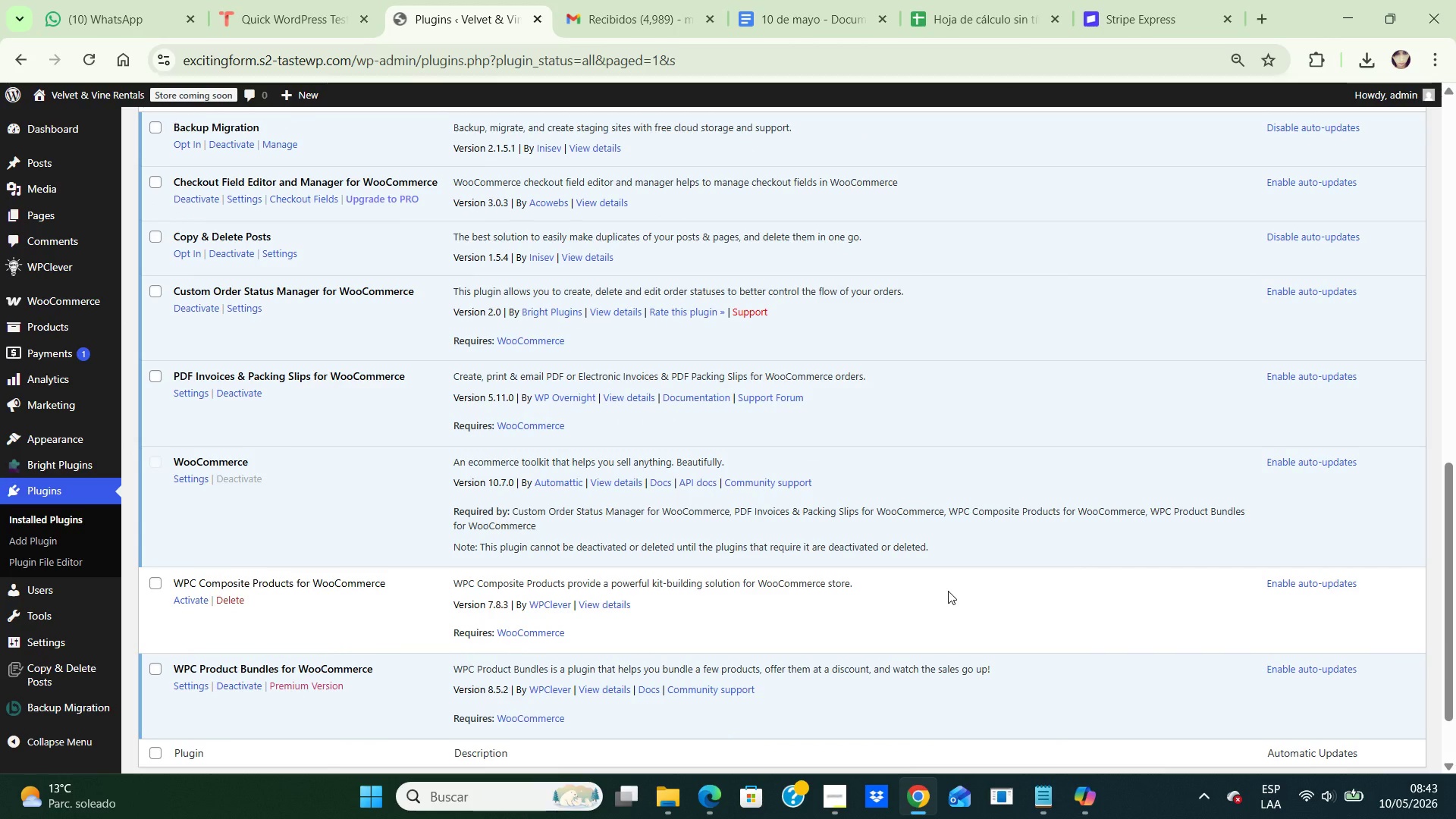 
wait(8.34)
 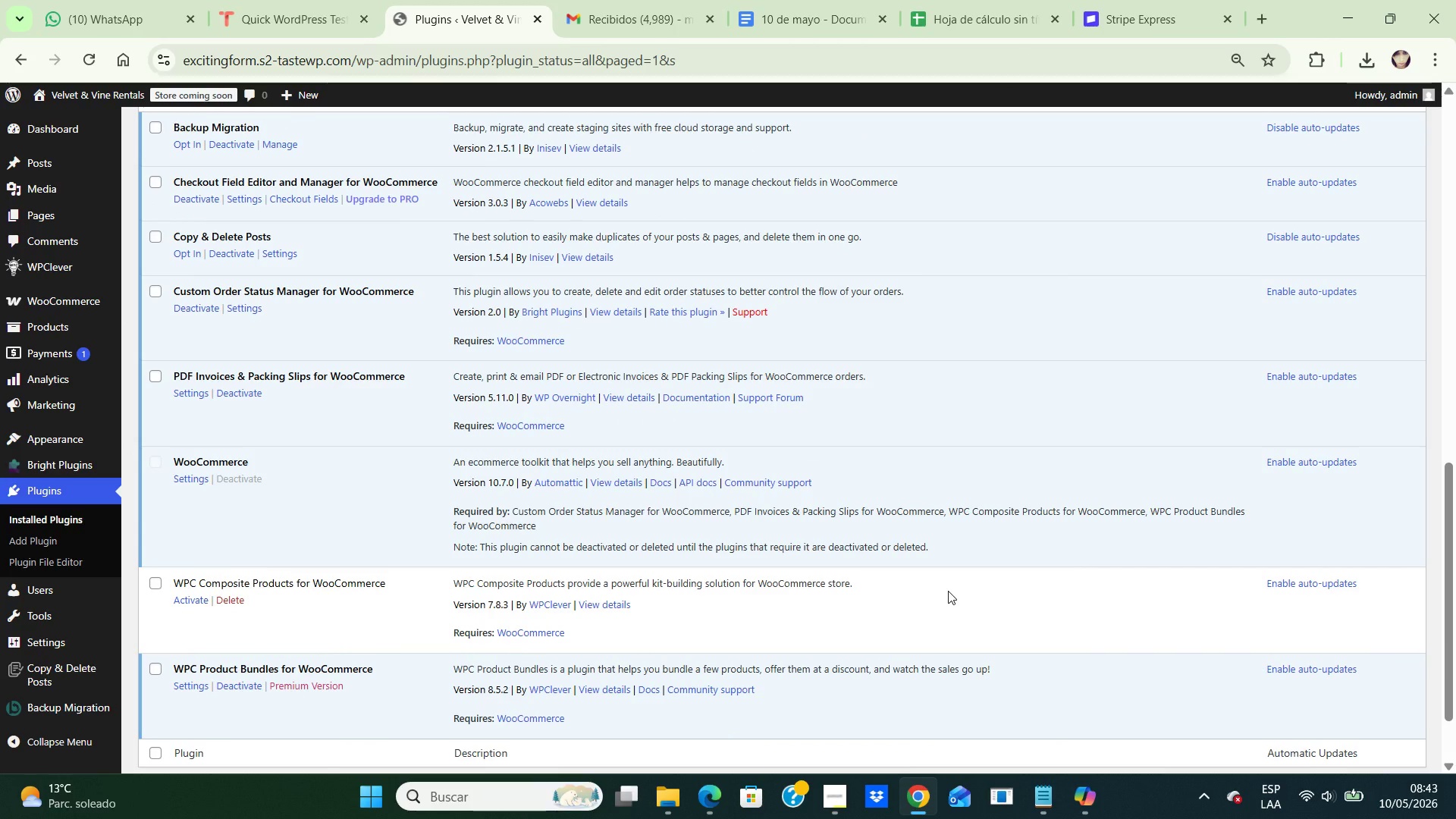 
left_click([153, 444])
 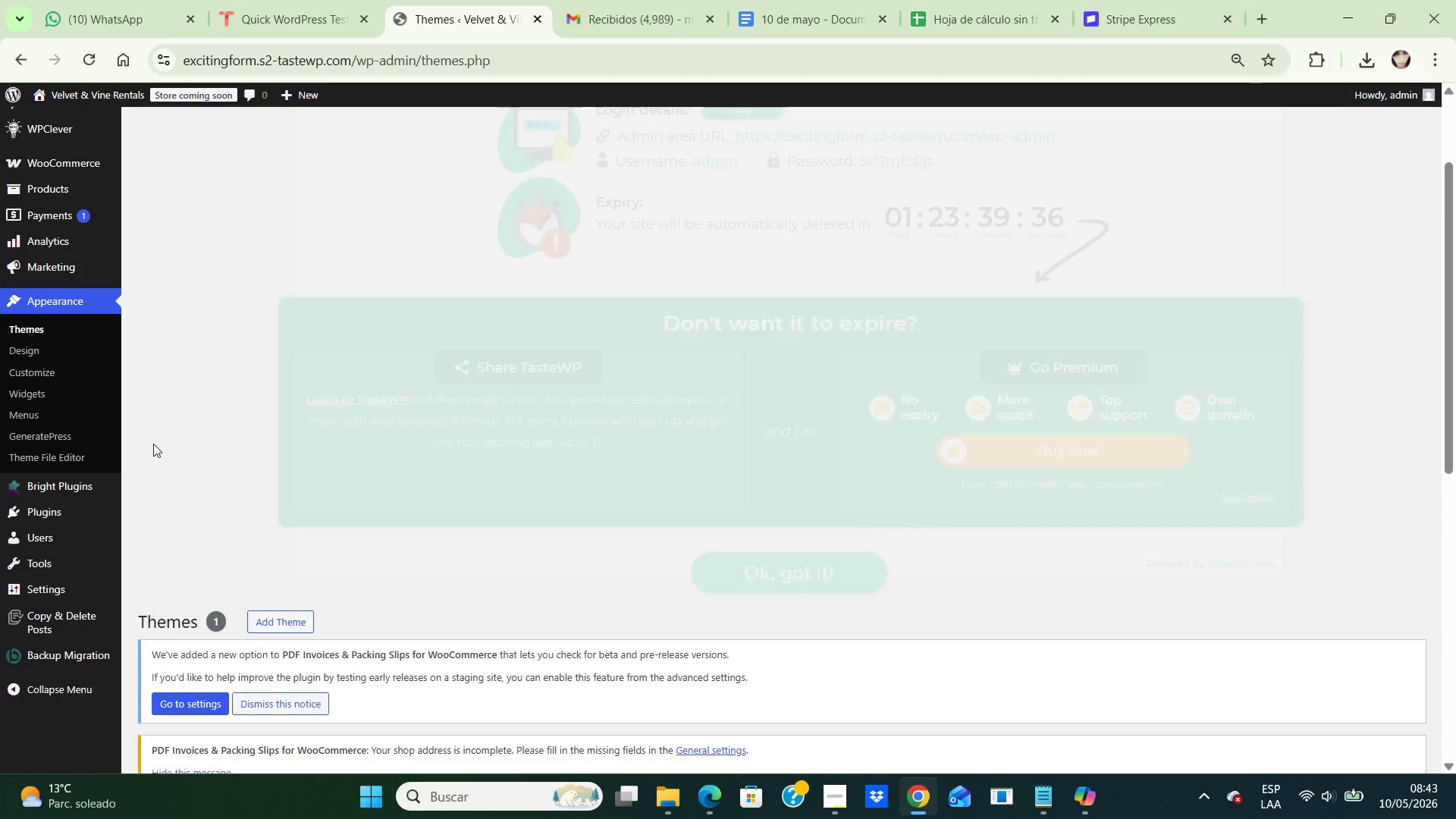 
scroll: coordinate [420, 479], scroll_direction: down, amount: 2.0
 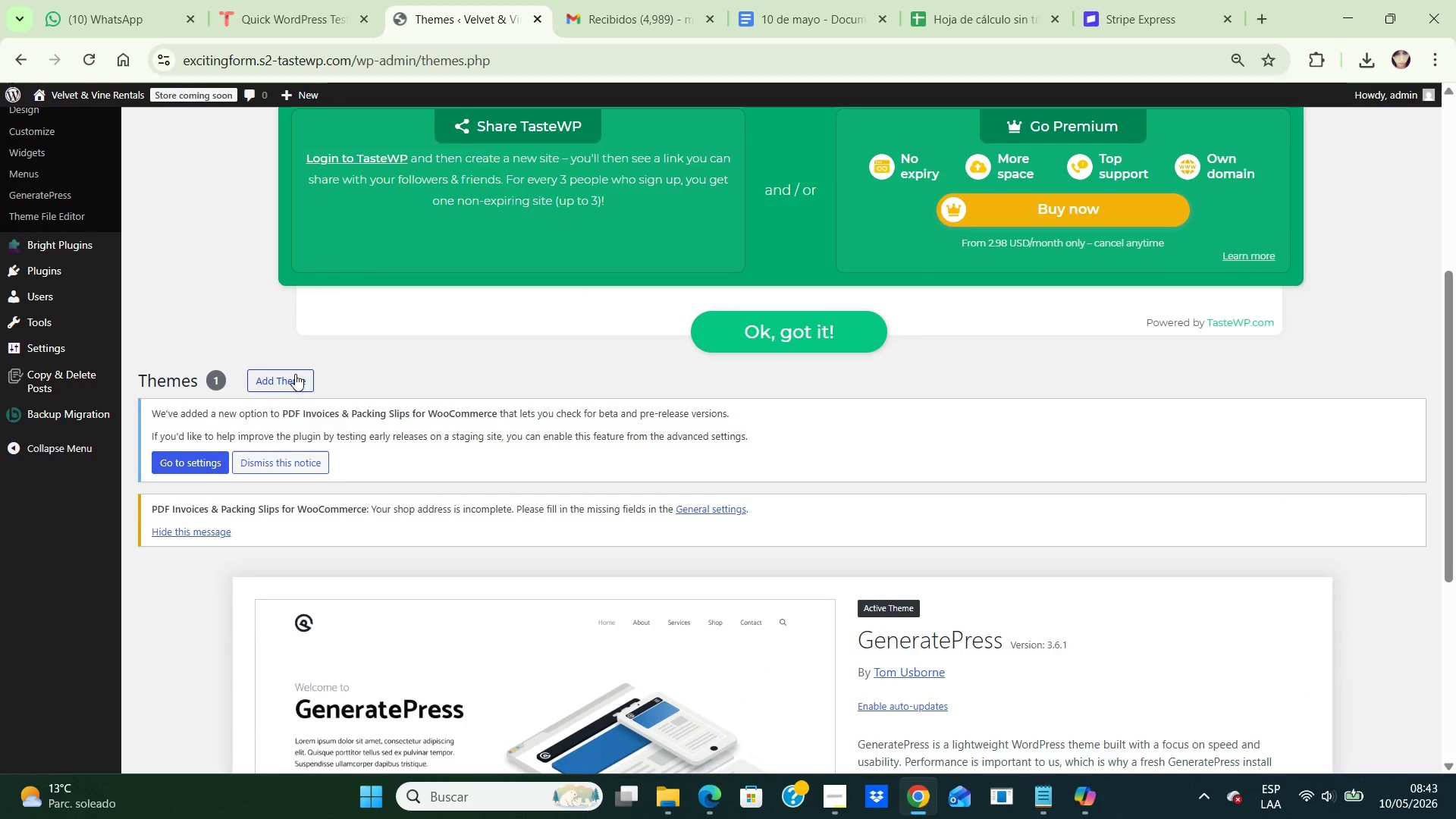 
left_click([295, 374])
 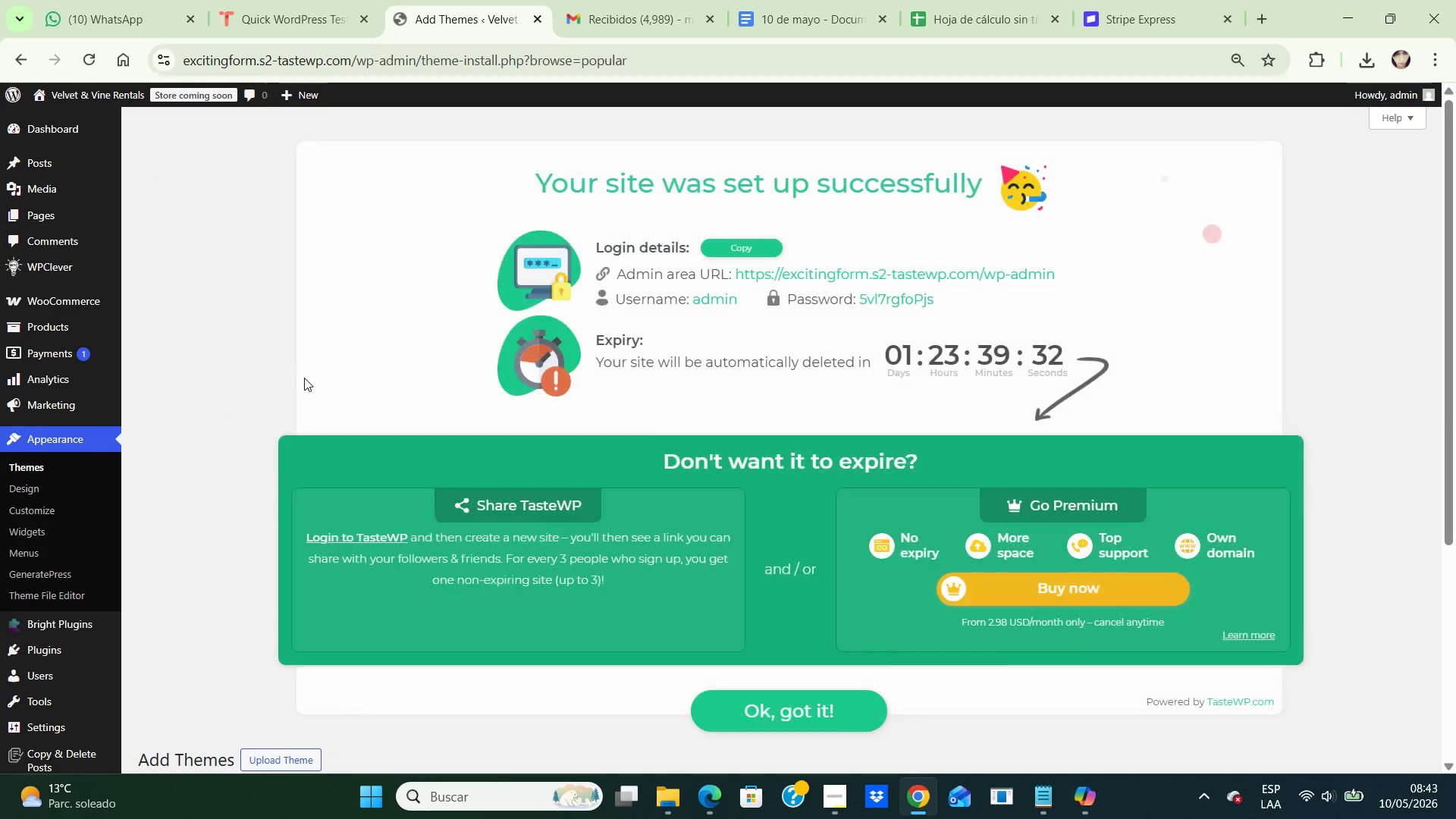 
scroll: coordinate [803, 413], scroll_direction: down, amount: 9.0
 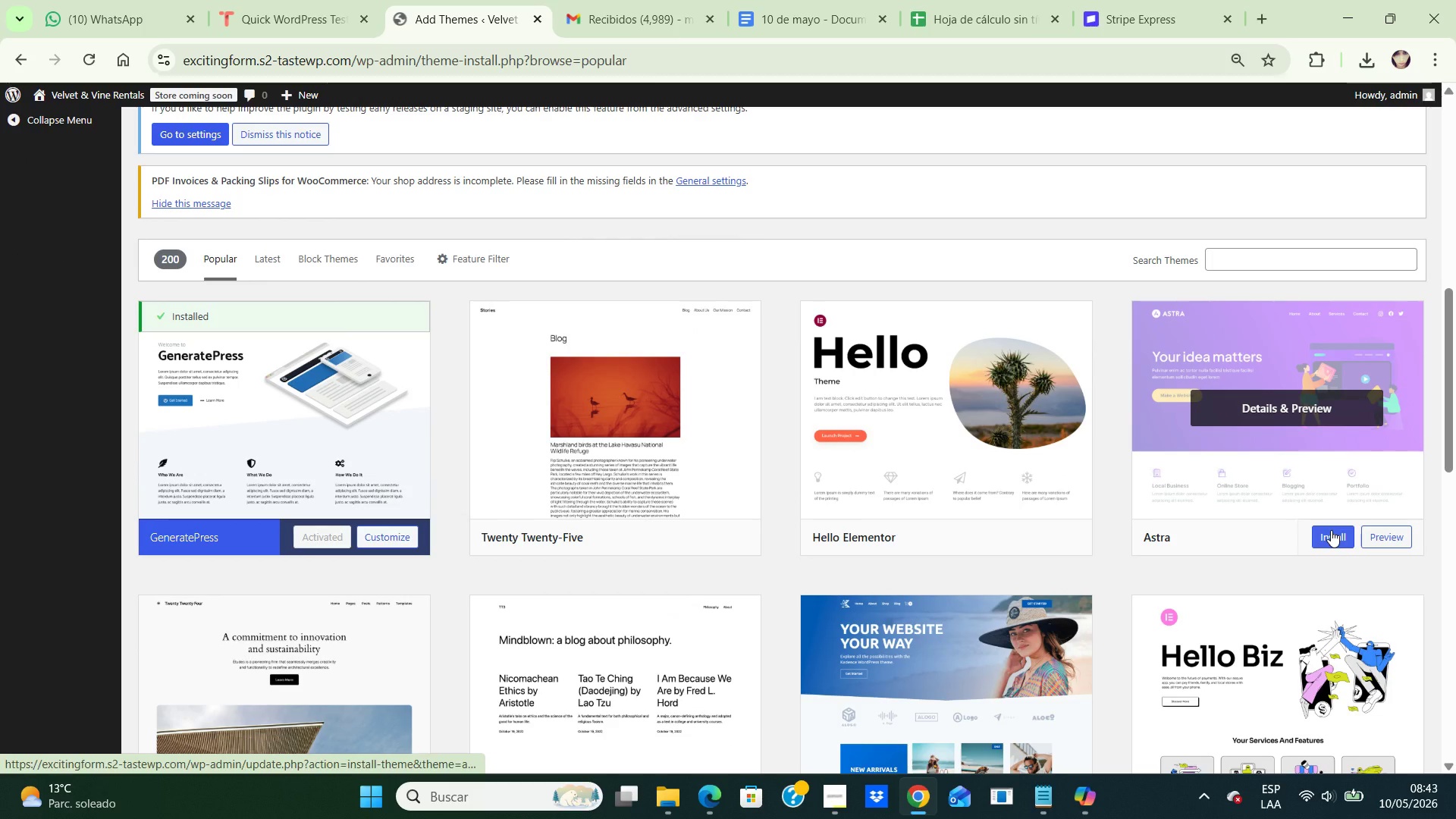 
left_click([1331, 530])
 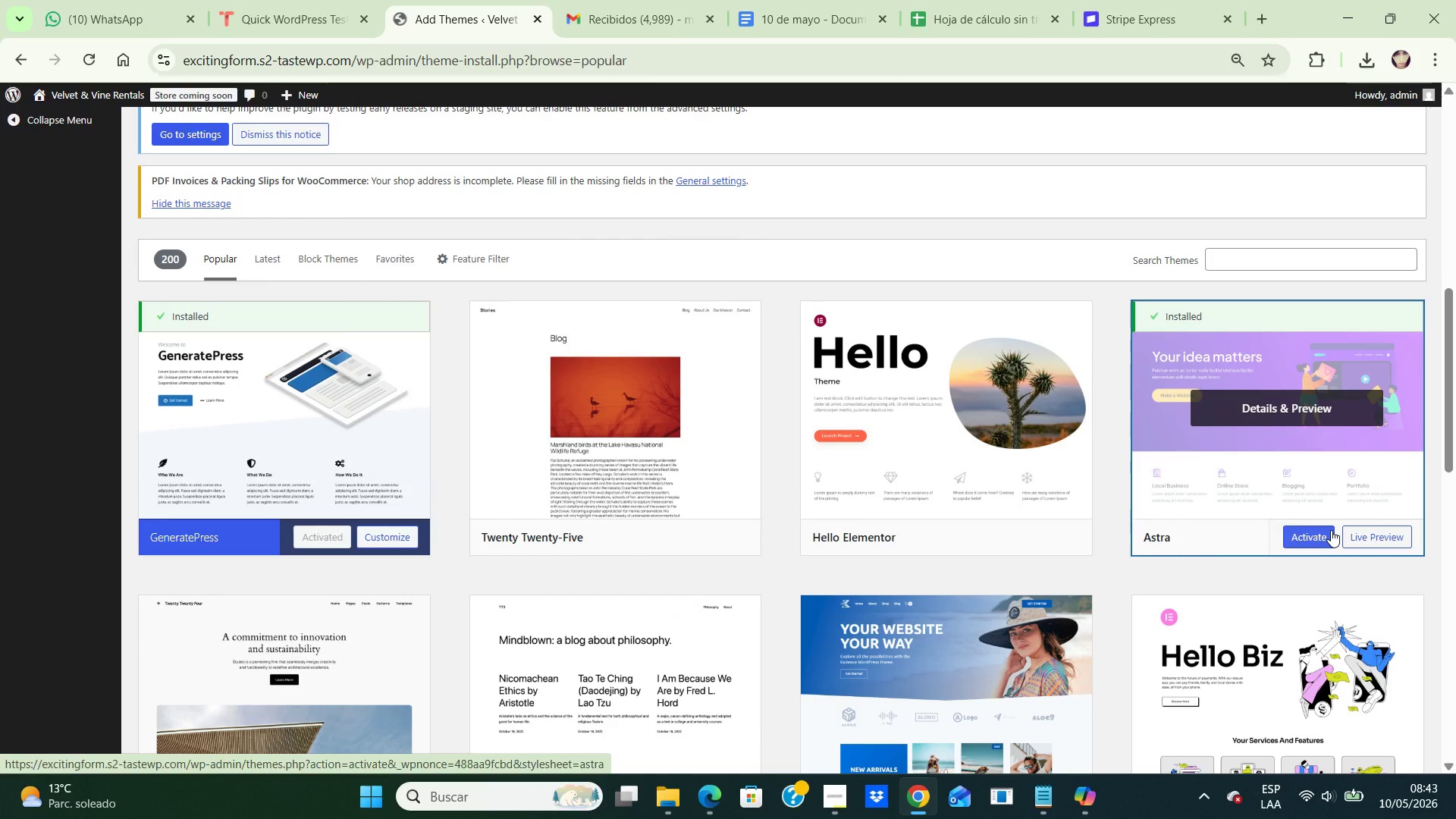 
wait(7.45)
 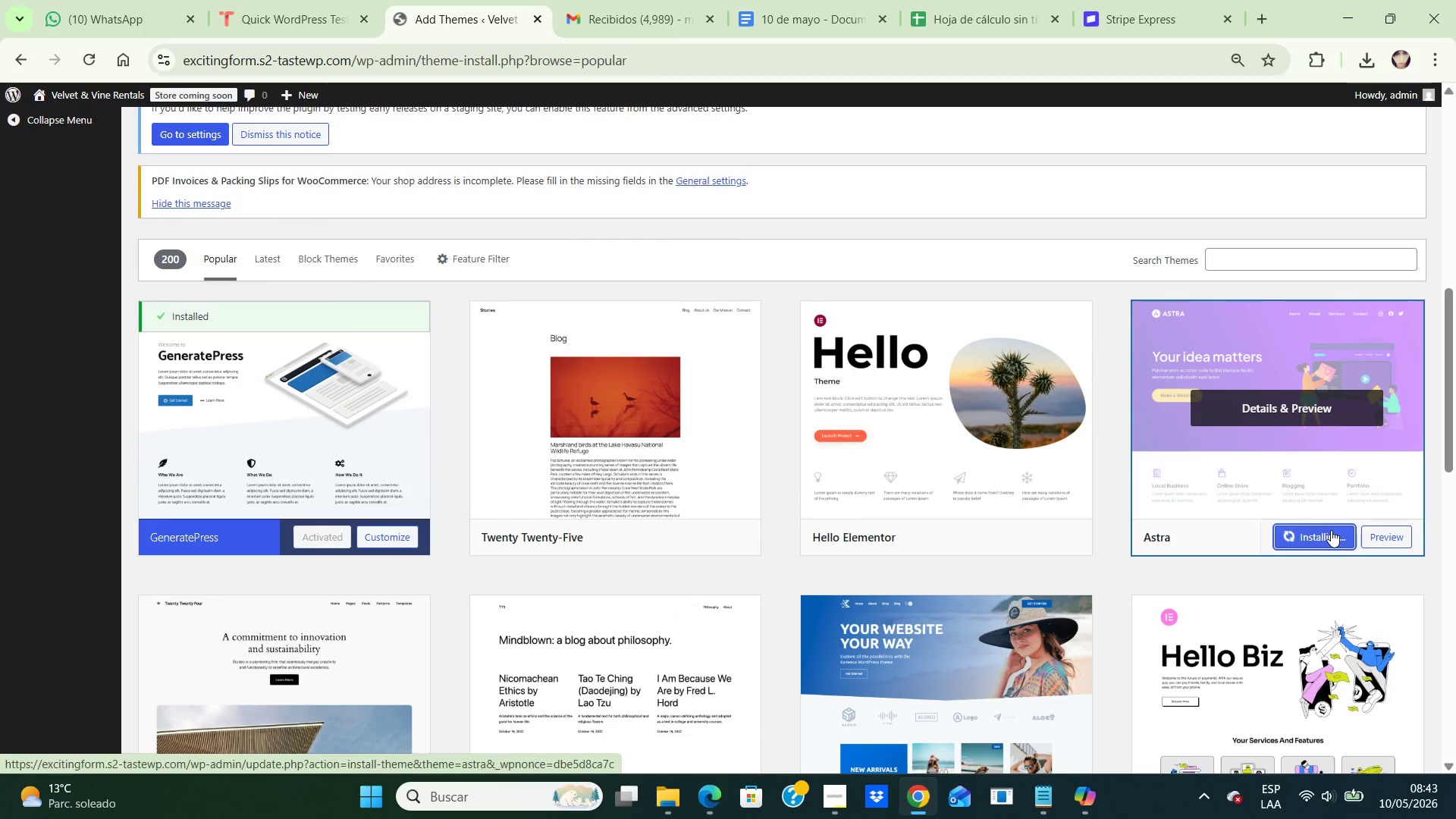 
left_click([1309, 529])
 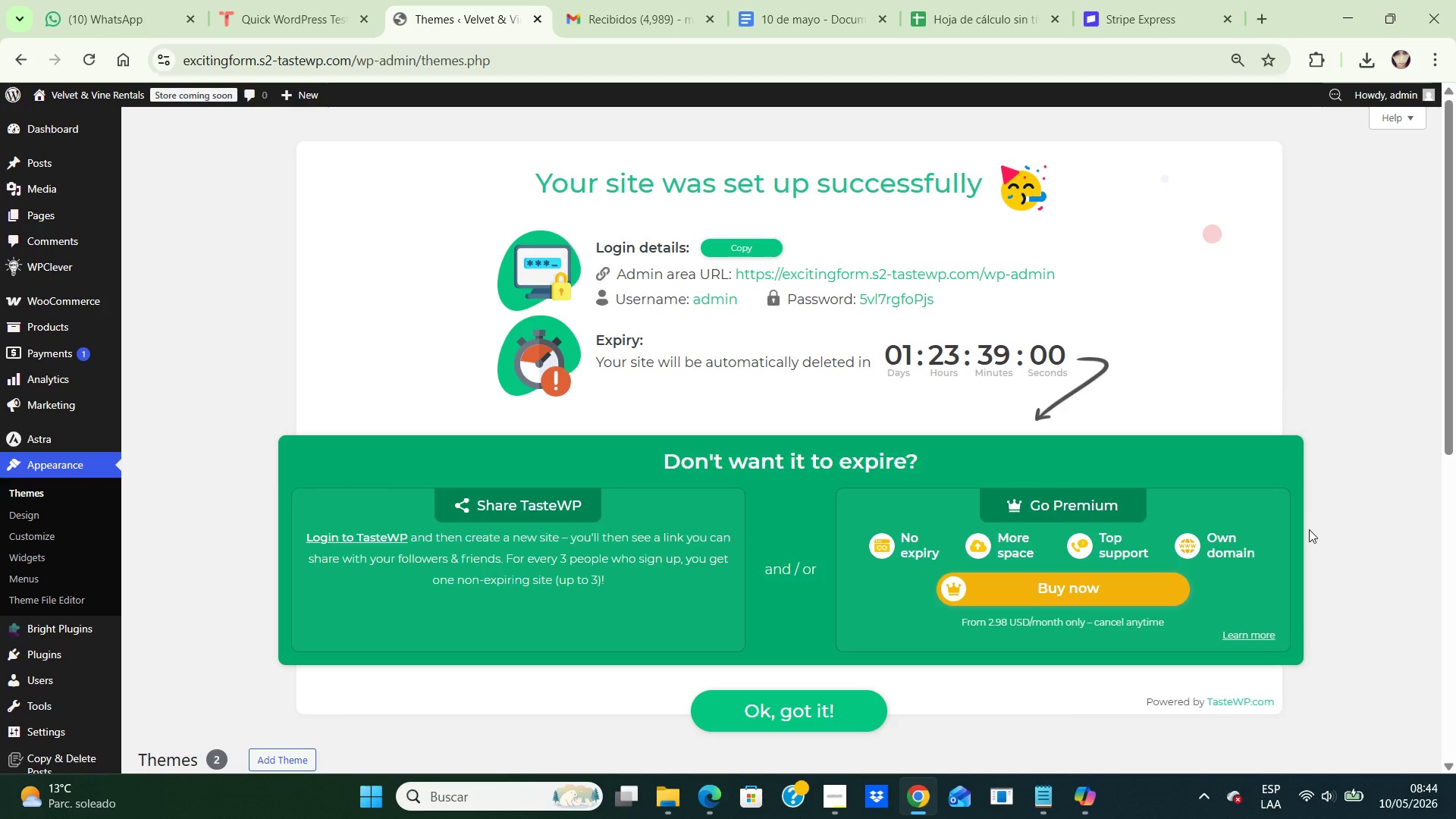 
wait(23.48)
 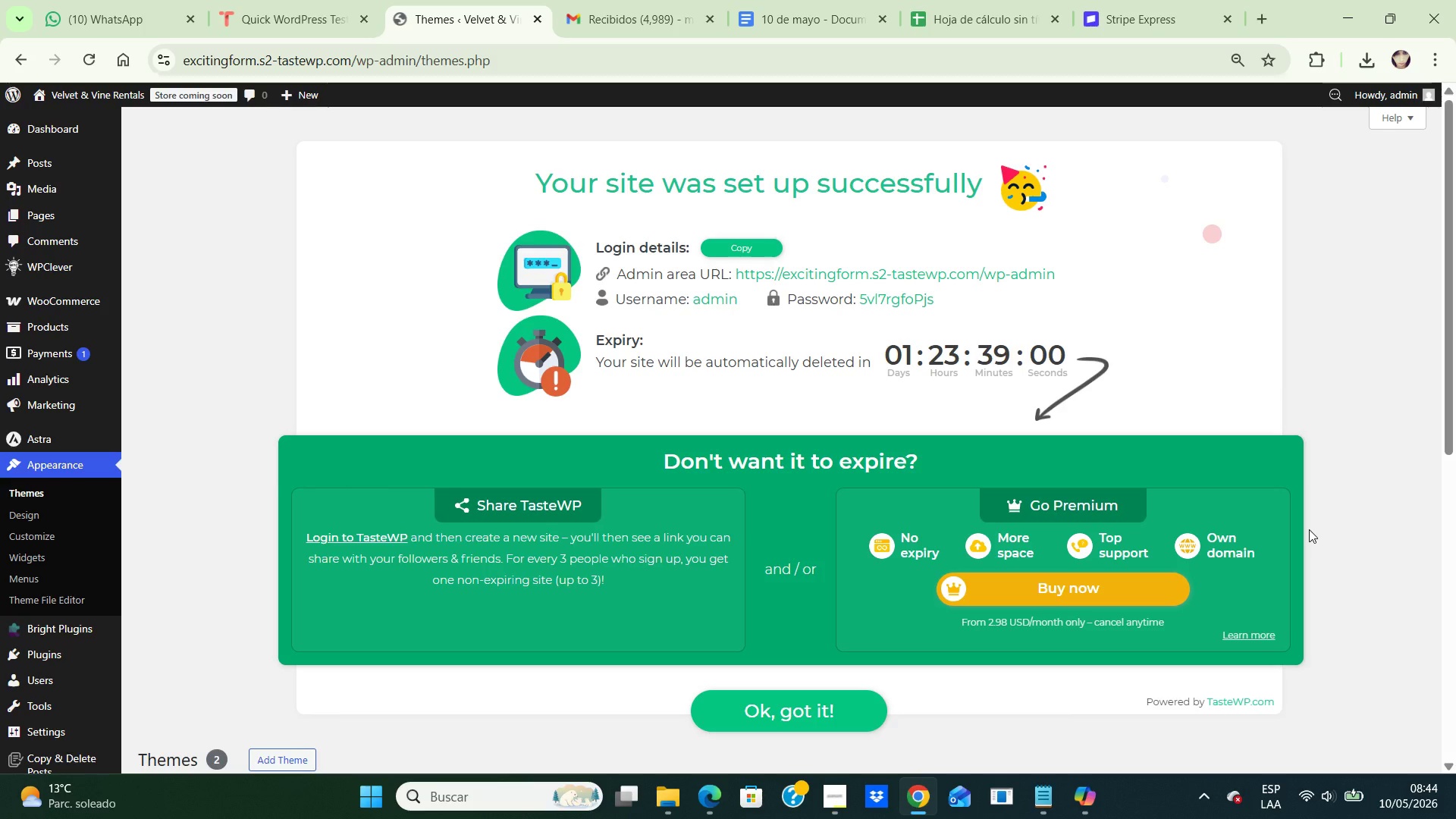 
scroll: coordinate [504, 579], scroll_direction: down, amount: 5.0
 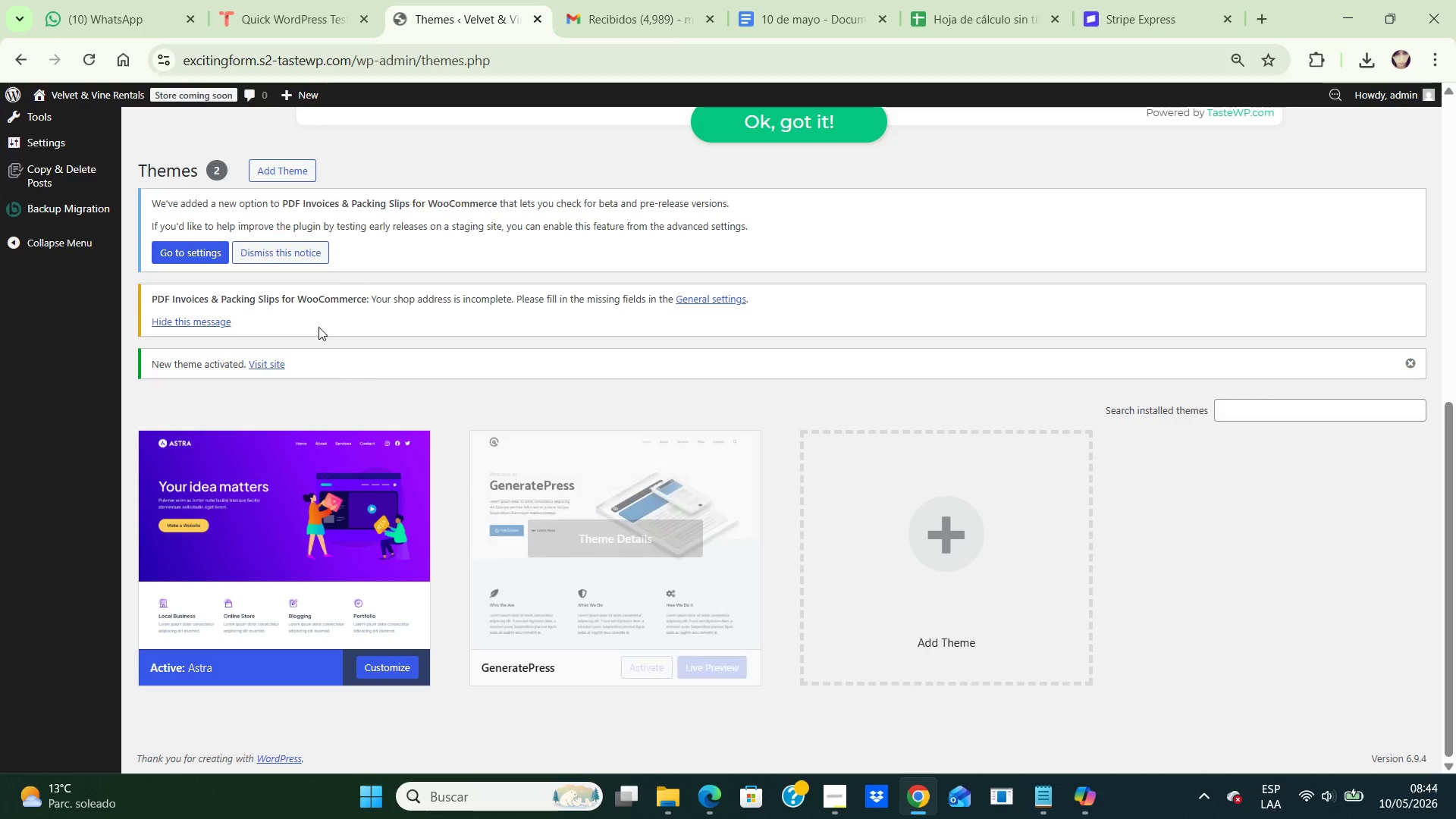 
scroll: coordinate [314, 325], scroll_direction: up, amount: 3.0
 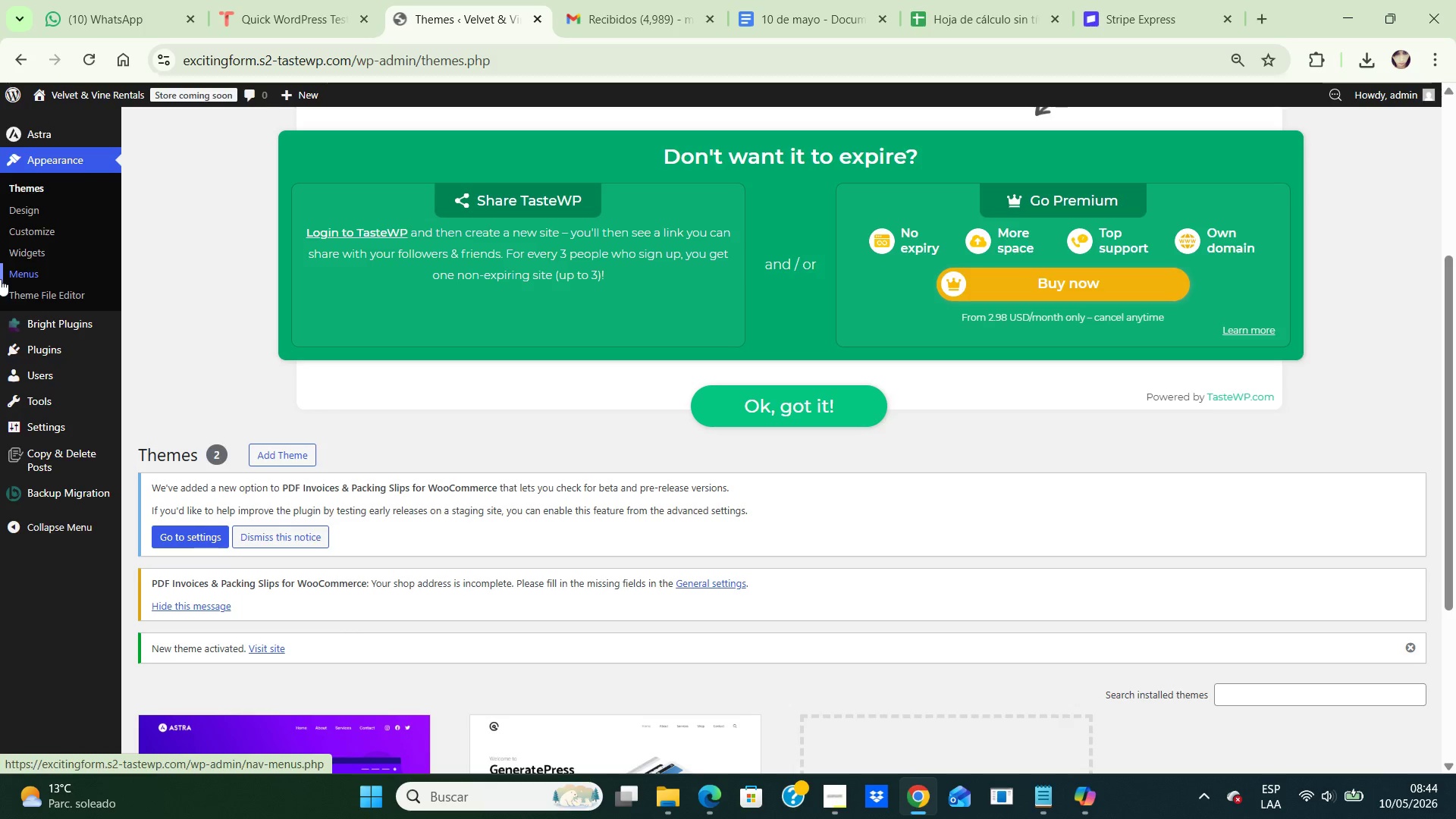 
left_click([50, 227])
 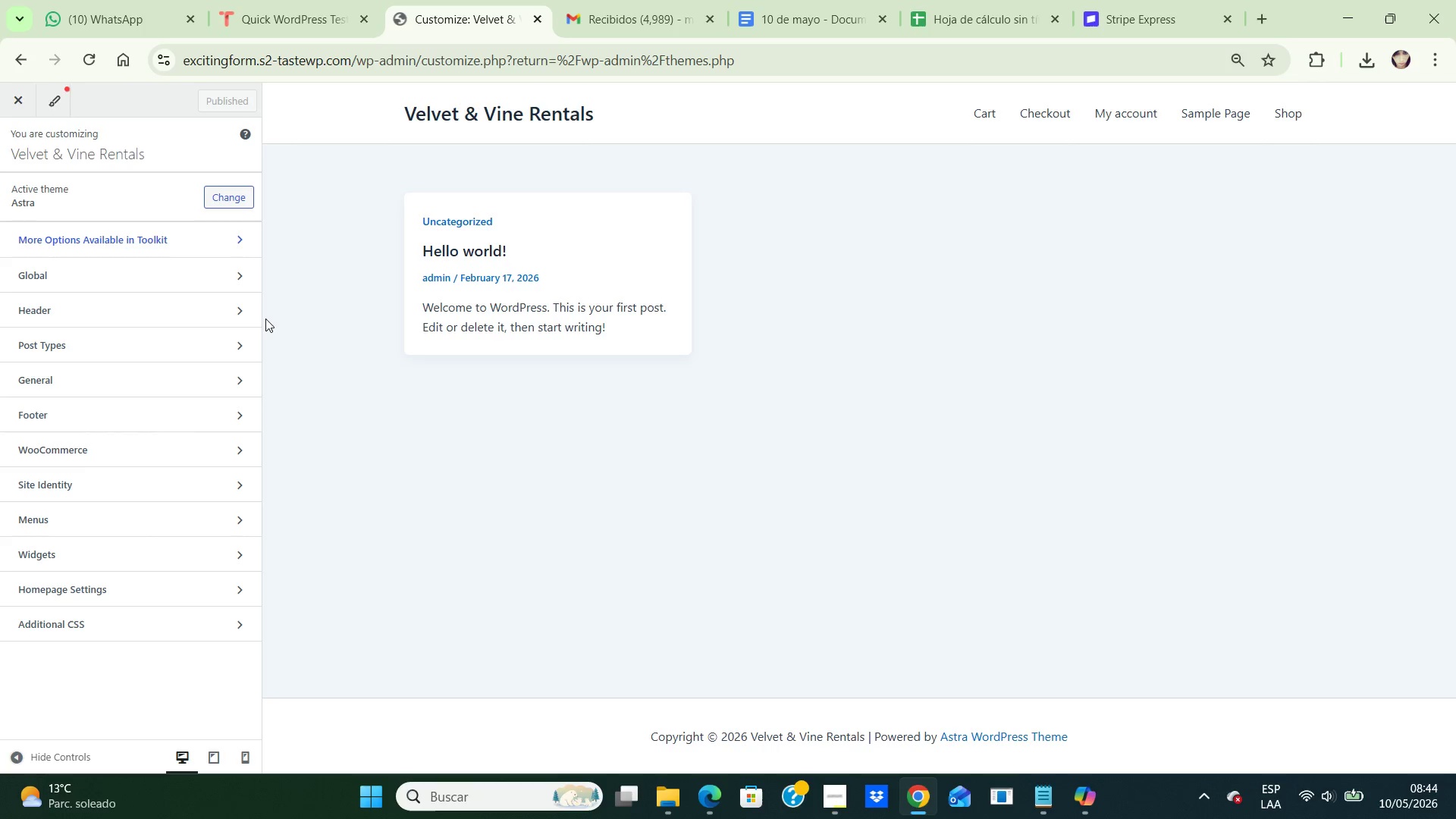 
wait(14.64)
 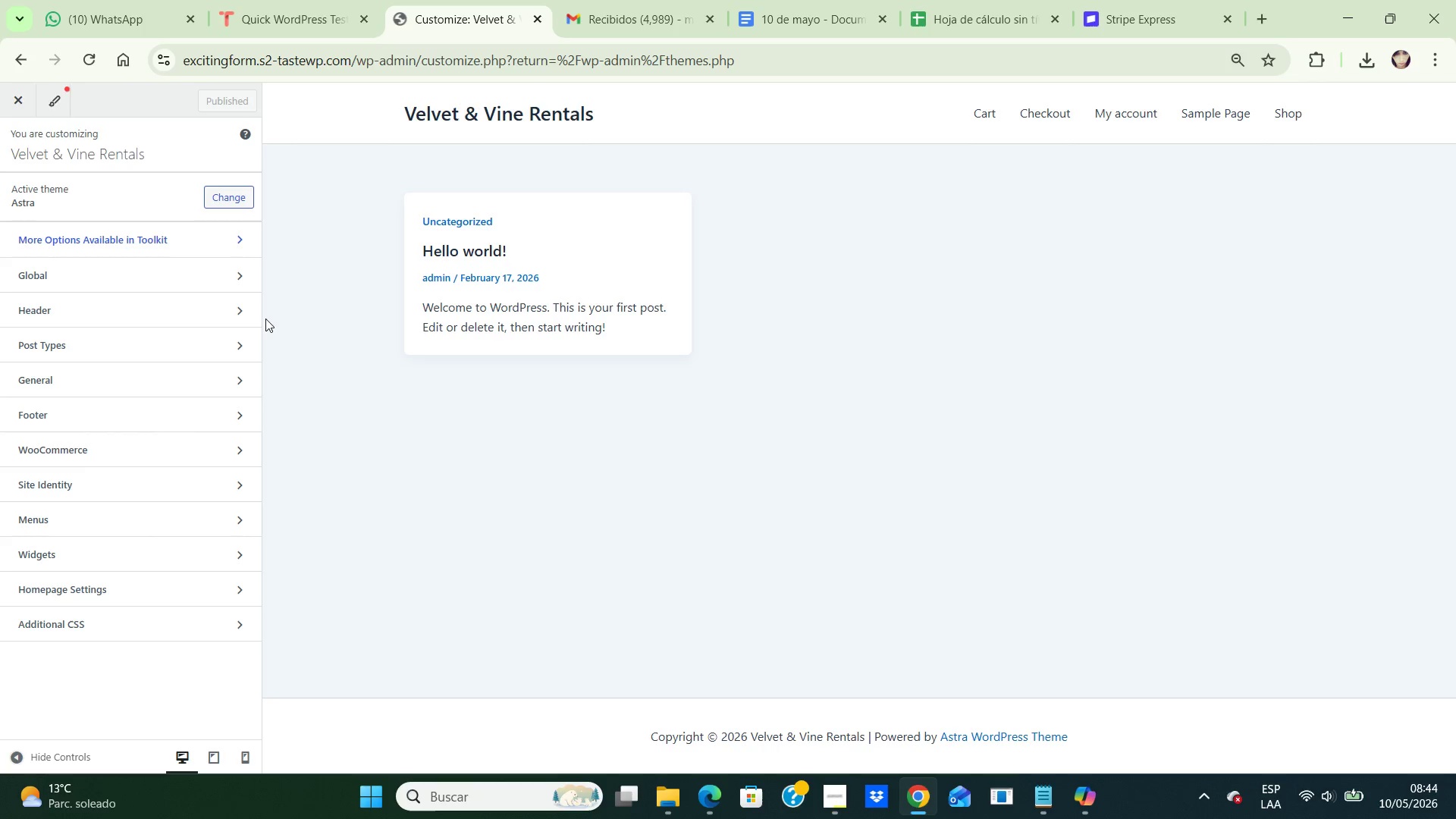 
left_click([171, 479])
 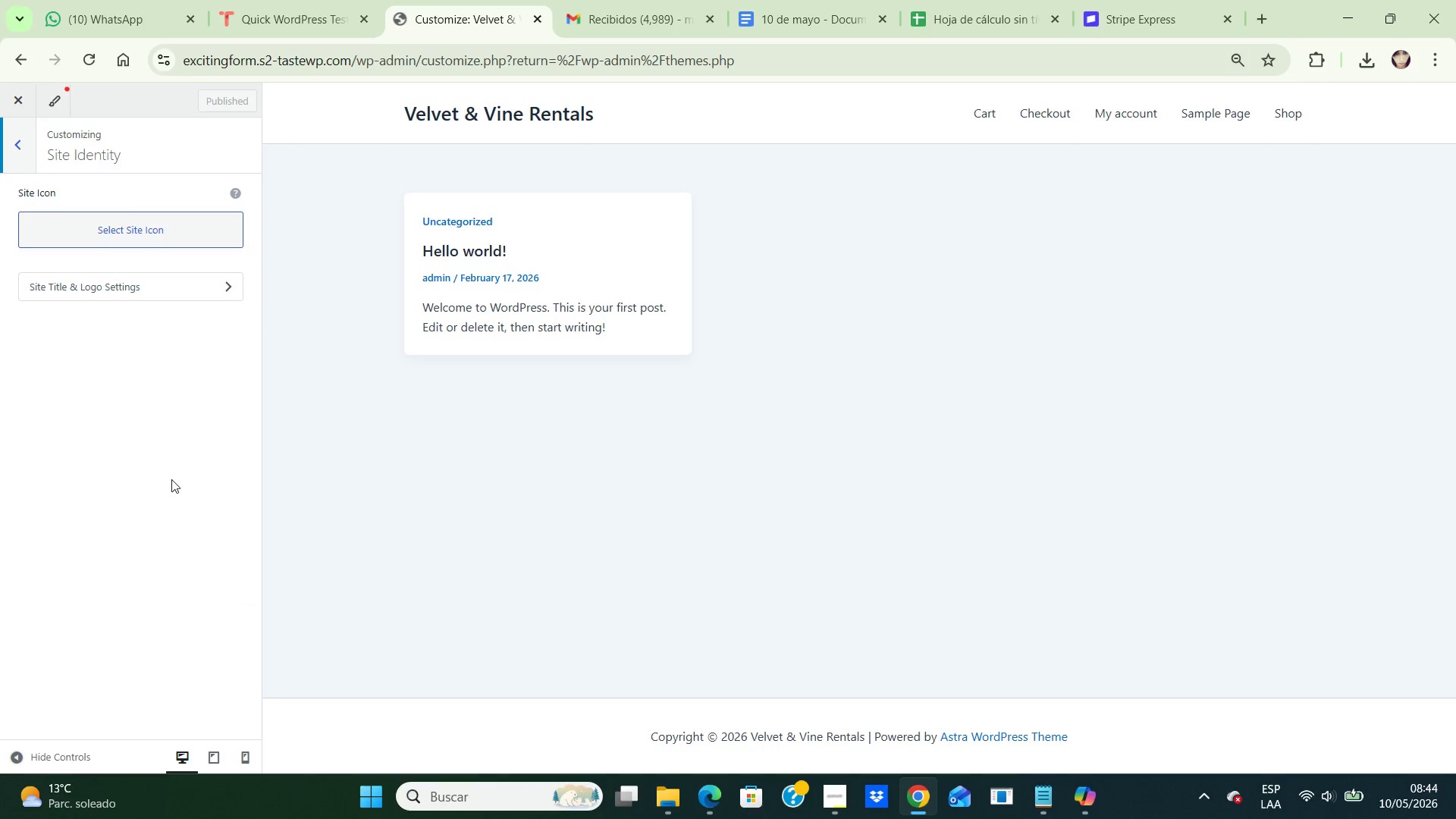 
wait(5.53)
 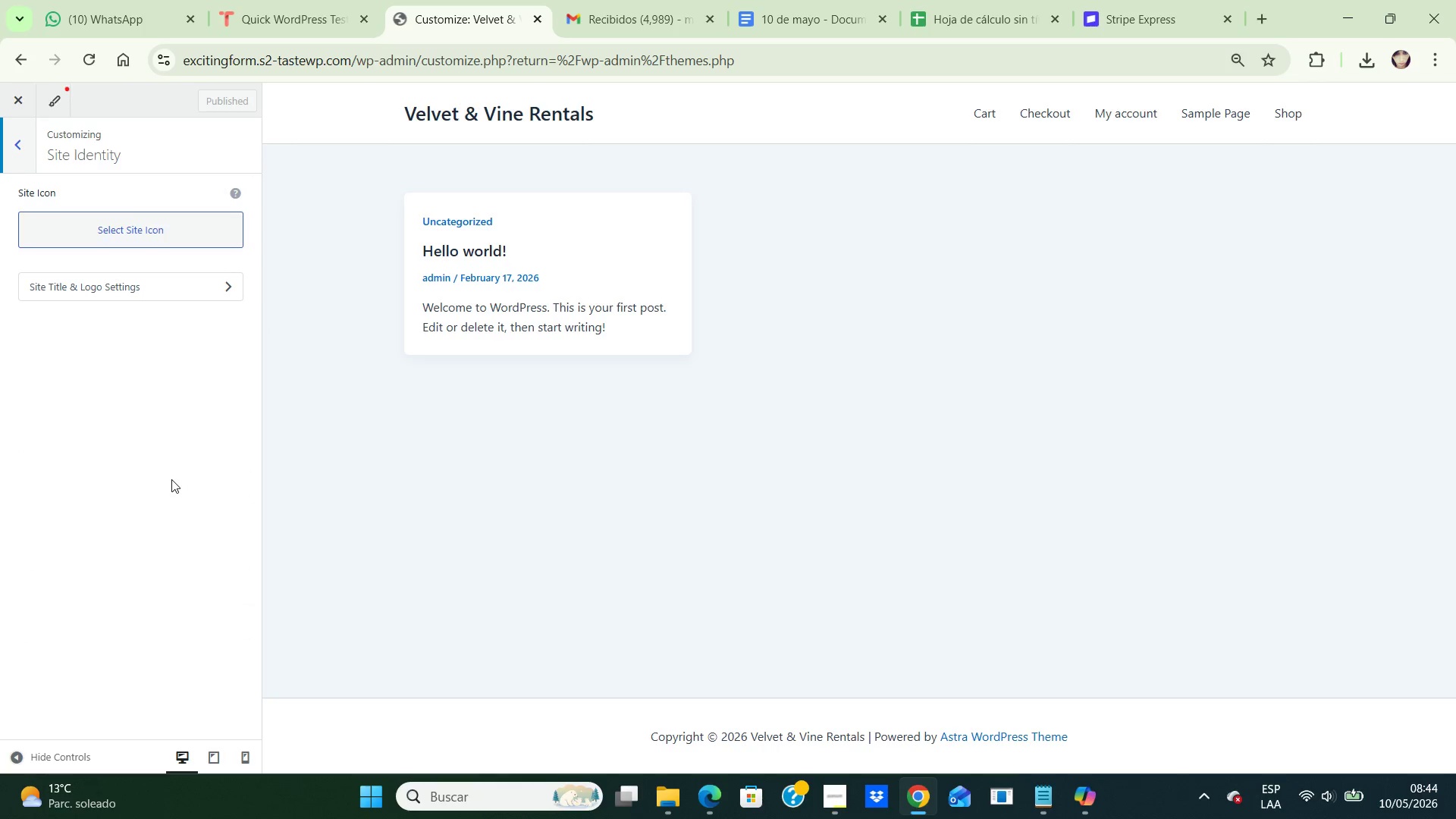 
left_click([213, 293])
 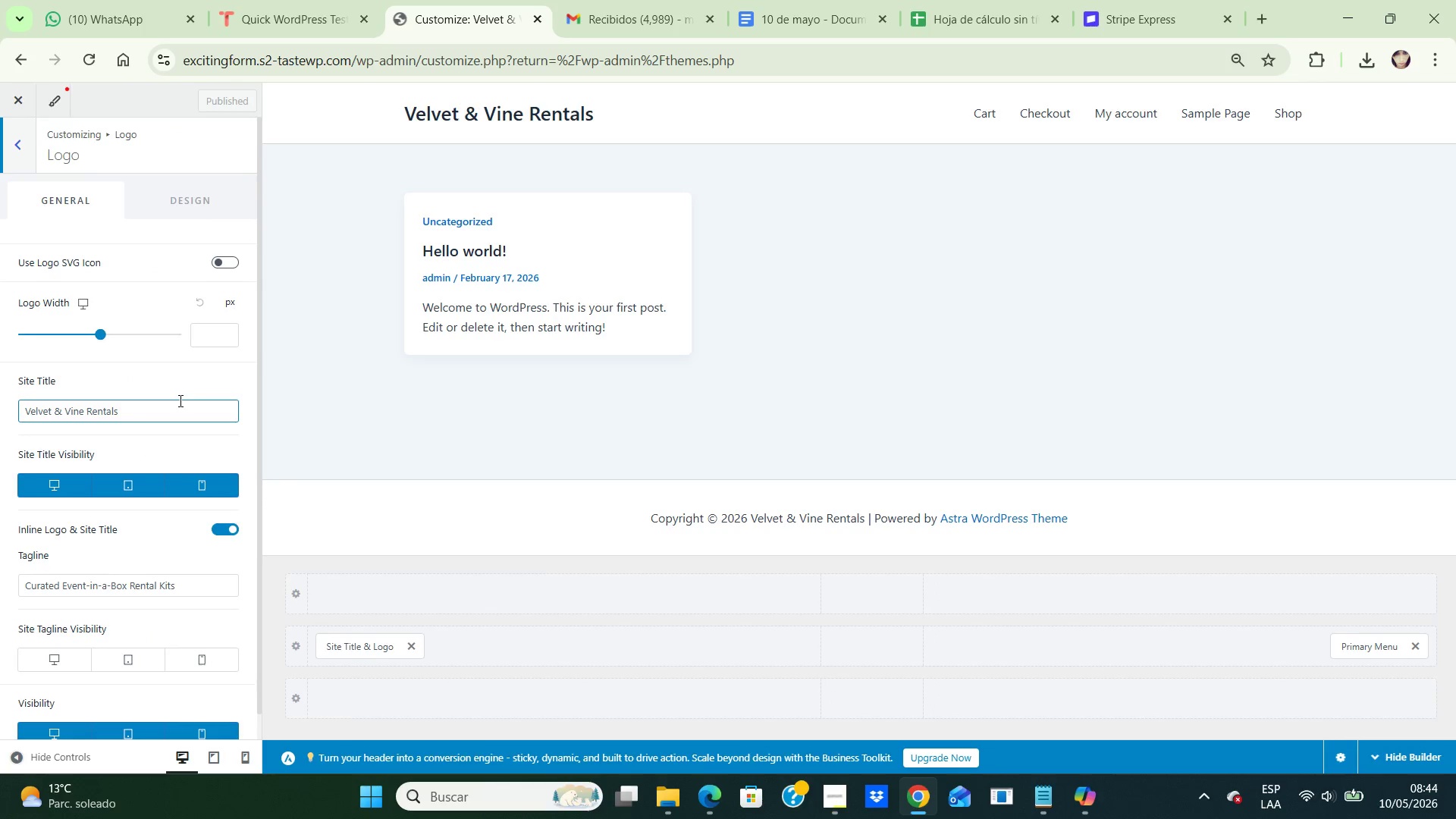 
wait(5.61)
 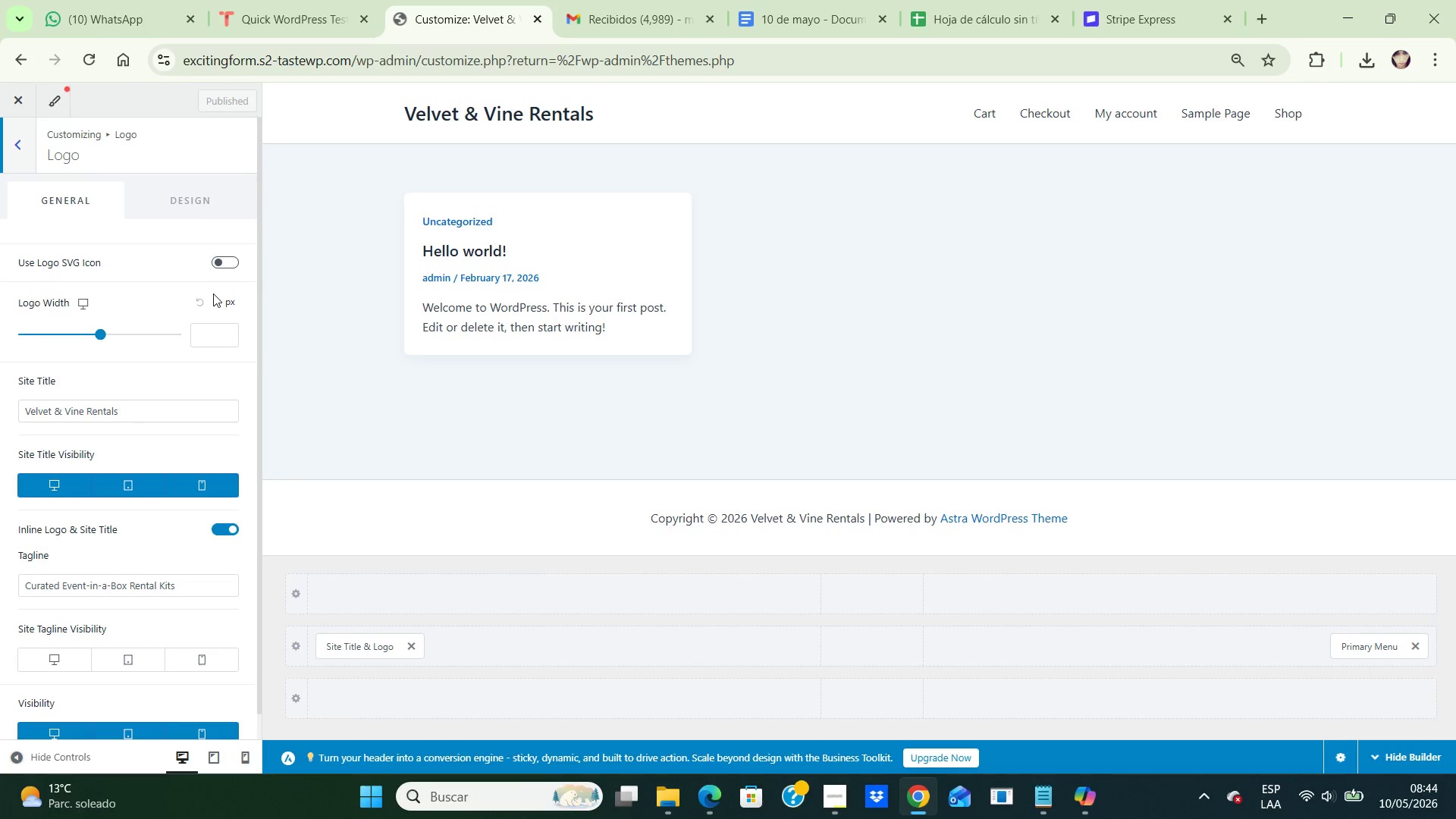 
scroll: coordinate [179, 400], scroll_direction: down, amount: 1.0
 